 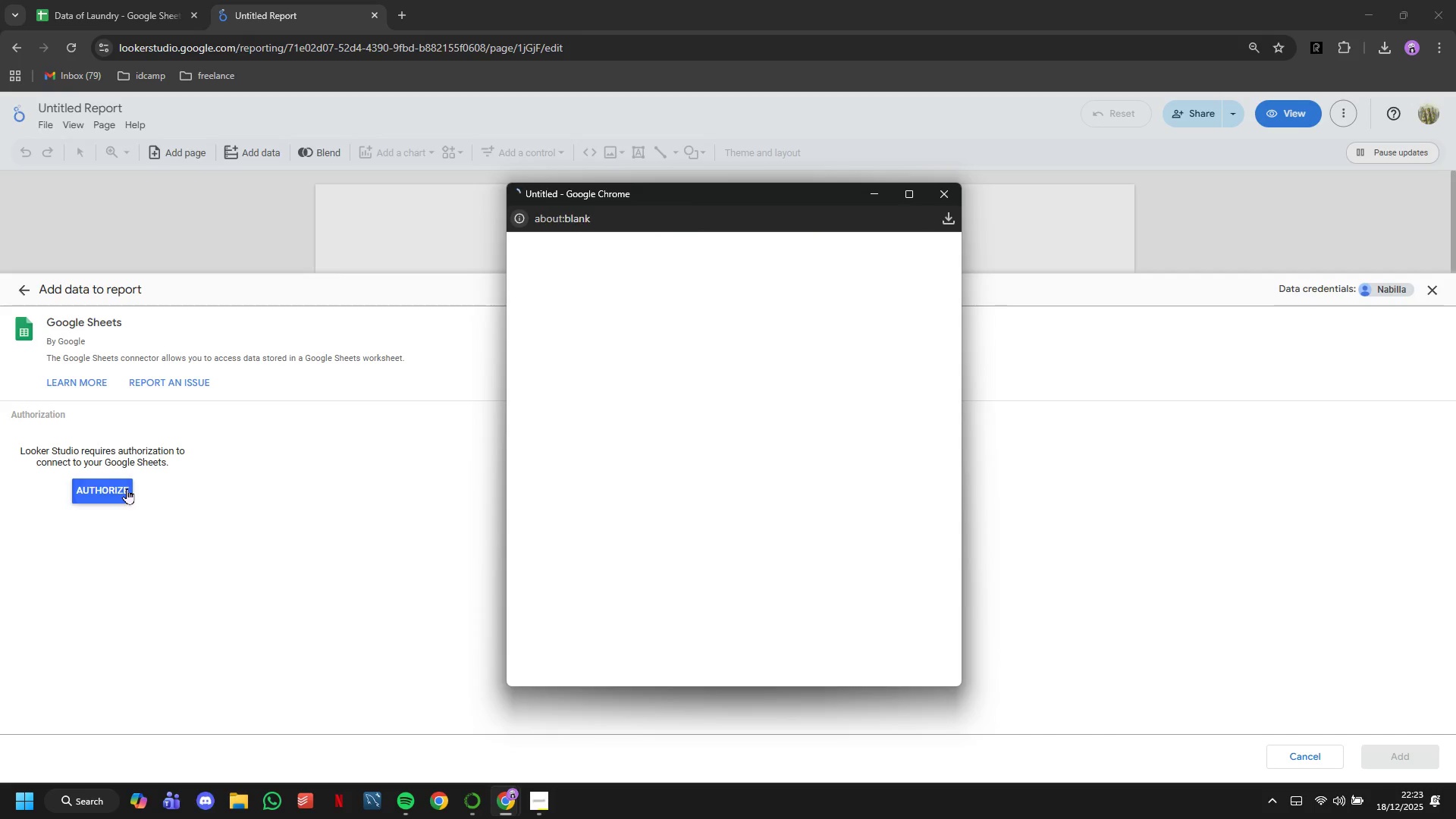 
left_click([819, 347])
 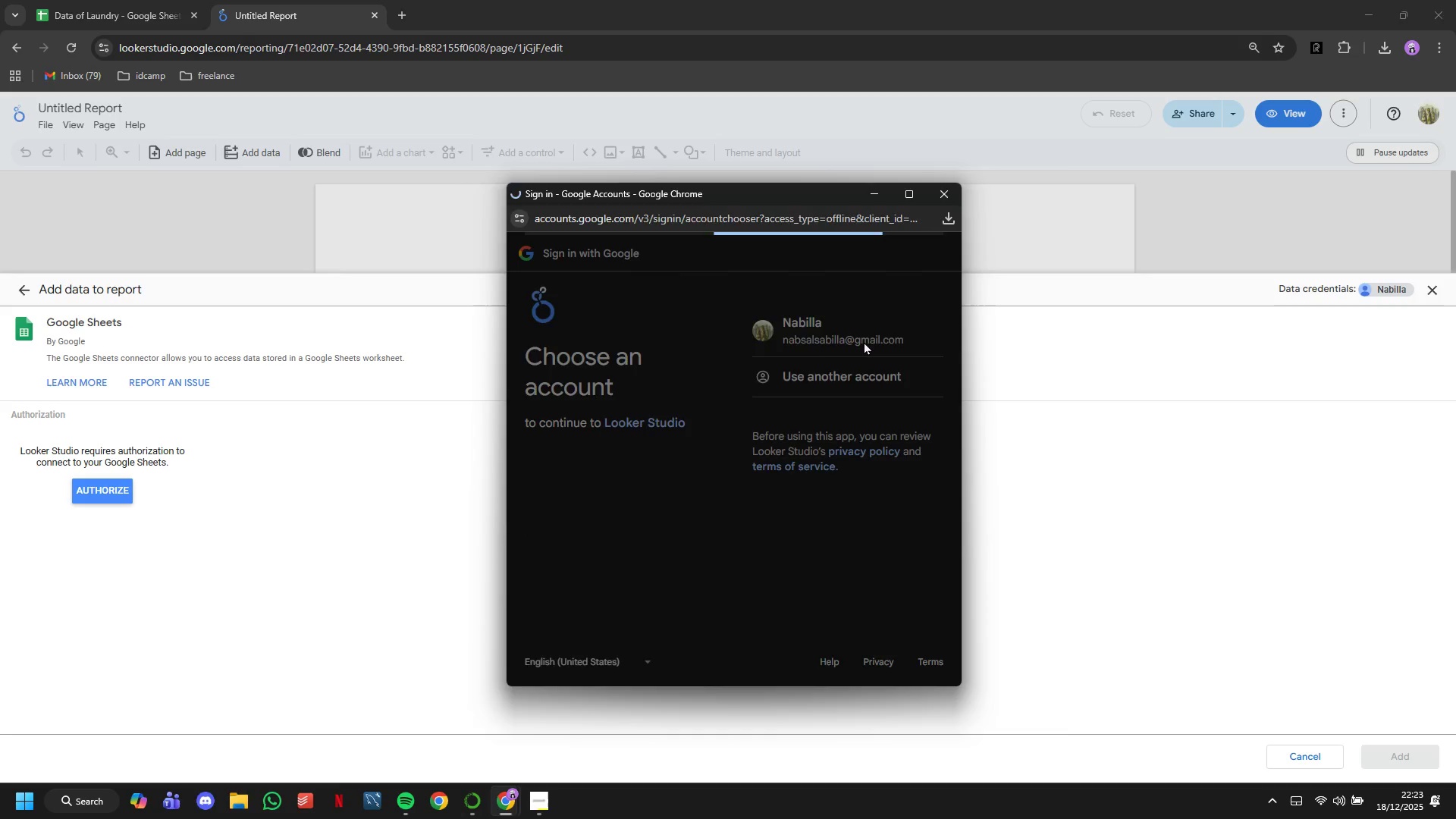 
wait(6.61)
 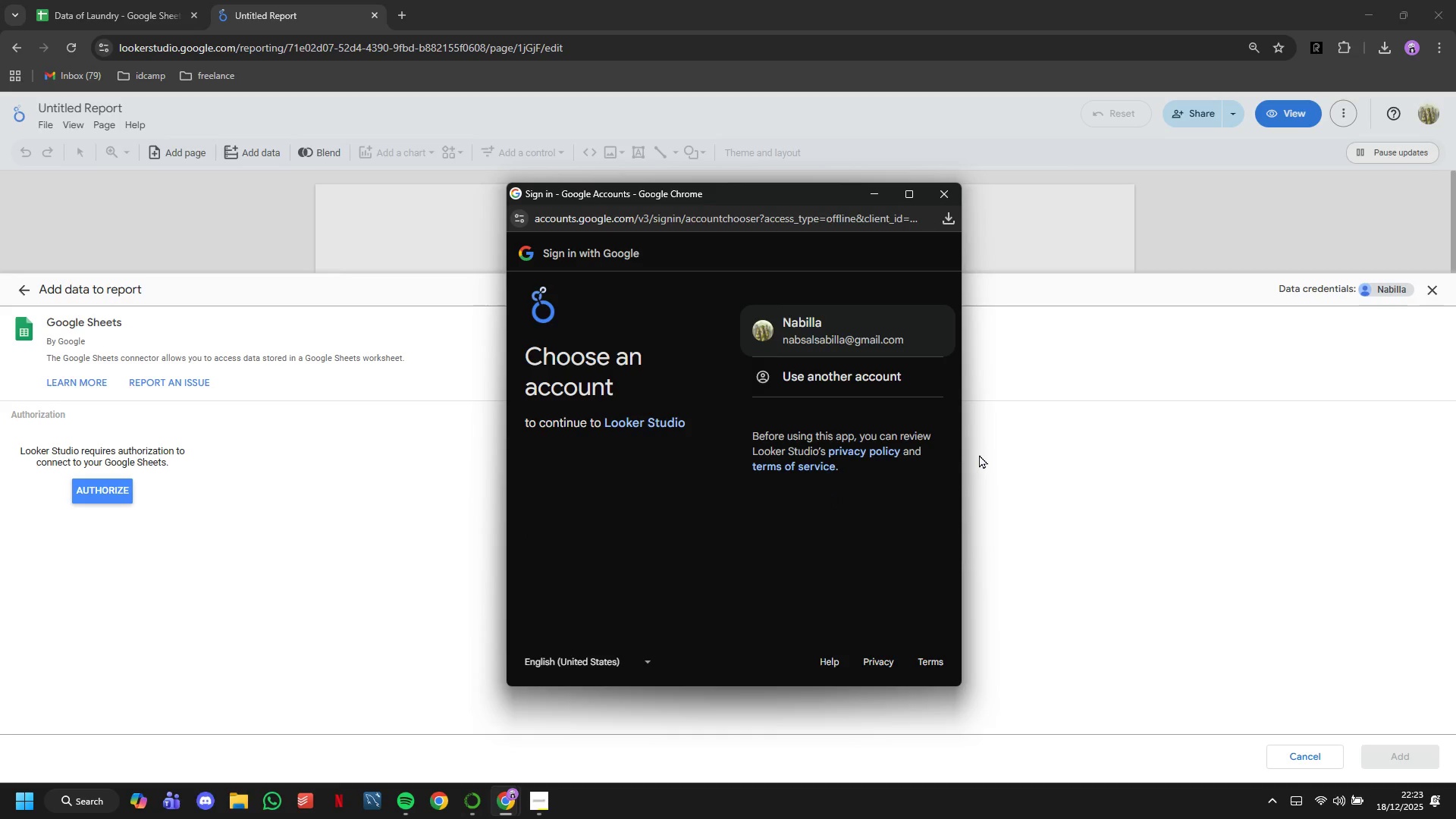 
mouse_move([254, 448])
 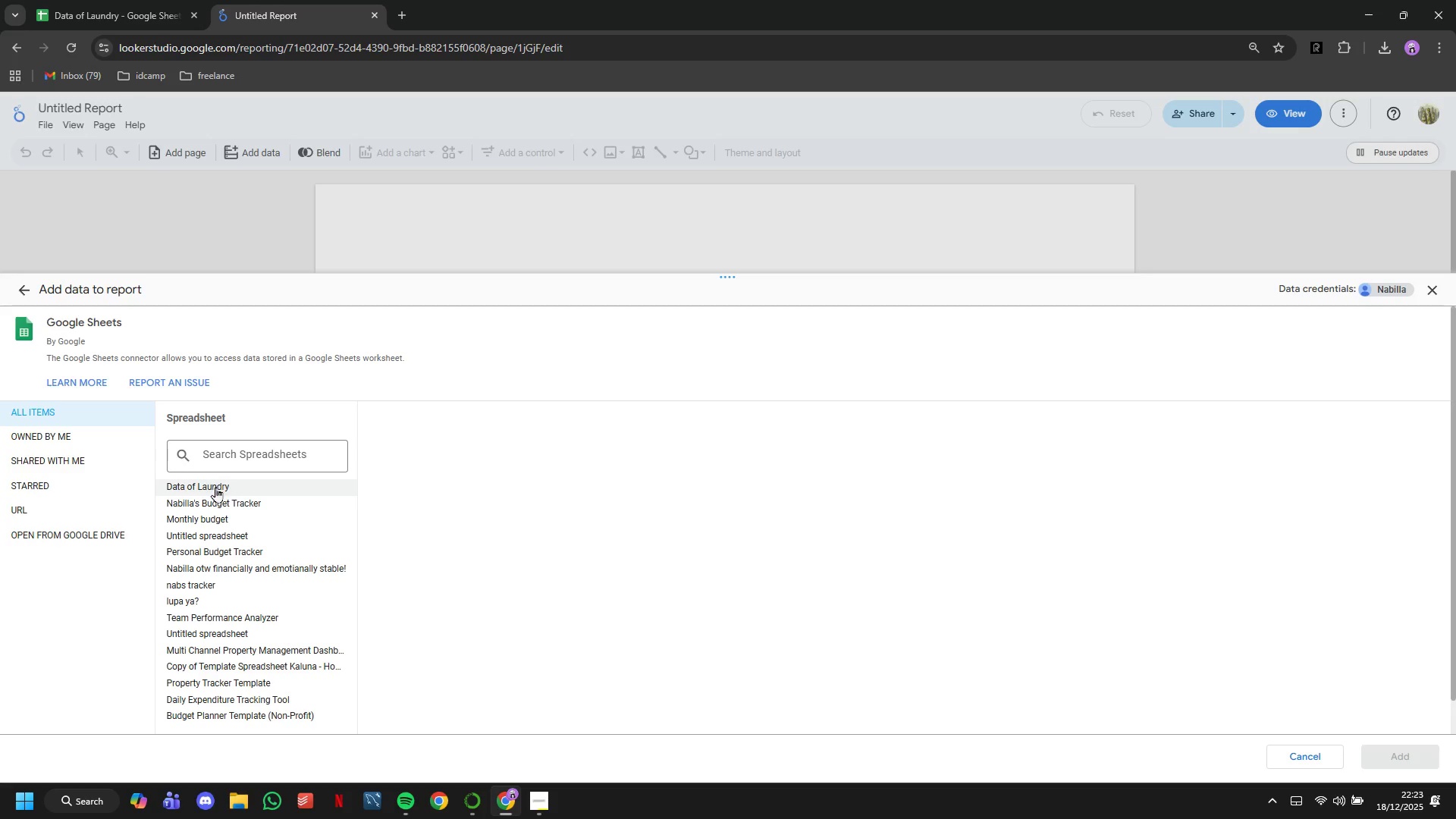 
left_click([215, 487])
 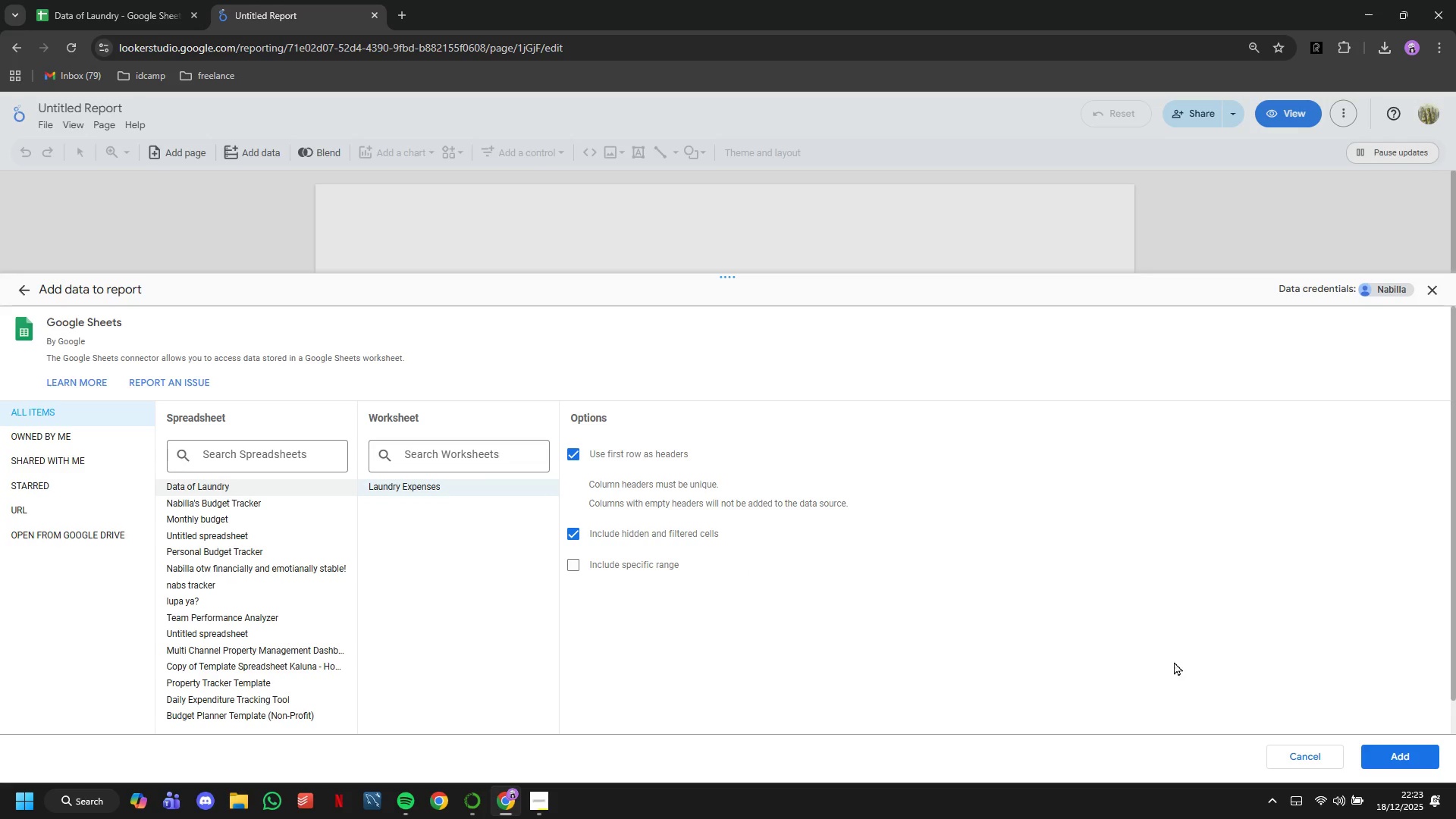 
left_click([1426, 750])
 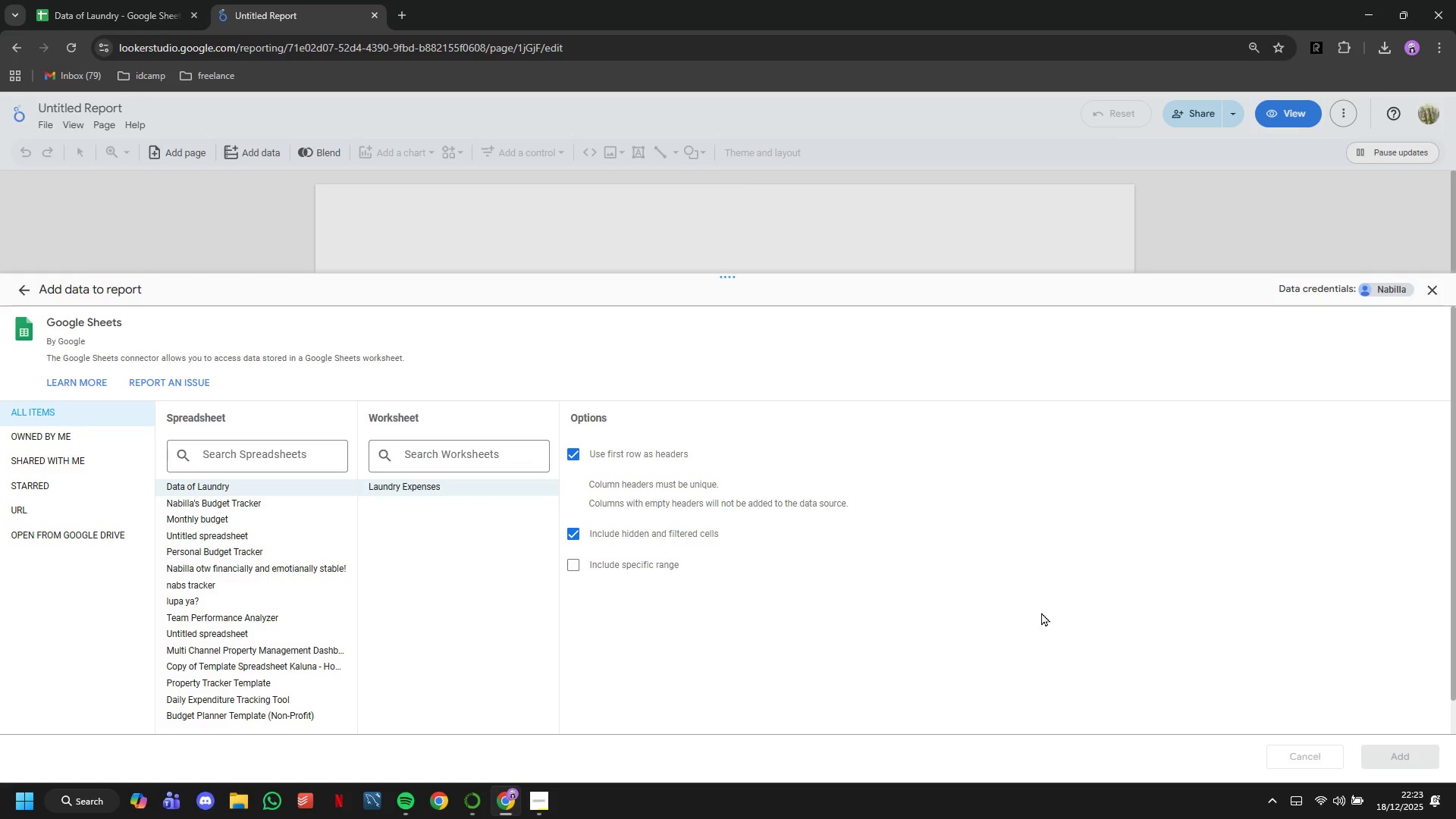 
wait(7.66)
 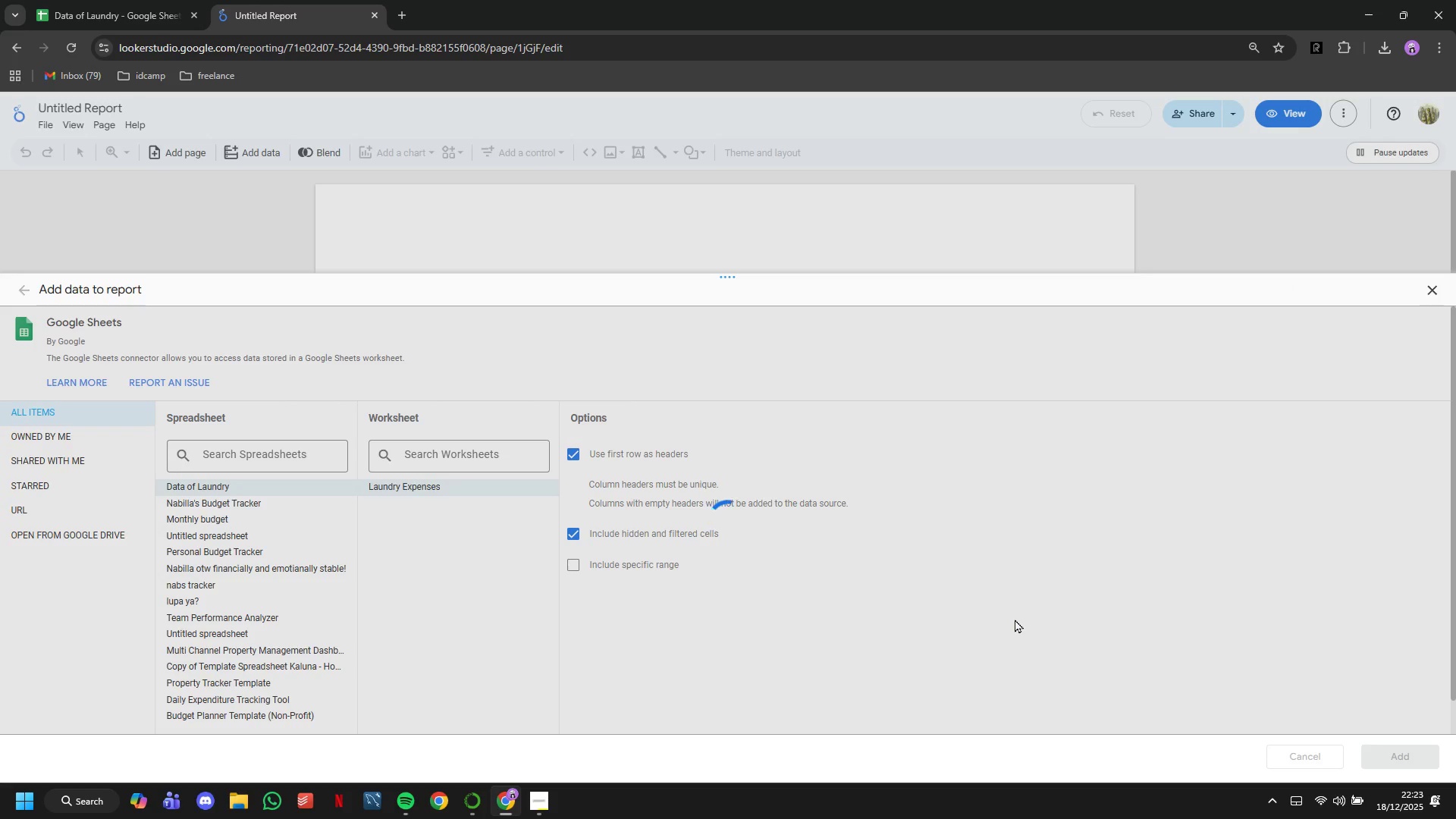 
left_click([849, 538])
 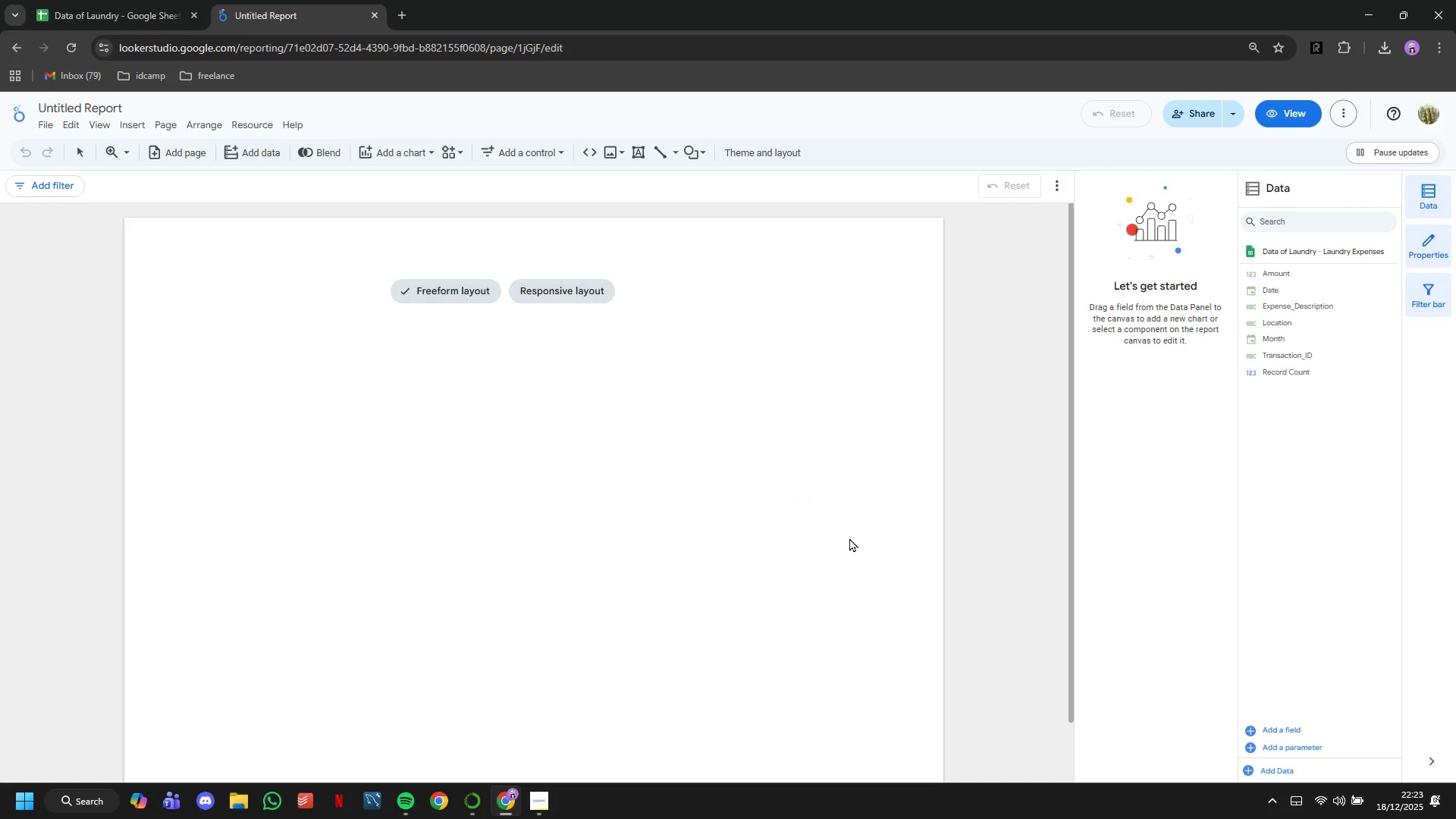 
wait(5.12)
 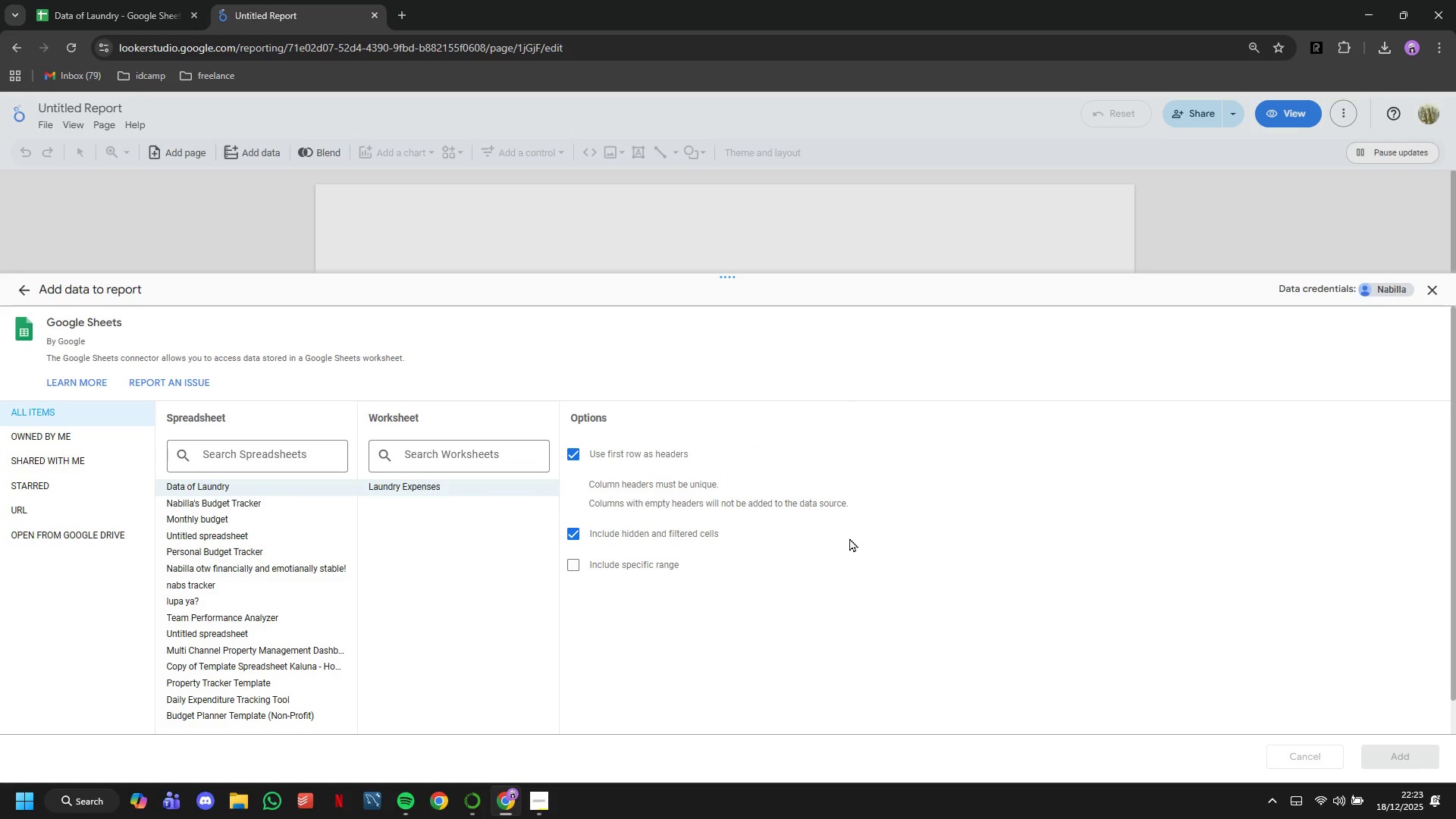 
left_click([268, 132])
 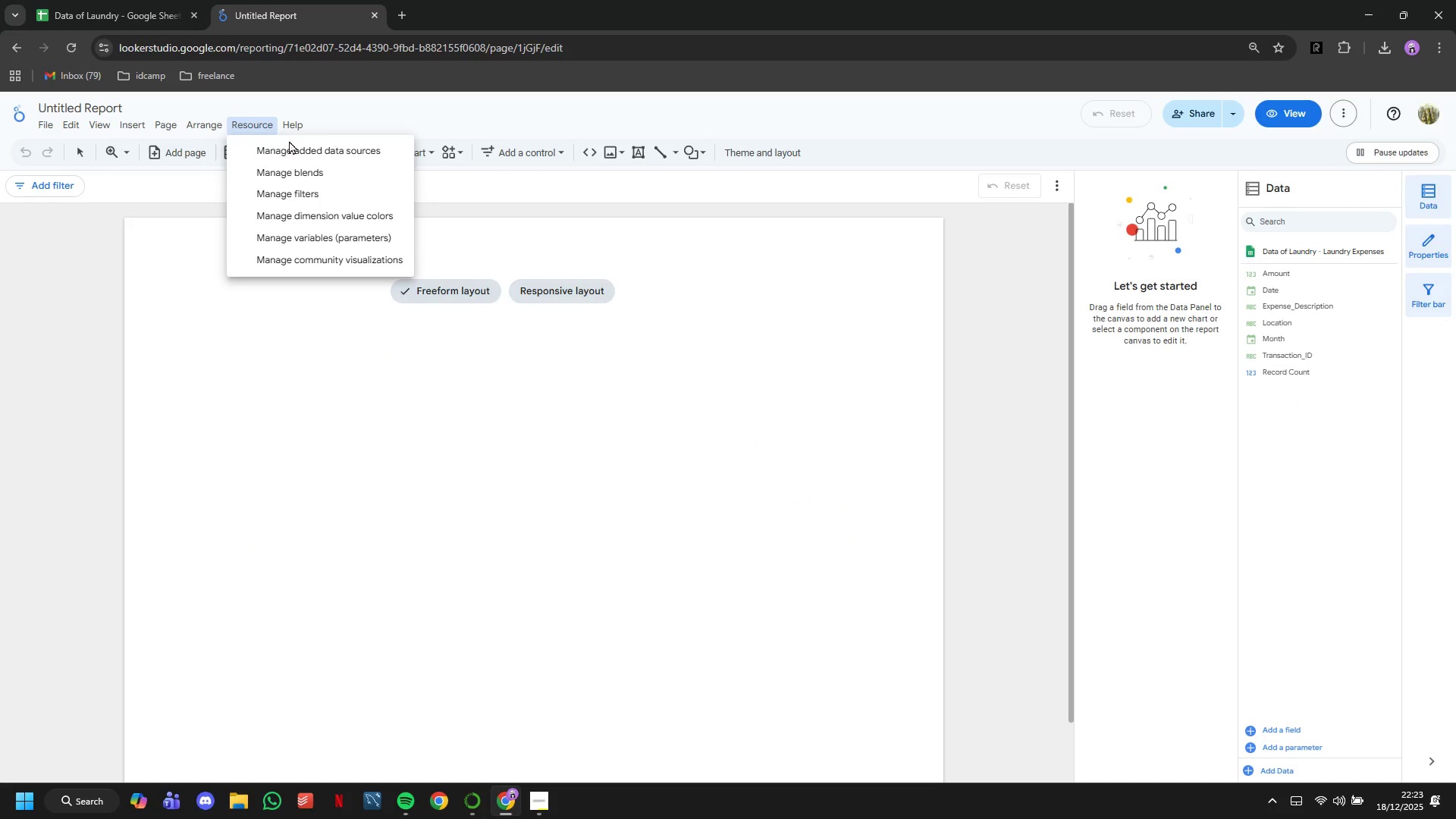 
left_click([290, 140])
 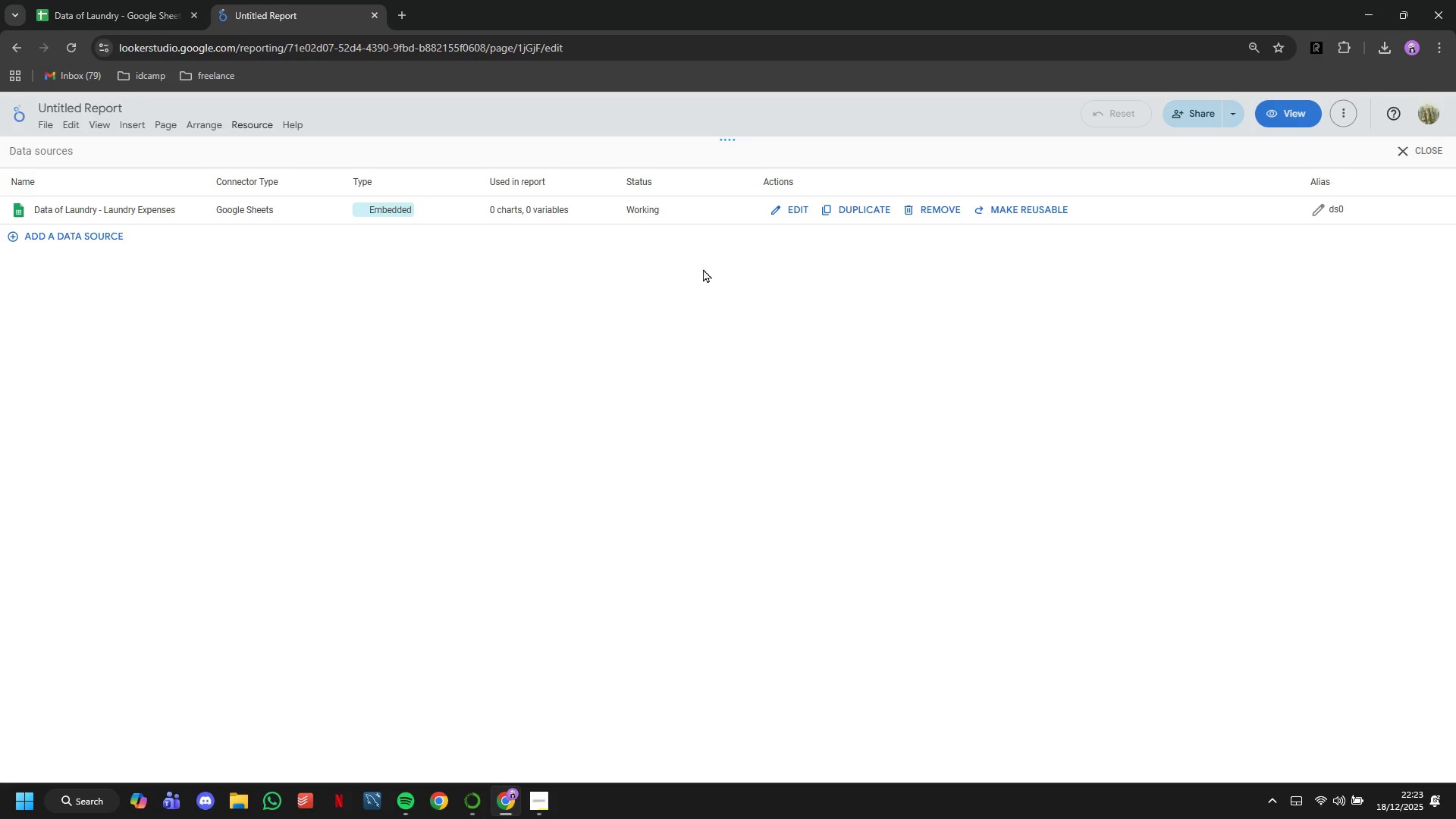 
left_click([796, 219])
 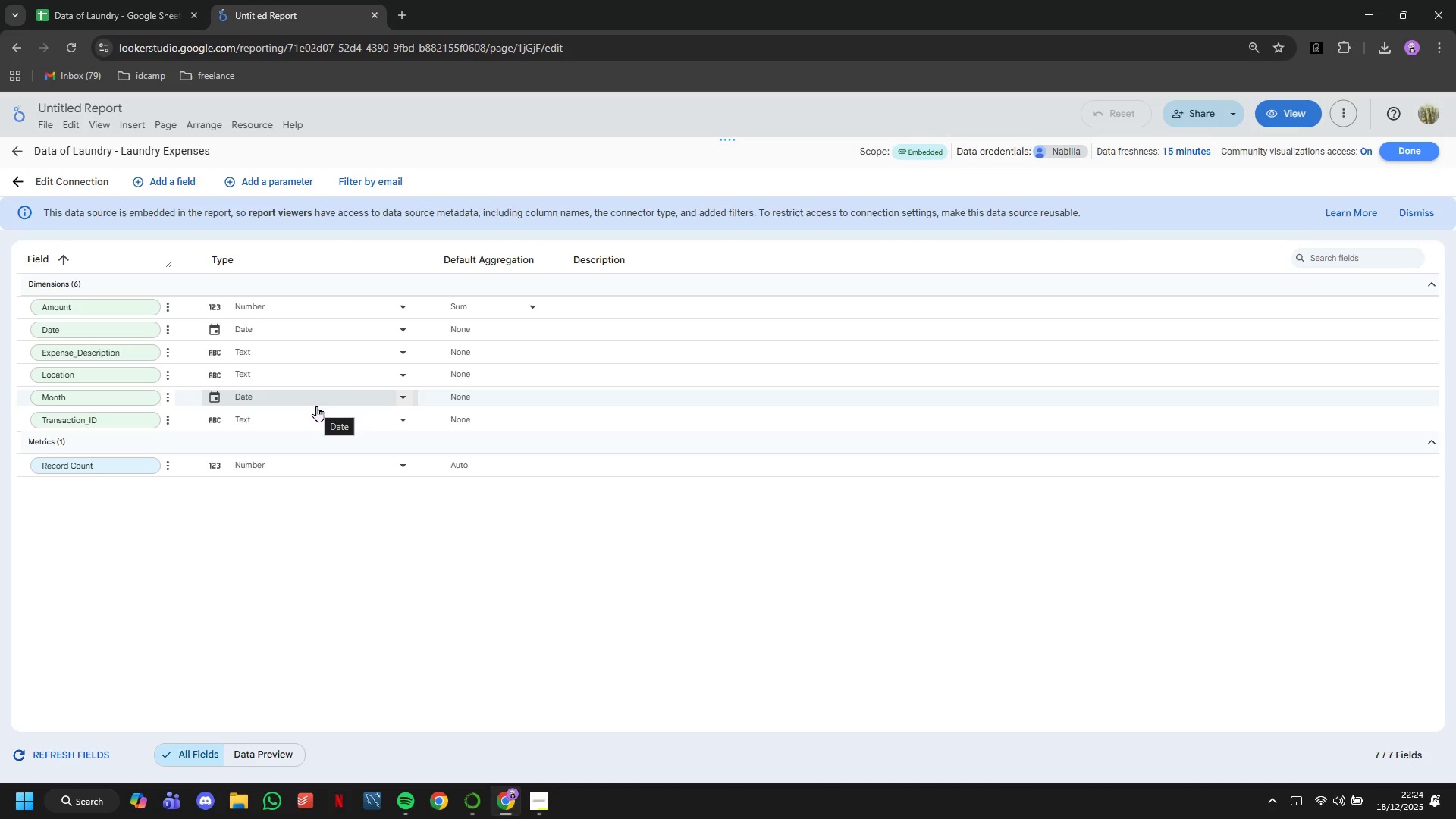 
wait(33.72)
 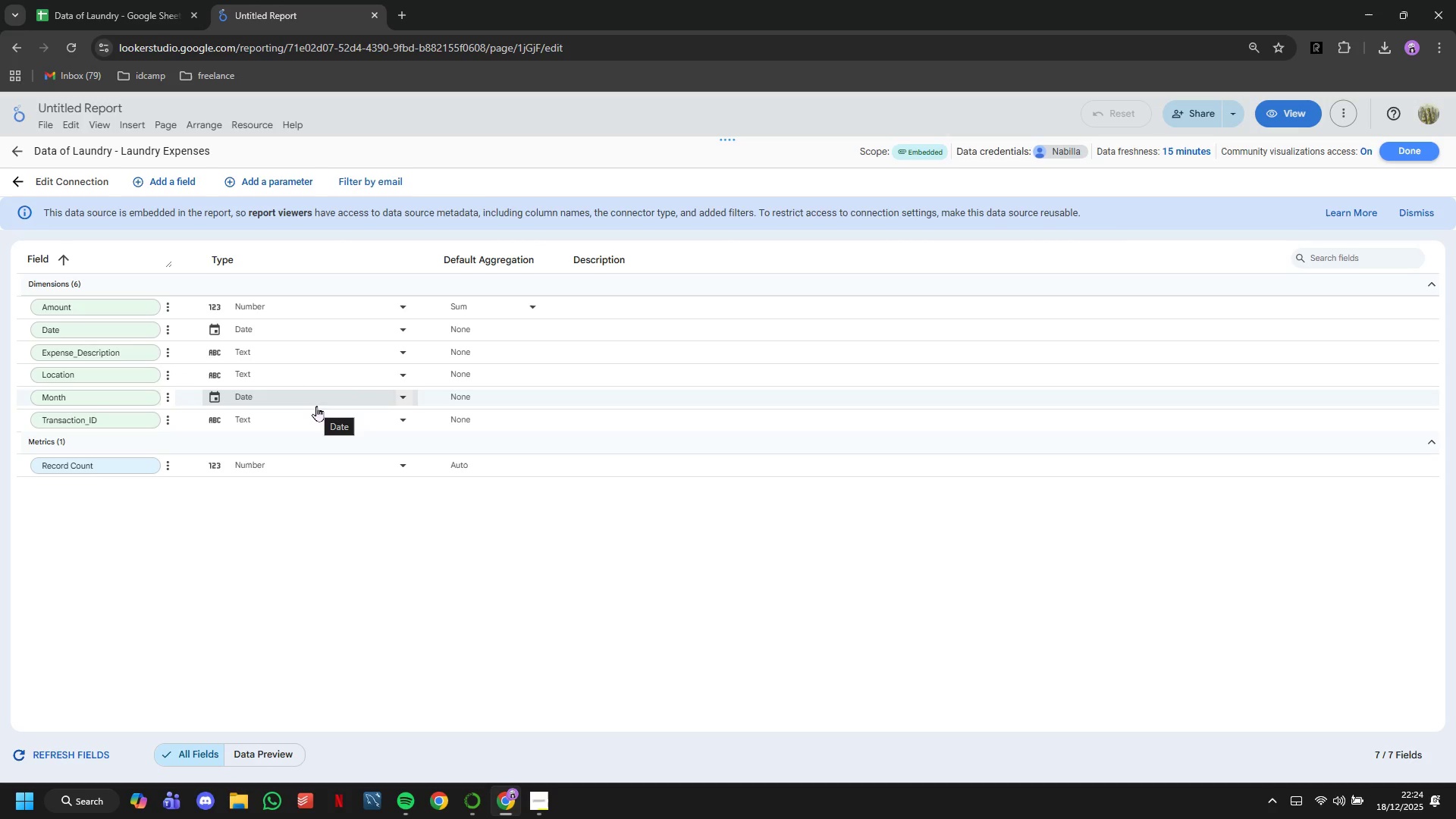 
left_click([143, 0])
 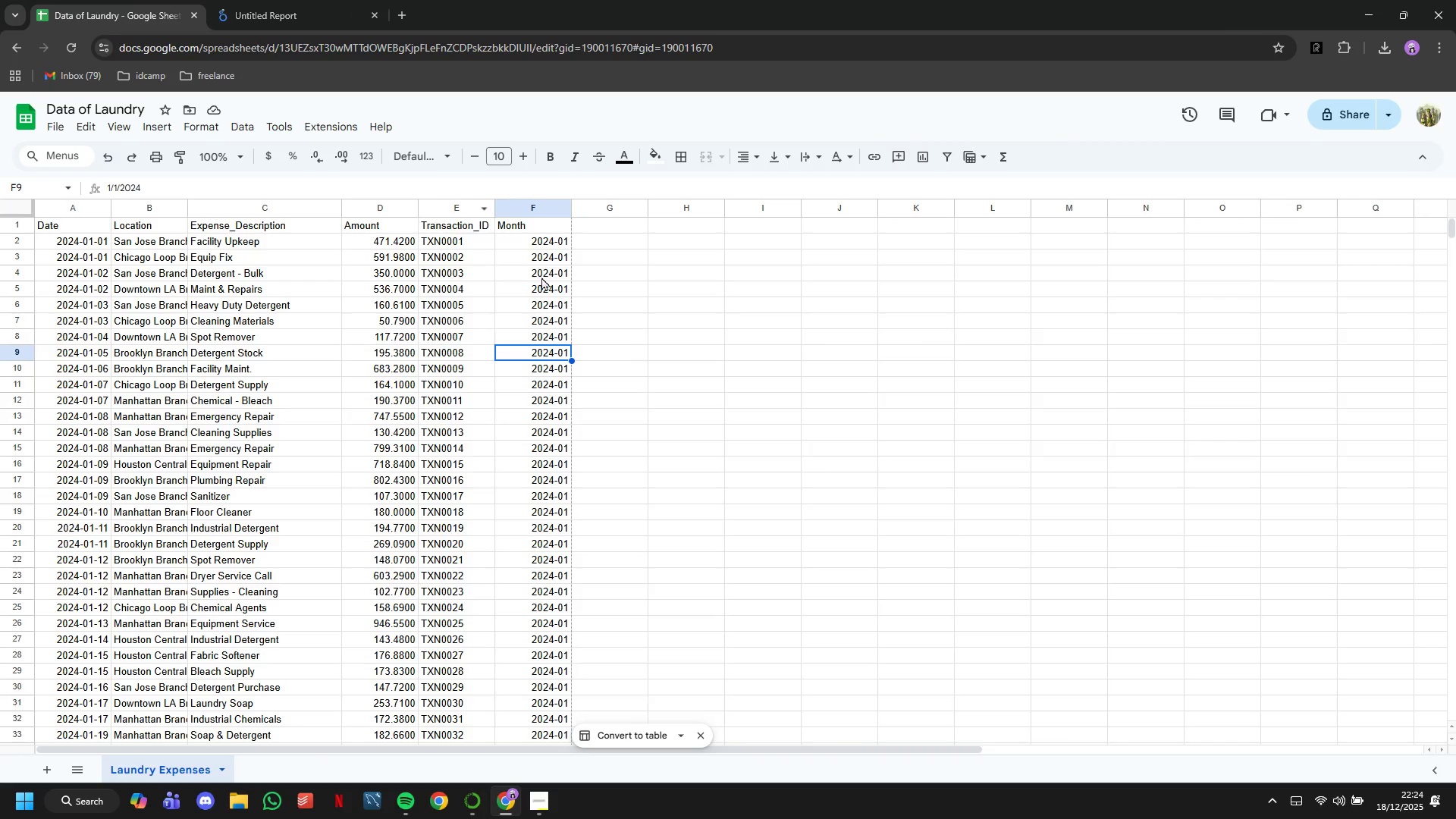 
left_click([541, 277])
 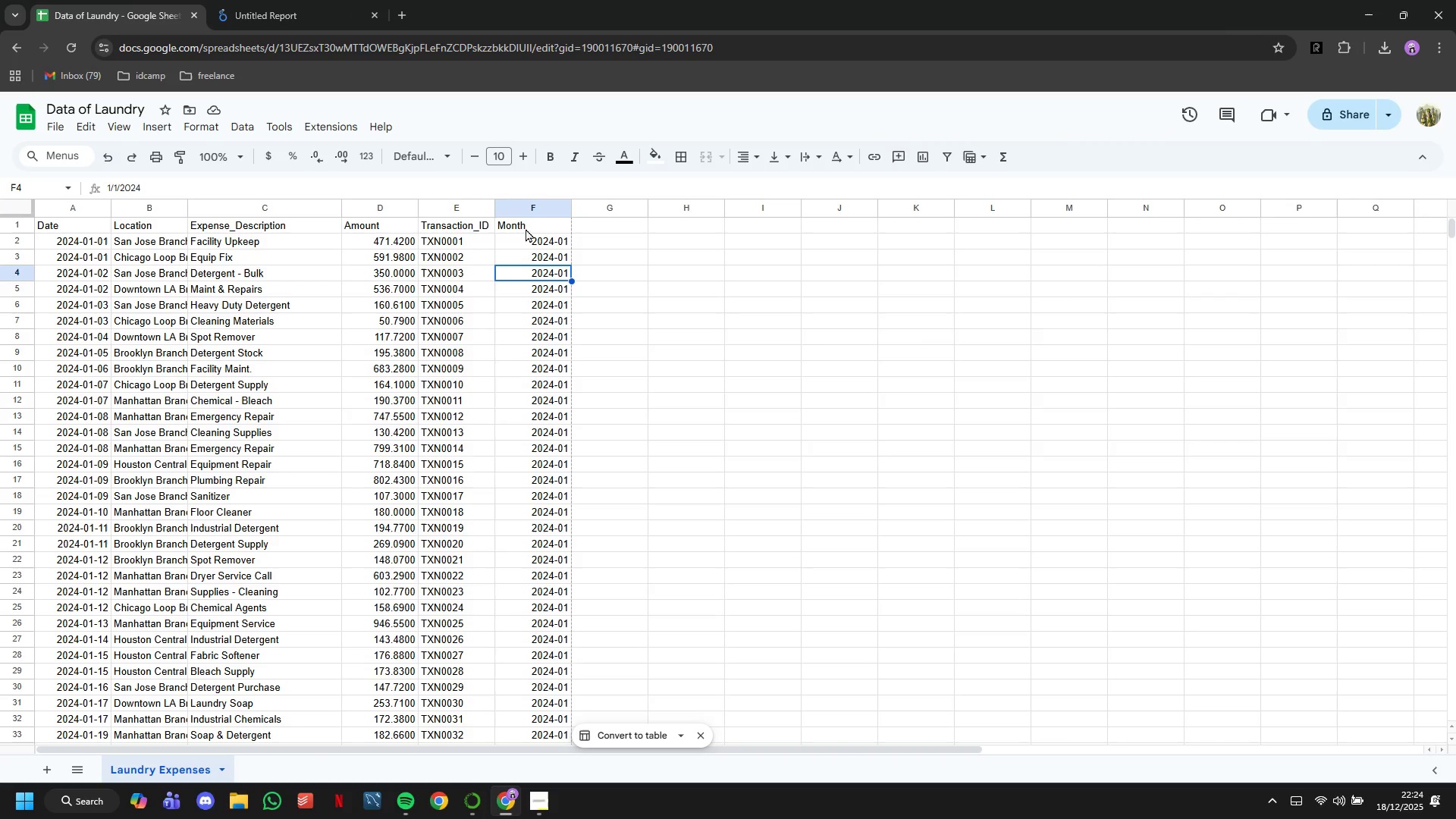 
left_click([521, 212])
 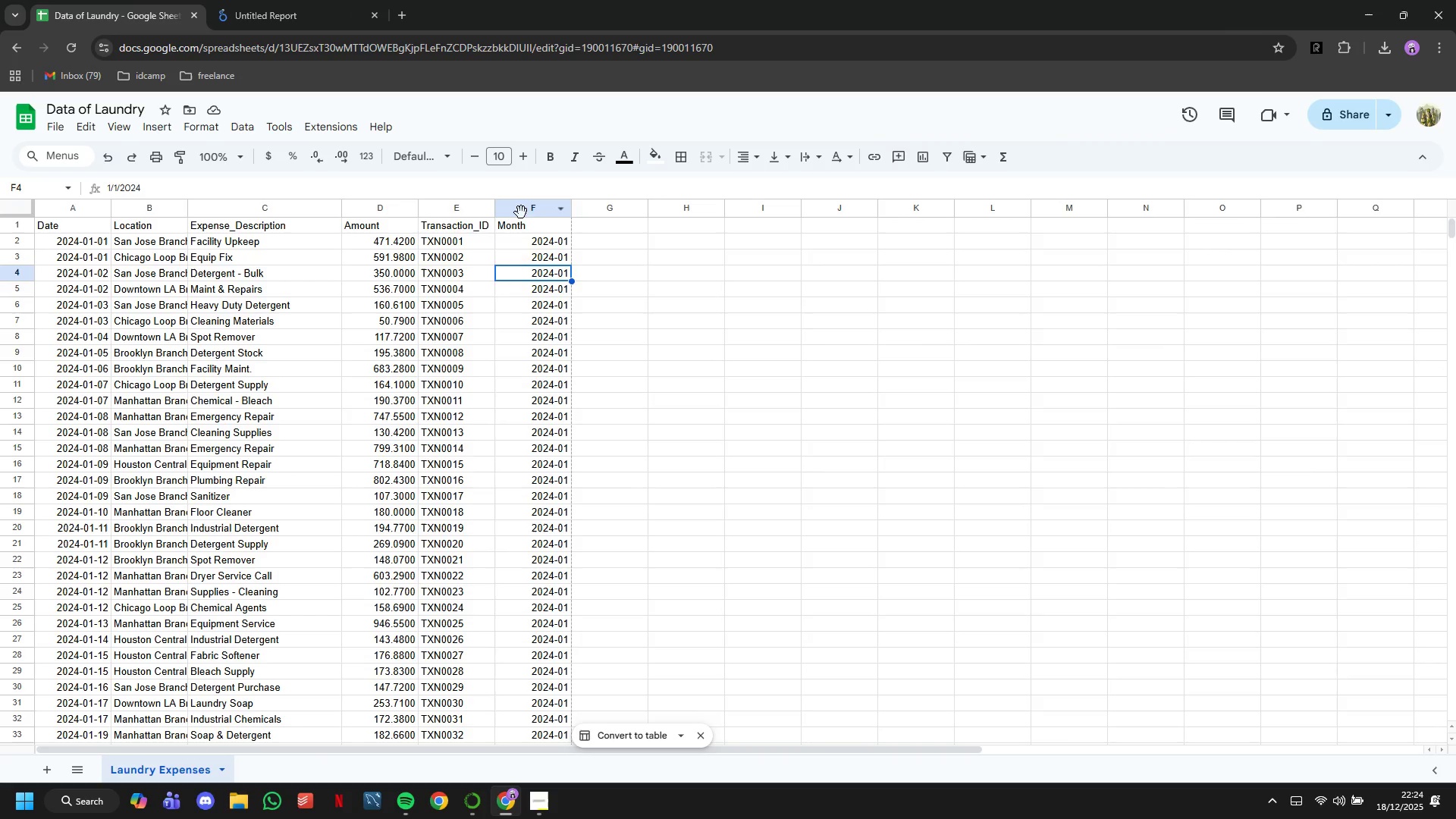 
left_click([296, 21])
 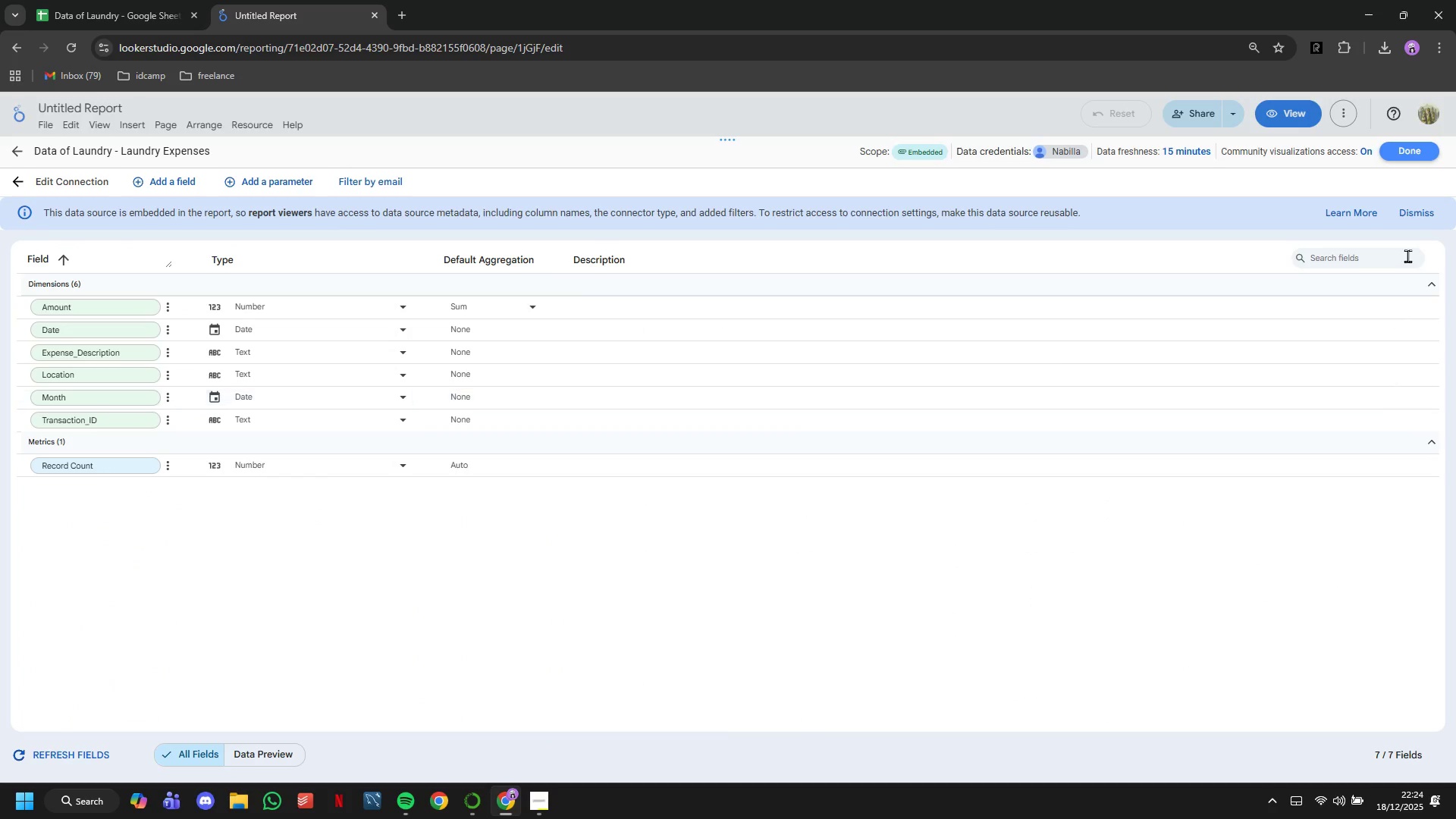 
left_click([1409, 158])
 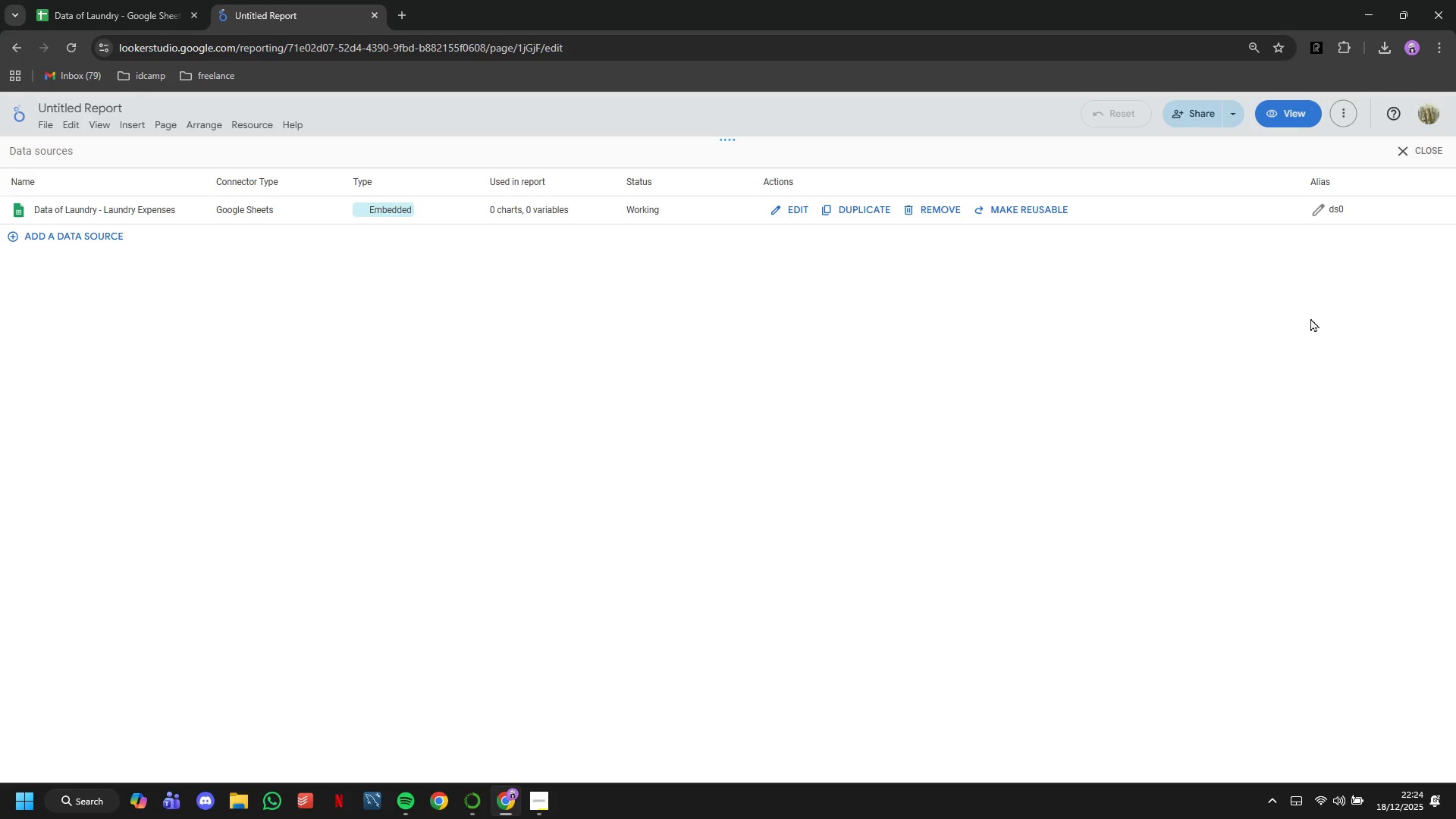 
wait(12.0)
 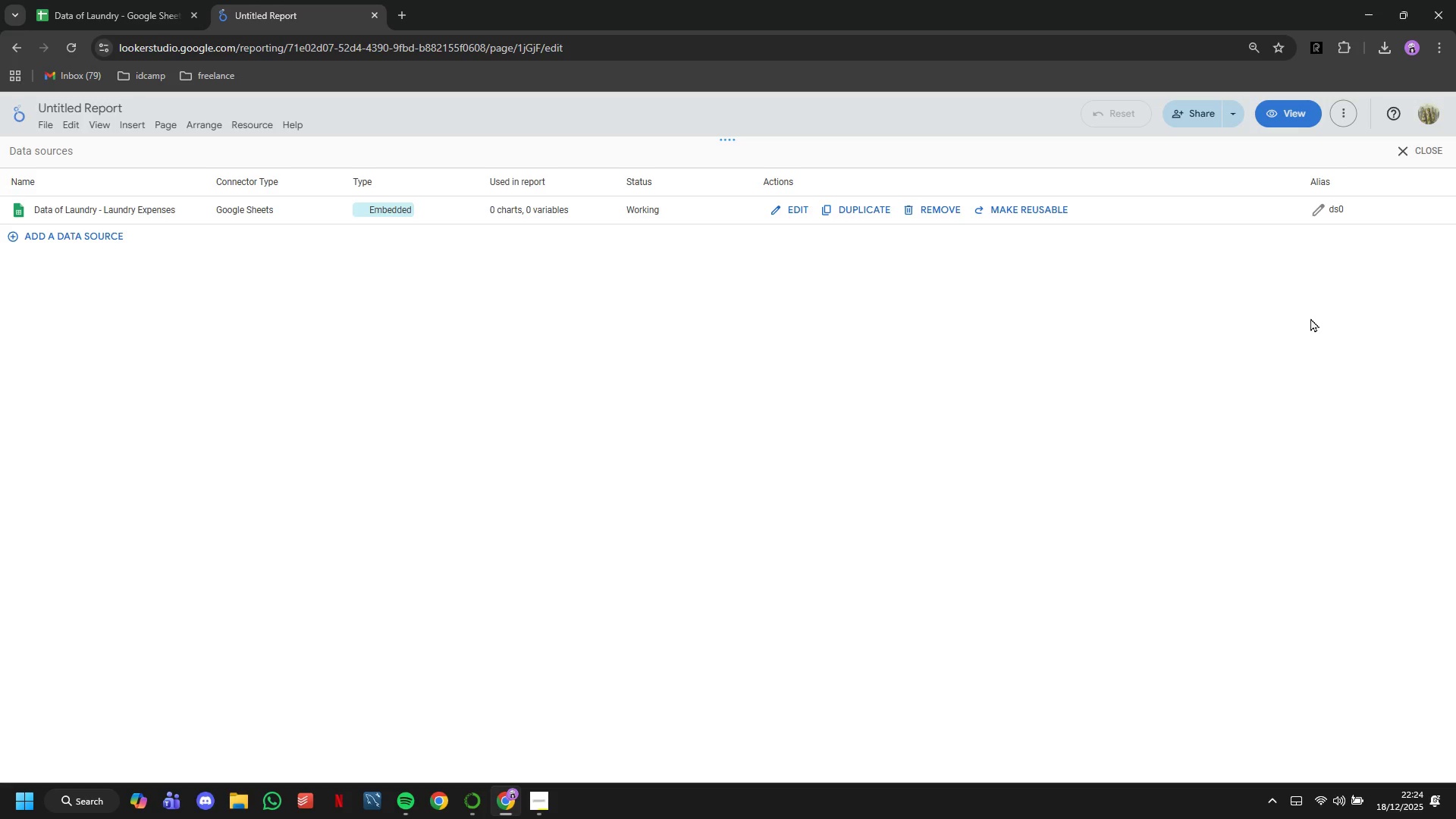 
left_click([795, 207])
 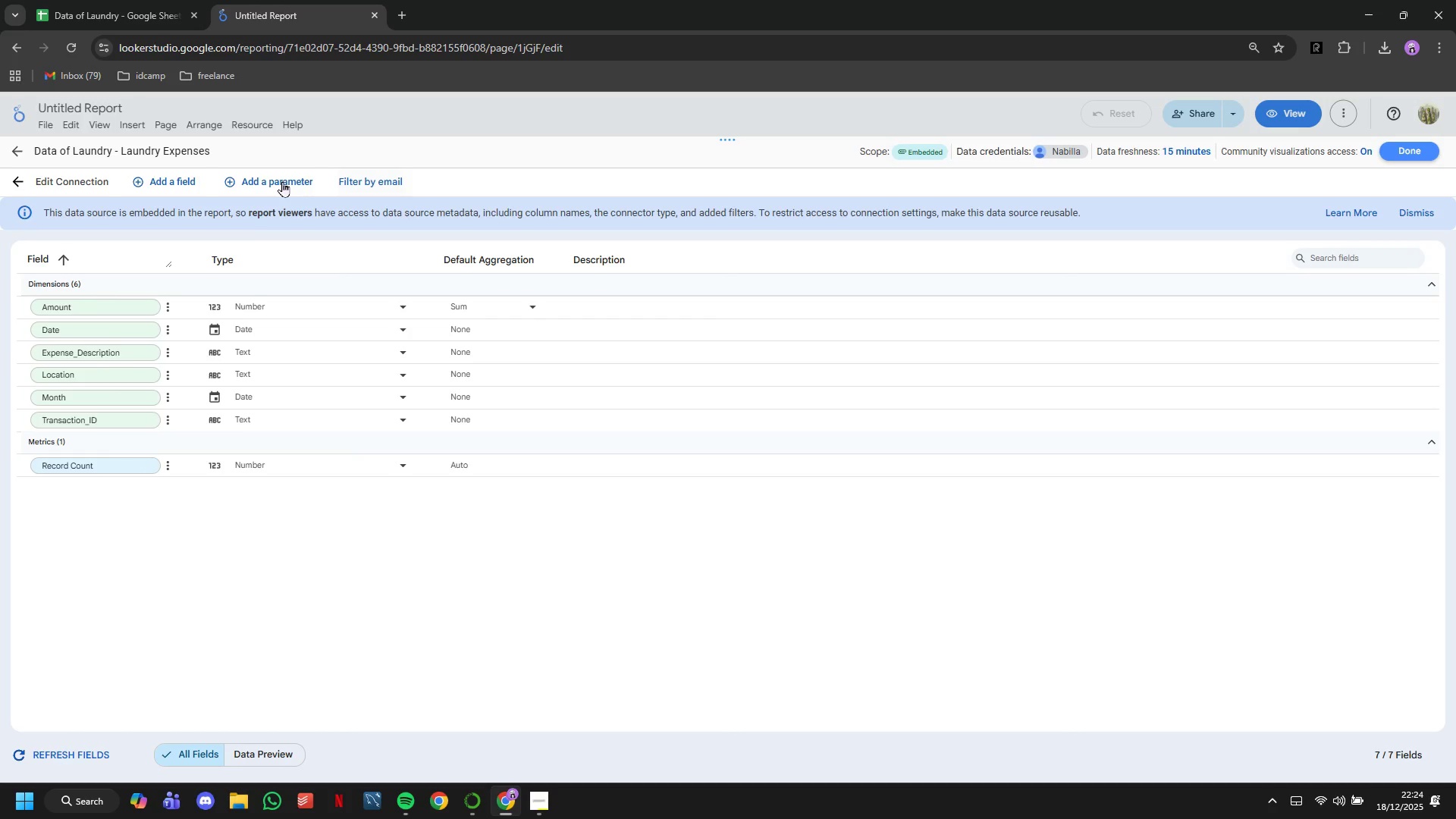 
left_click([188, 179])
 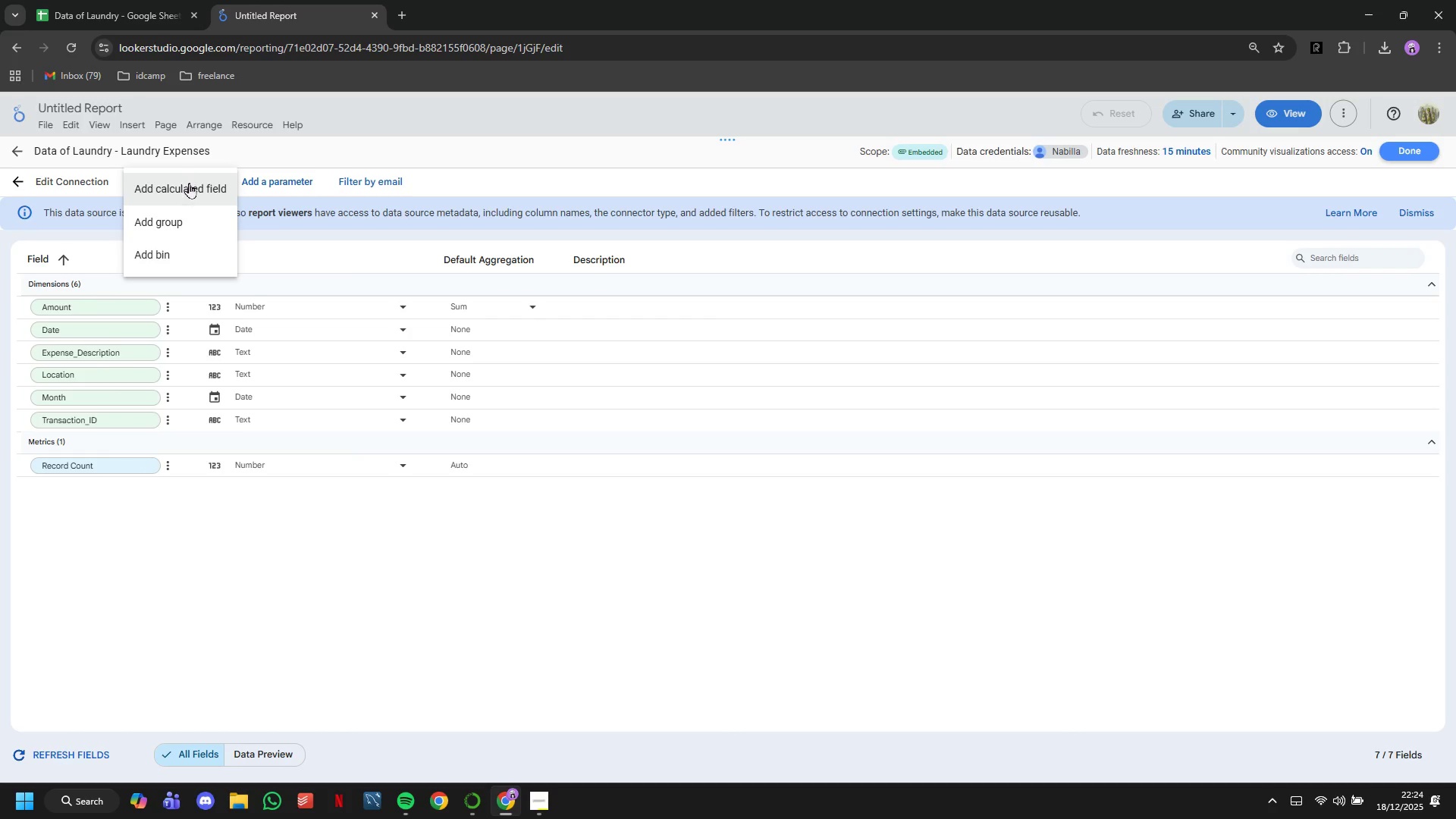 
left_click([190, 185])
 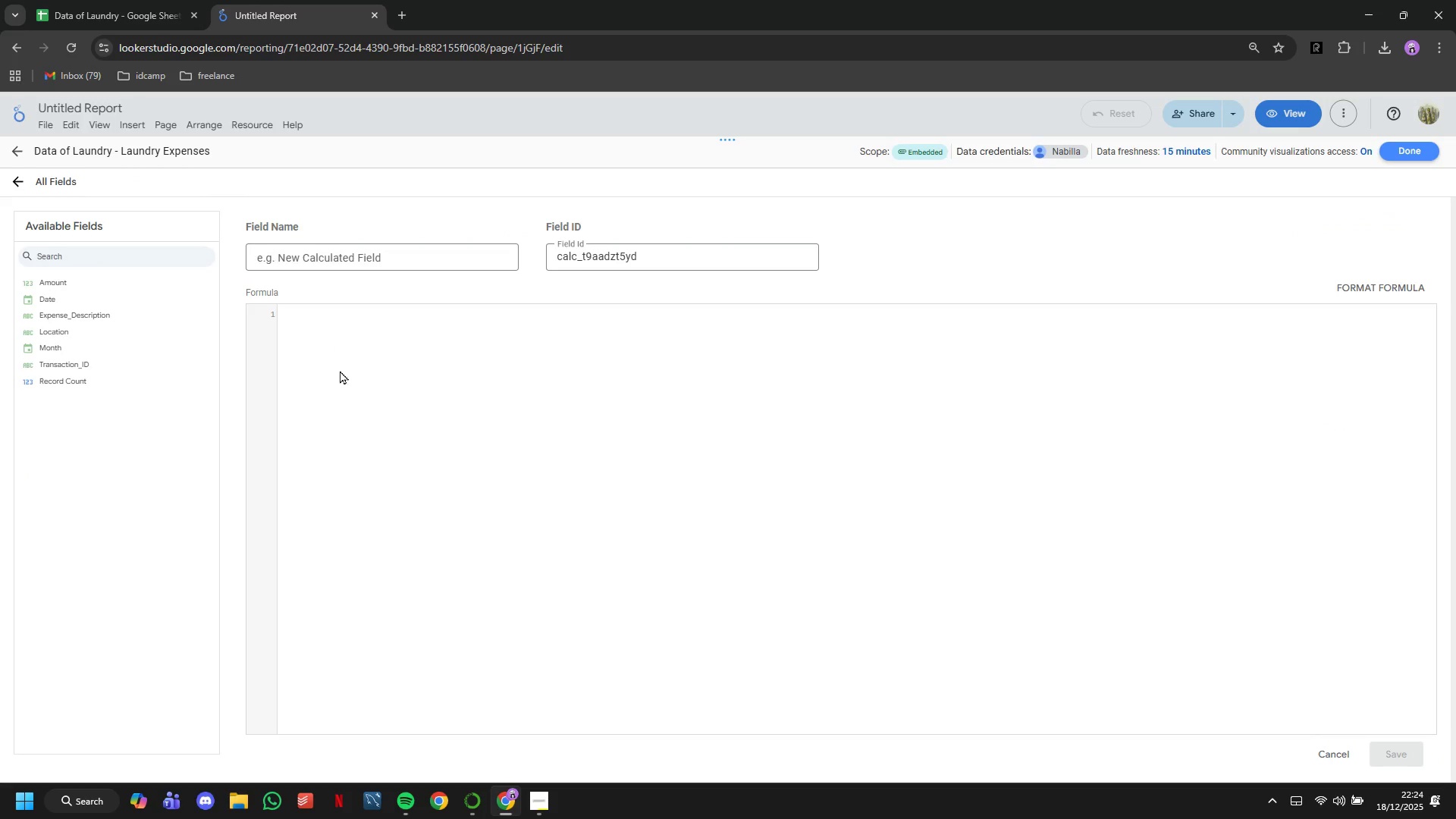 
left_click([341, 260])
 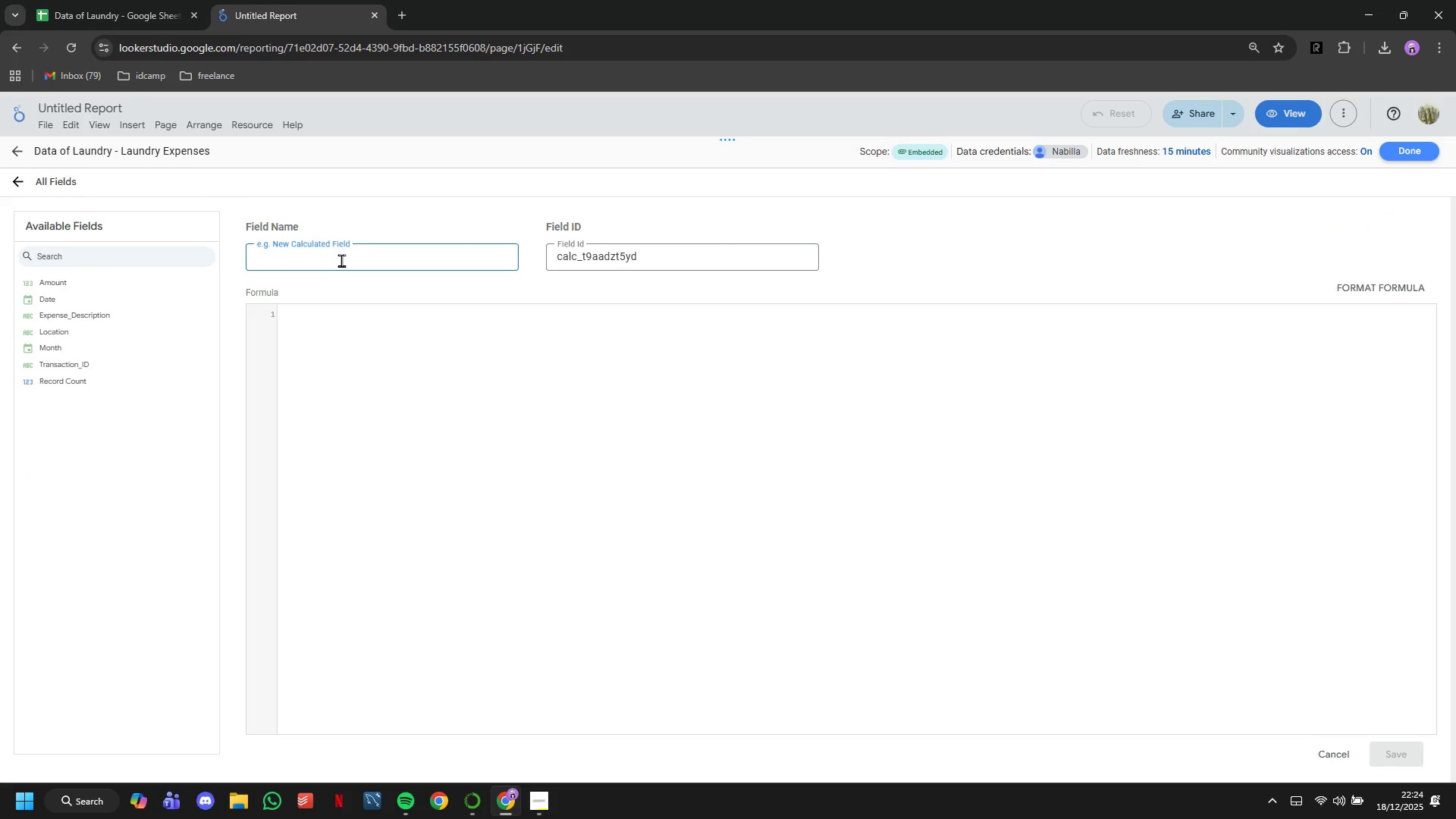 
type(Standard)
 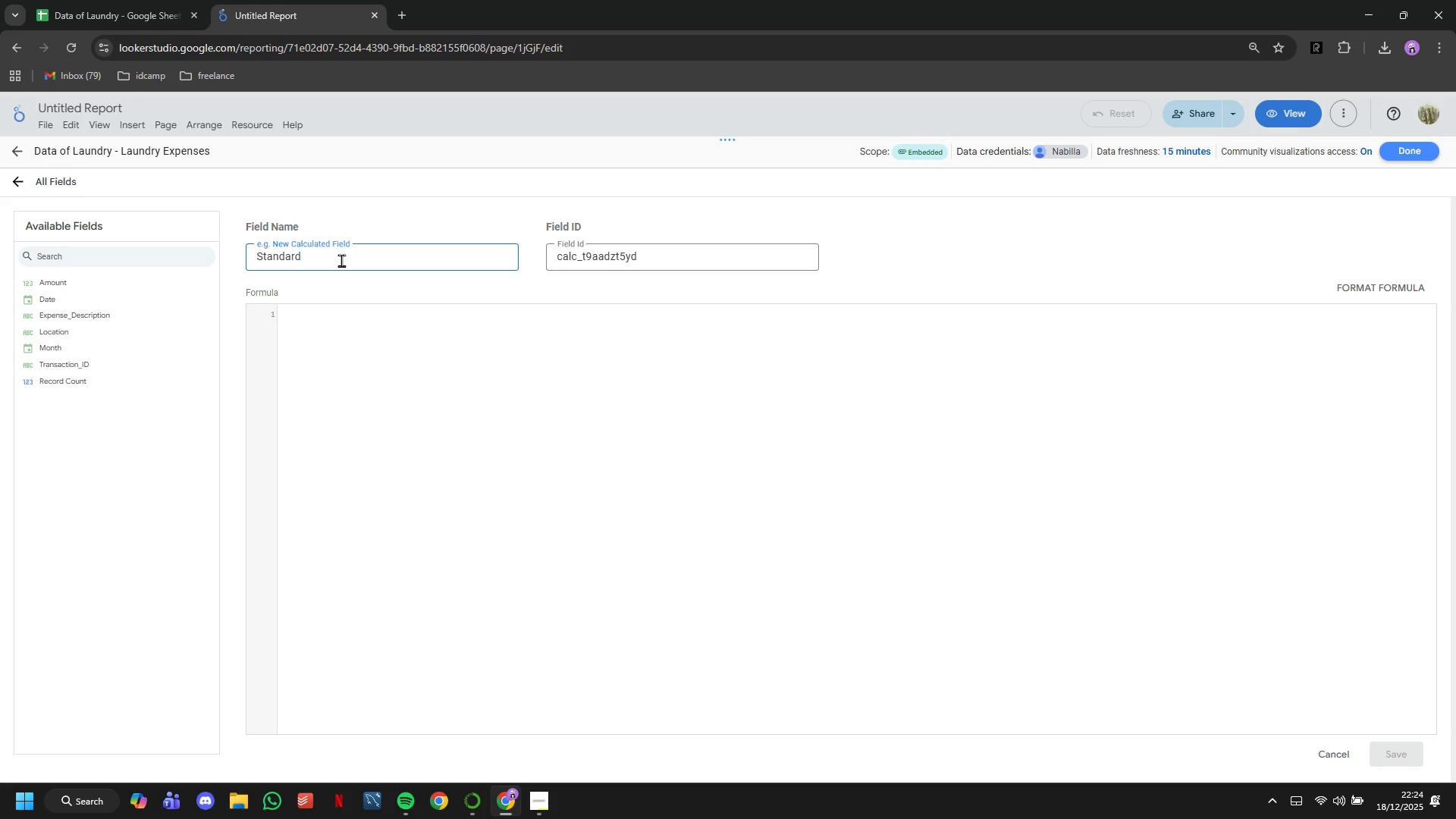 
type(ized_Category)
 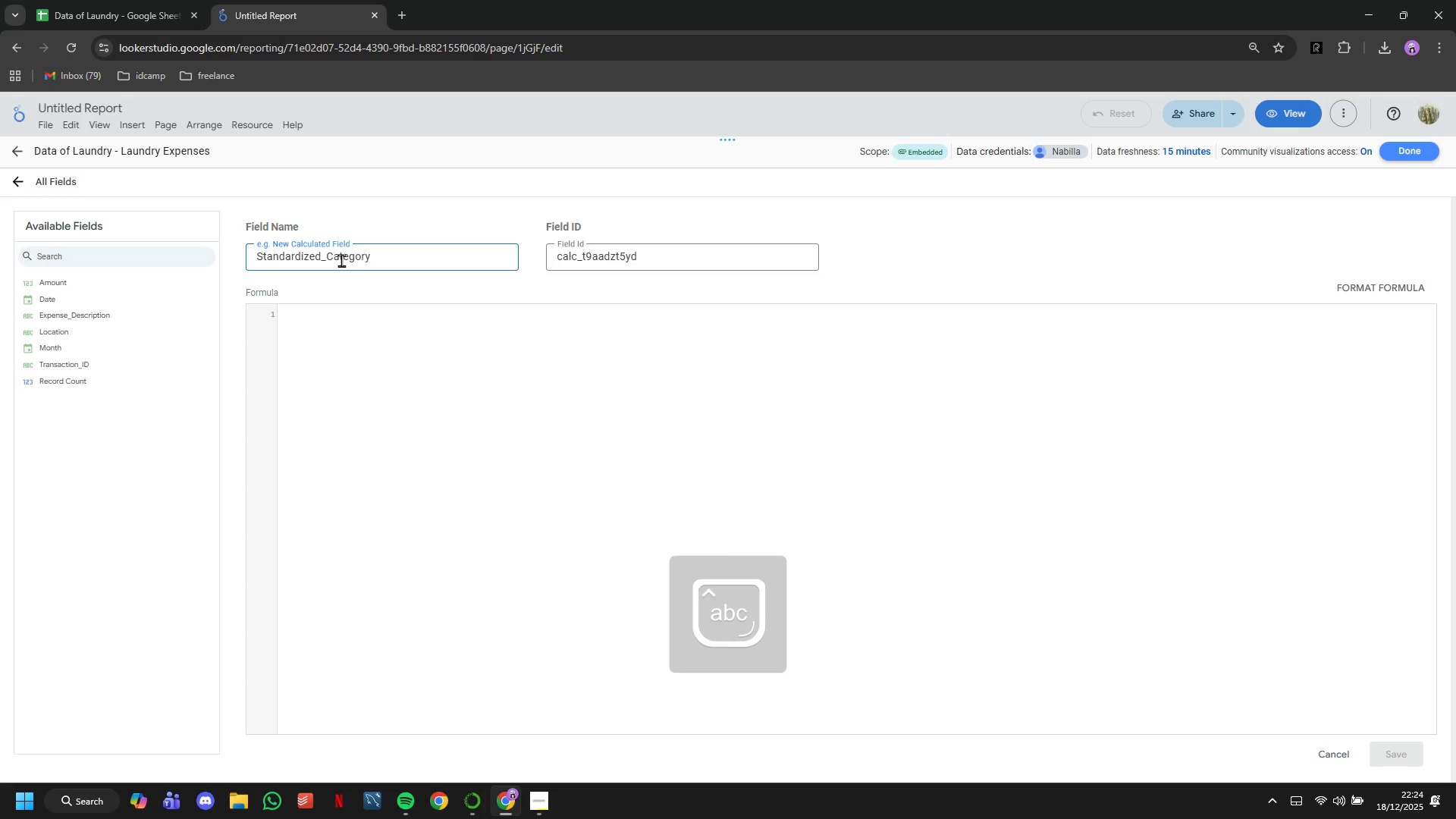 
left_click([394, 331])
 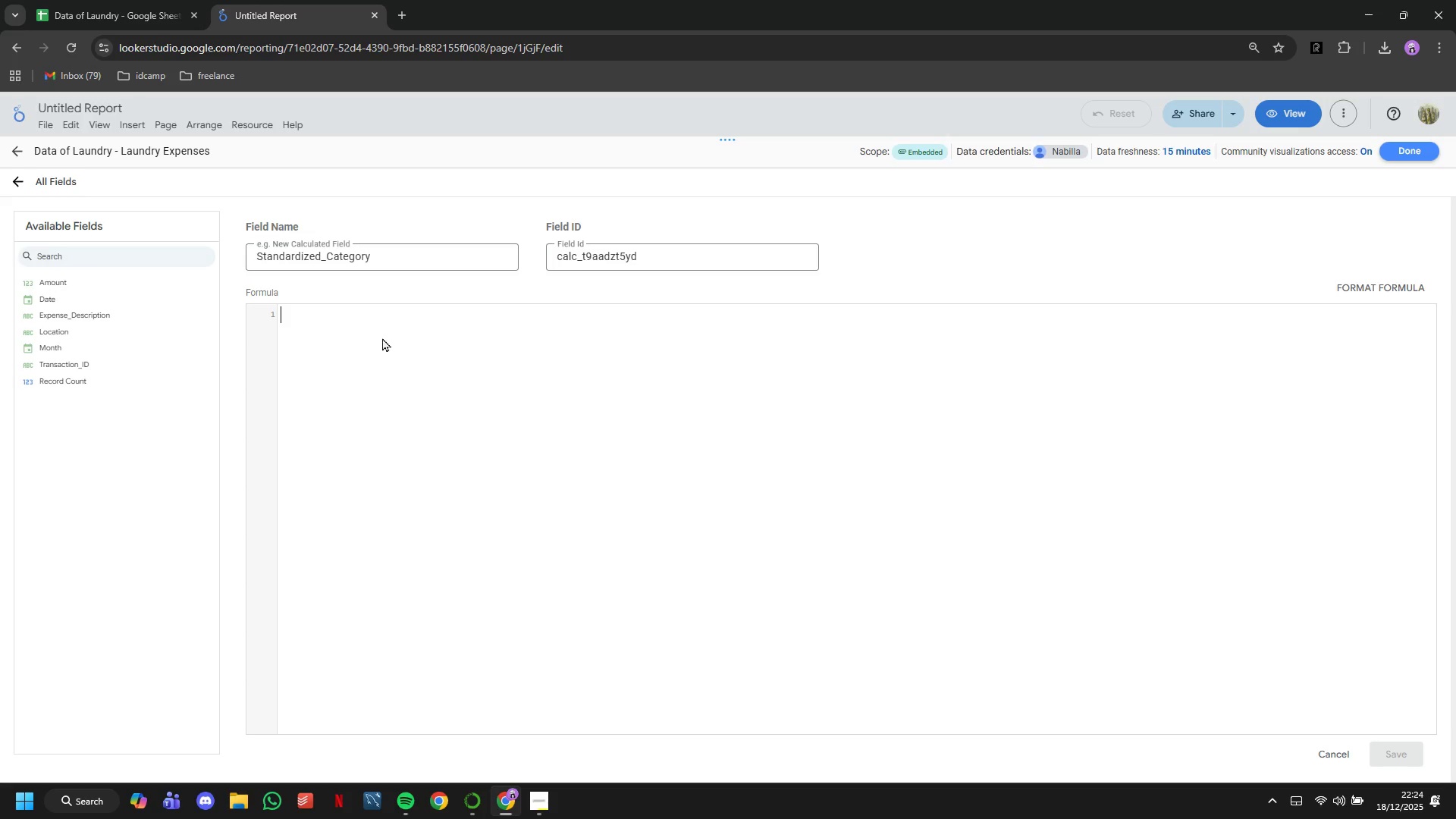 
type(CASE)
 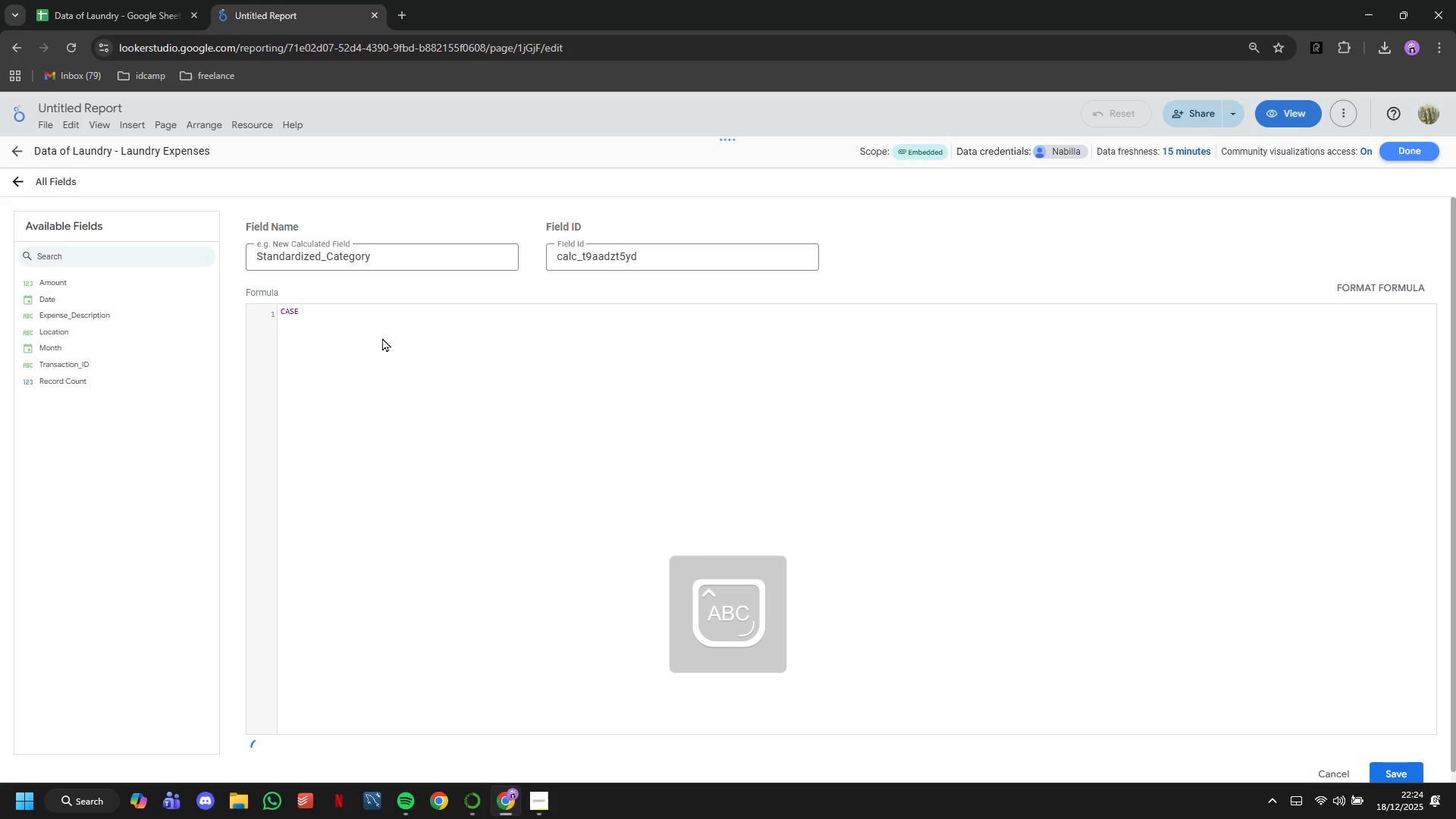 
key(Enter)
 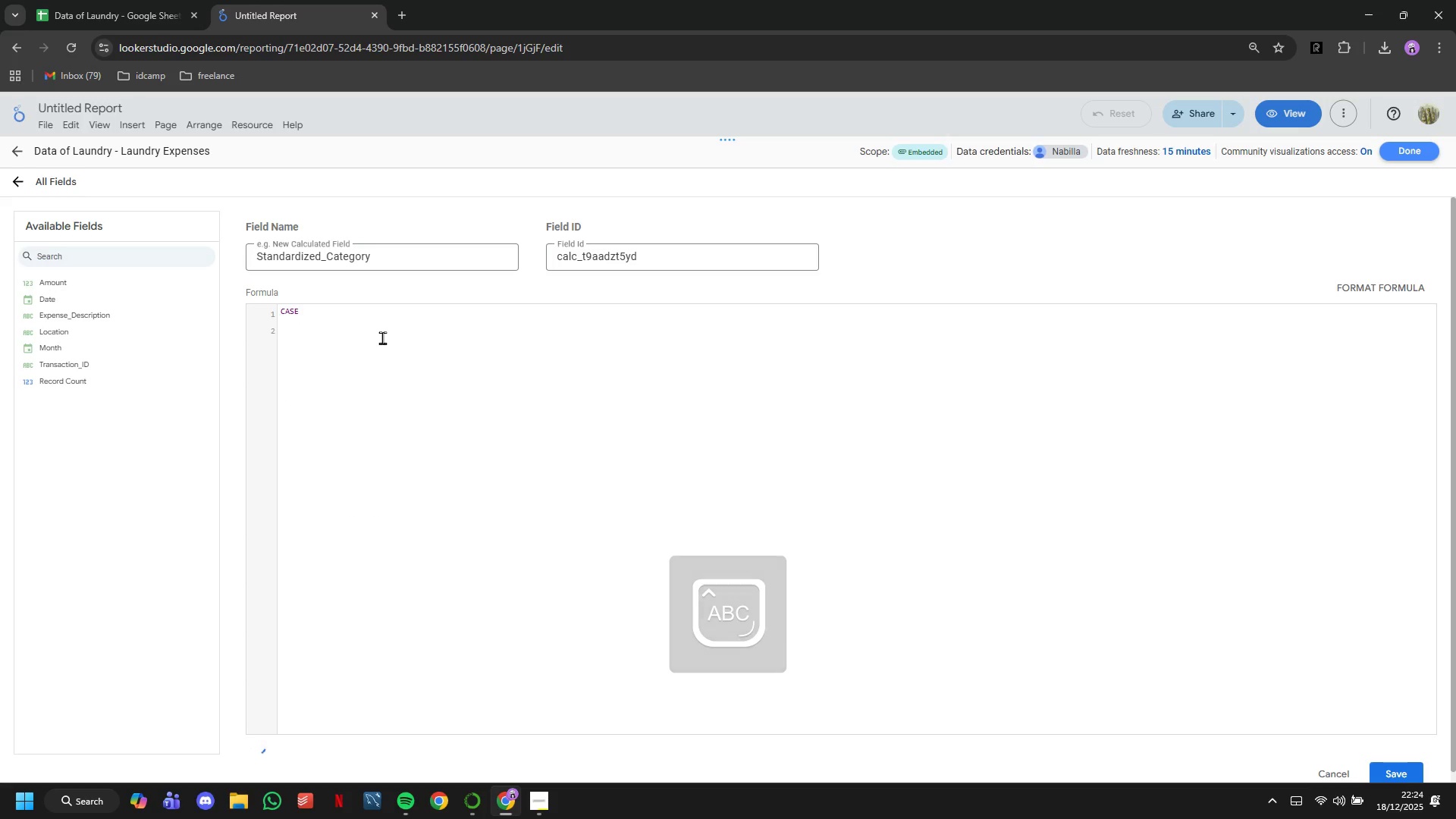 
key(Backspace)
 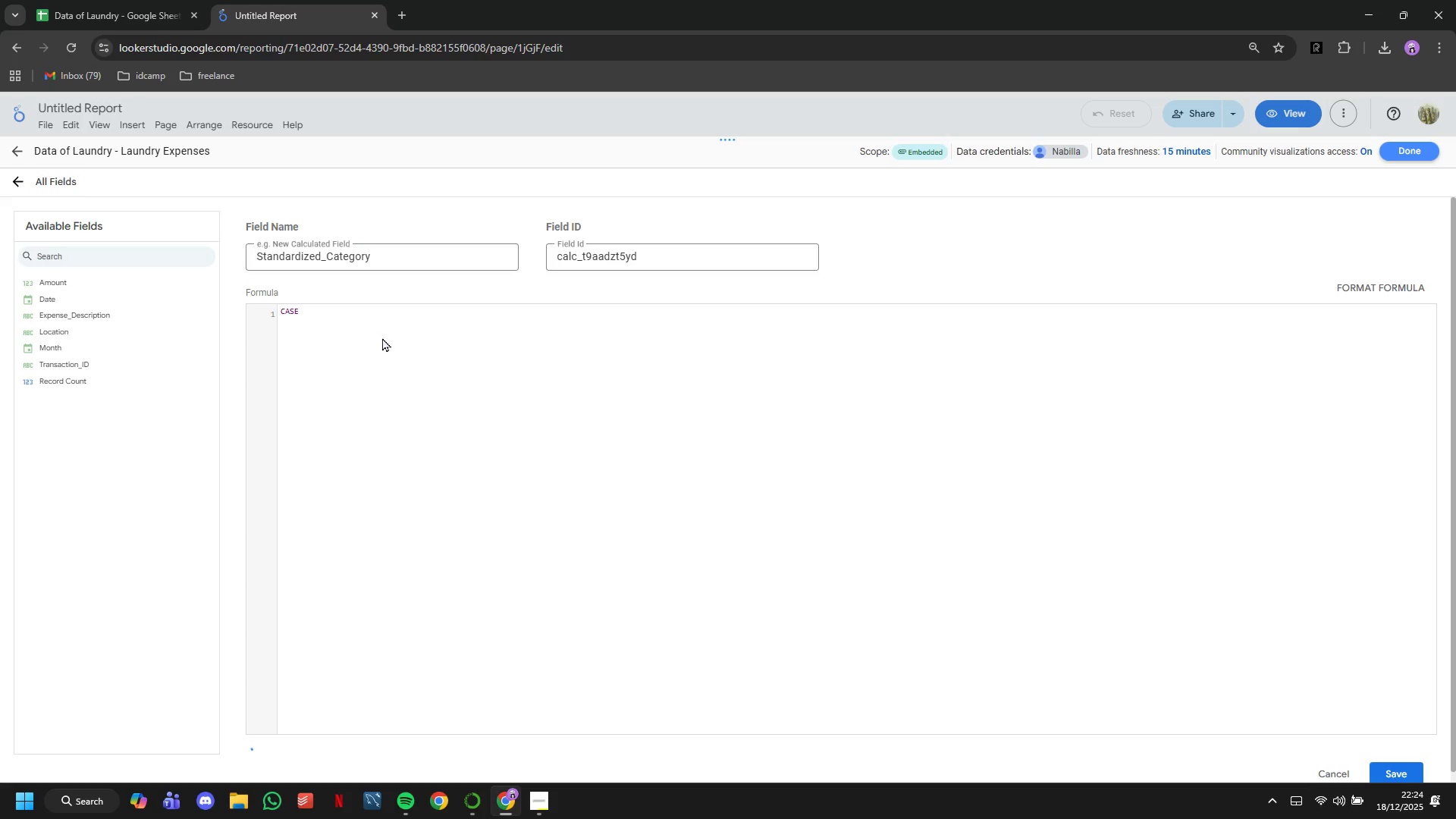 
key(Backslash)
 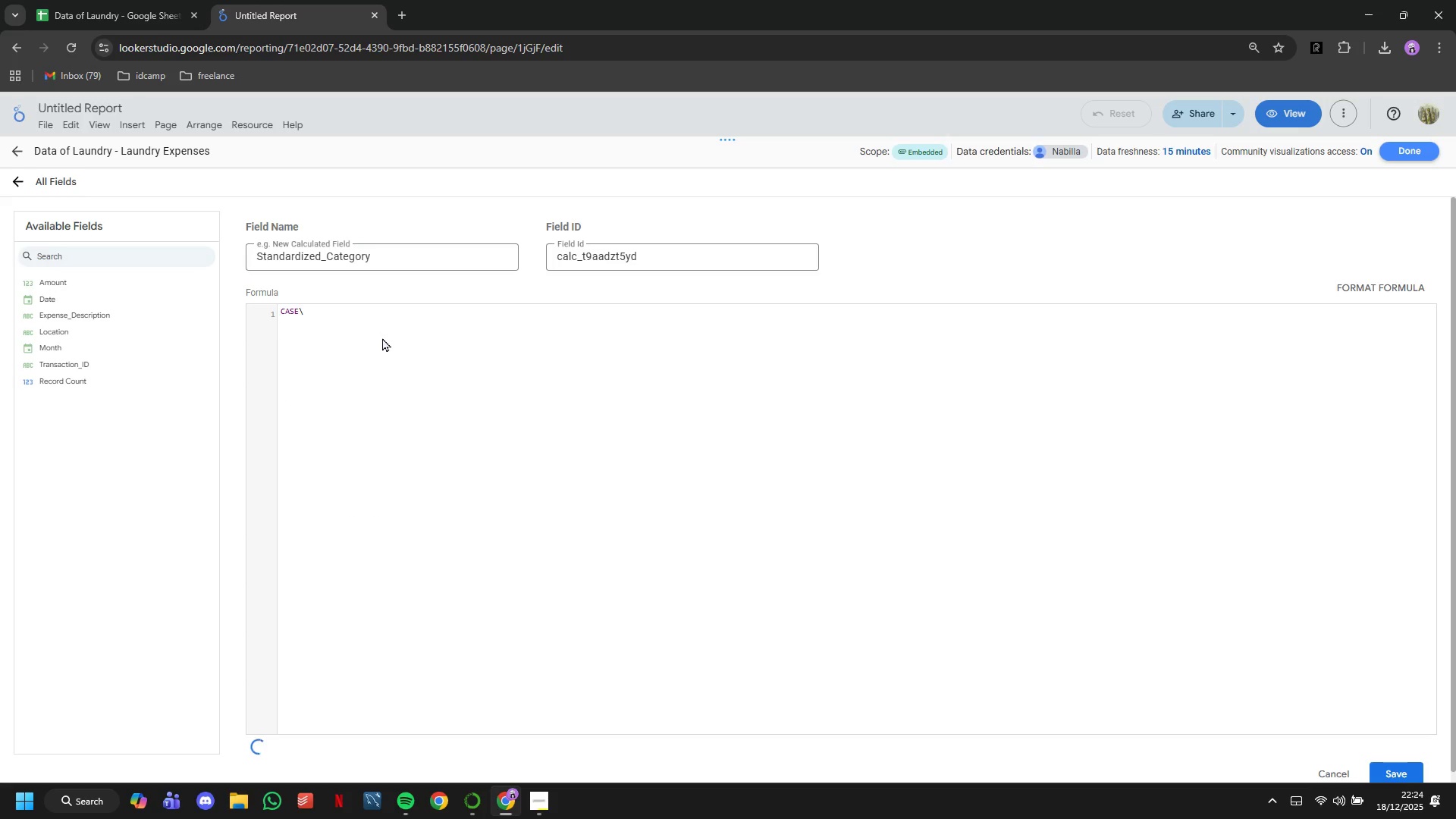 
key(Backspace)
 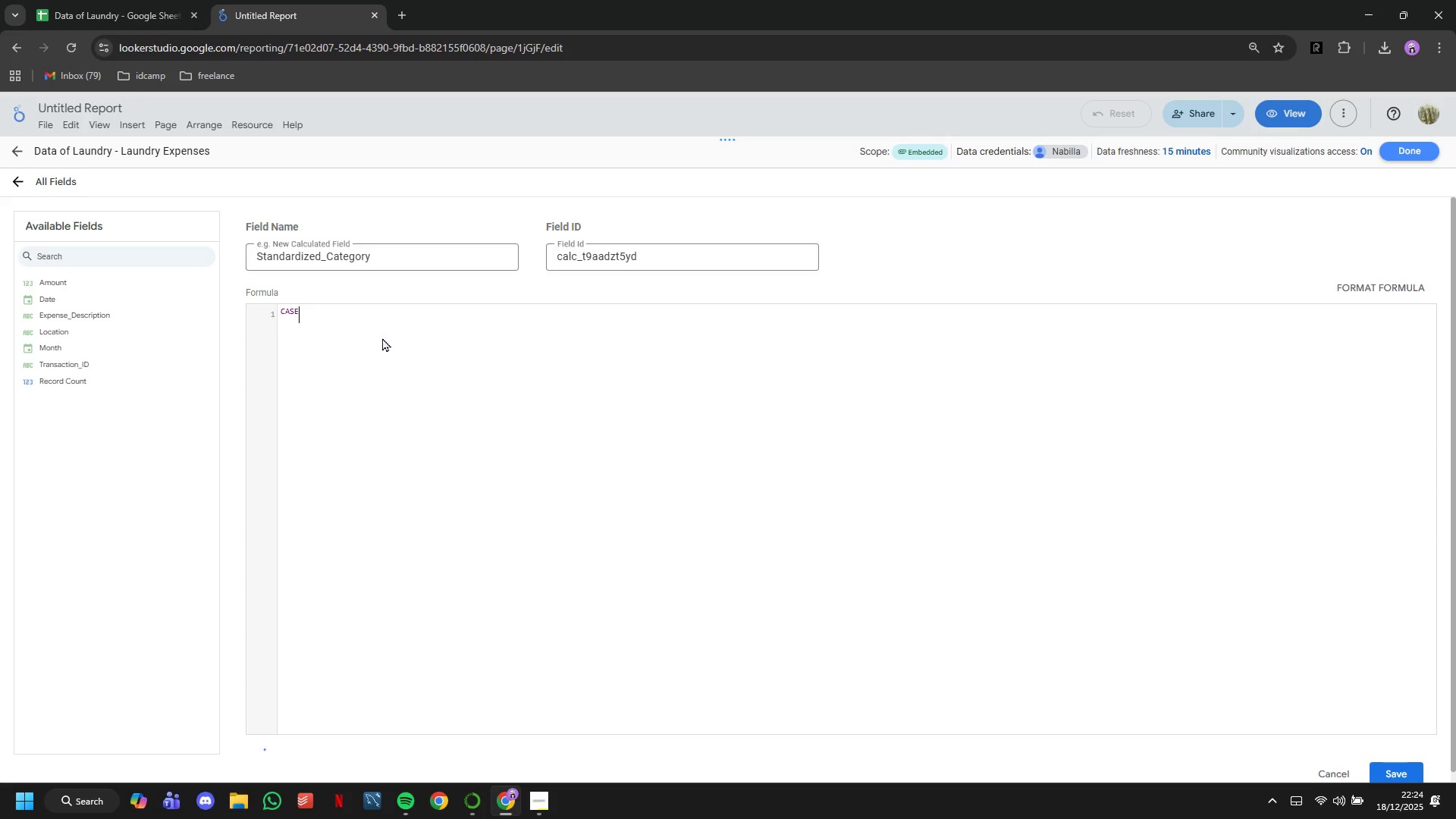 
key(Backslash)
 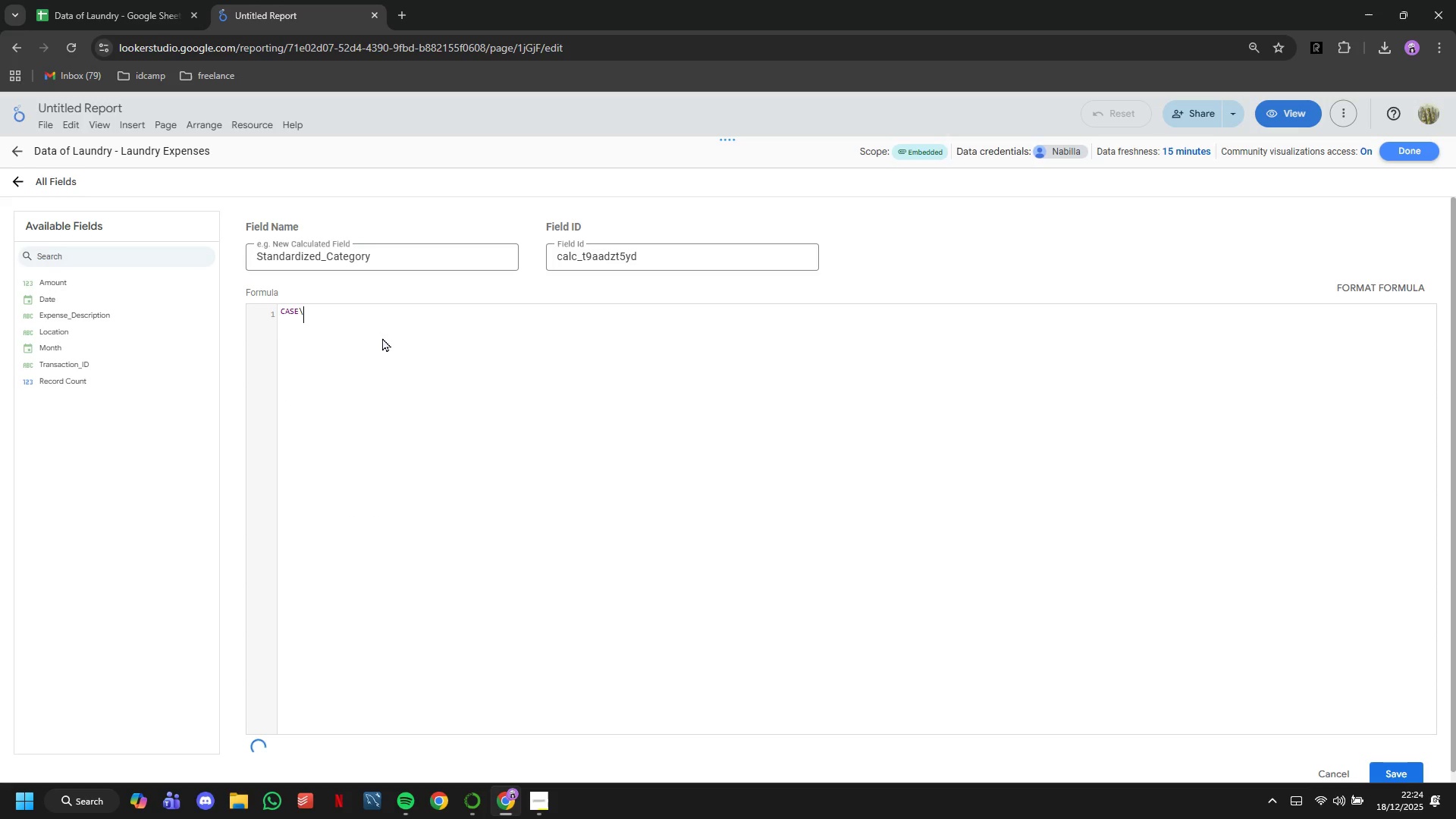 
key(Backspace)
 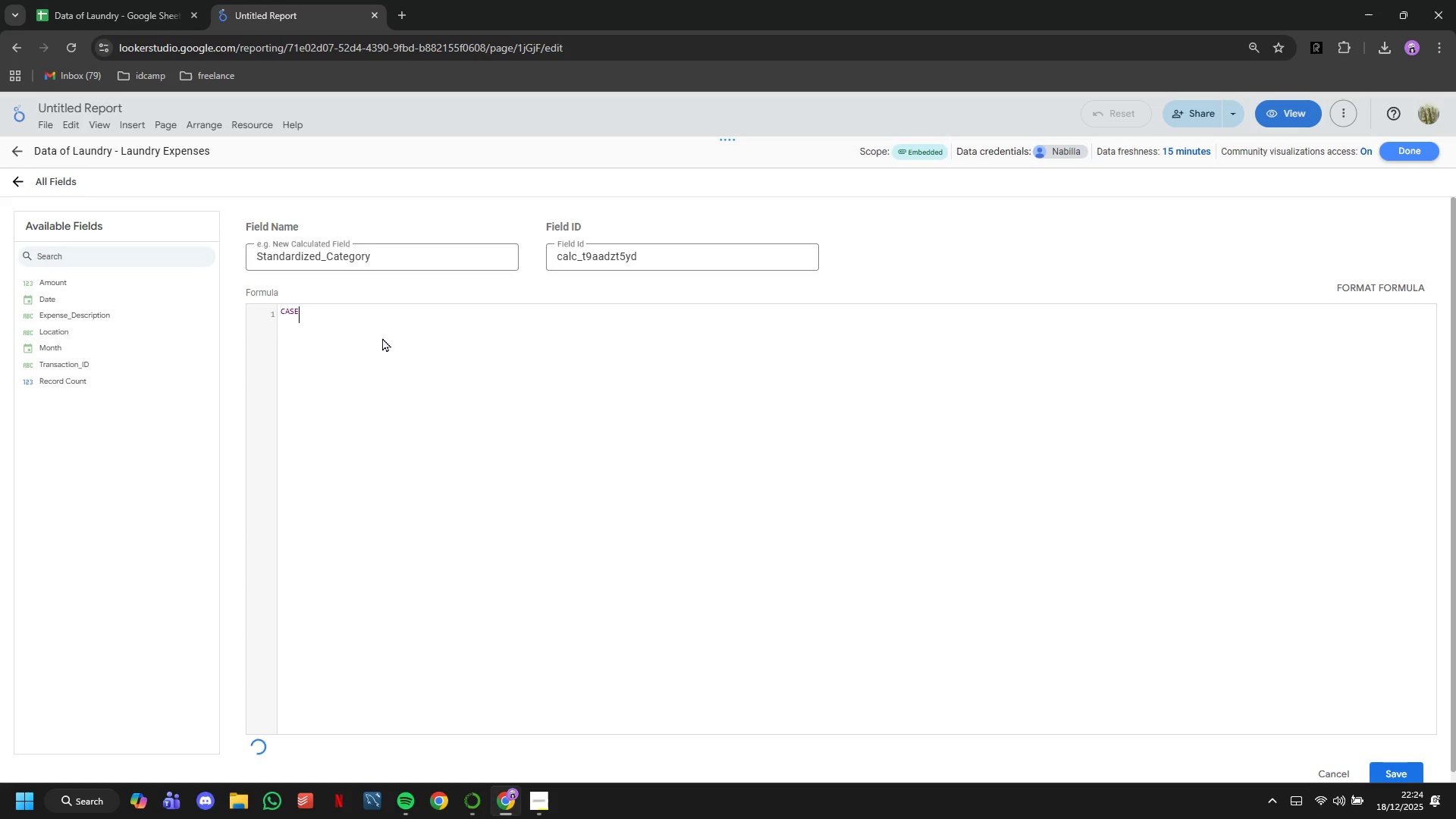 
key(Backslash)
 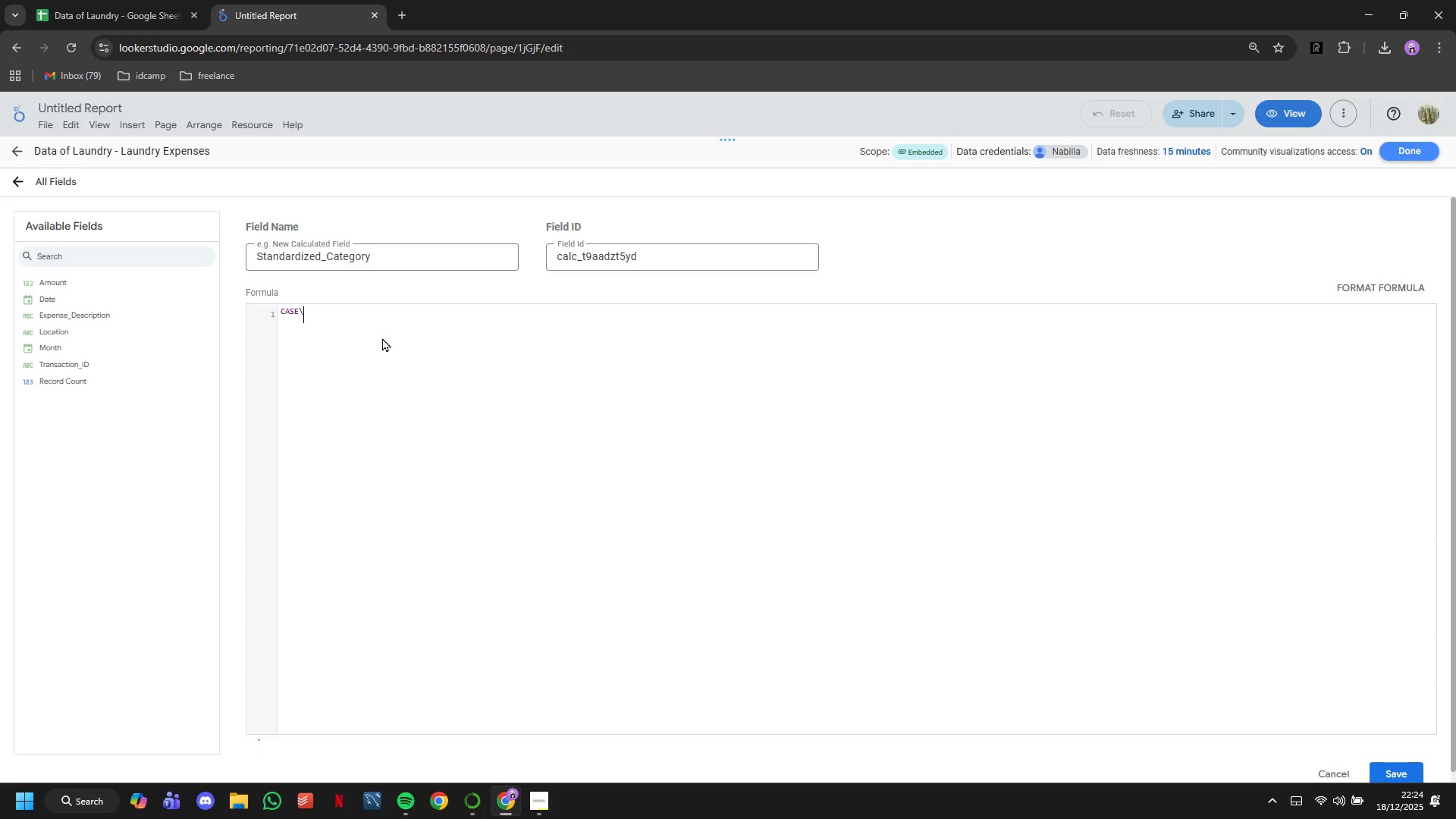 
key(Backspace)
 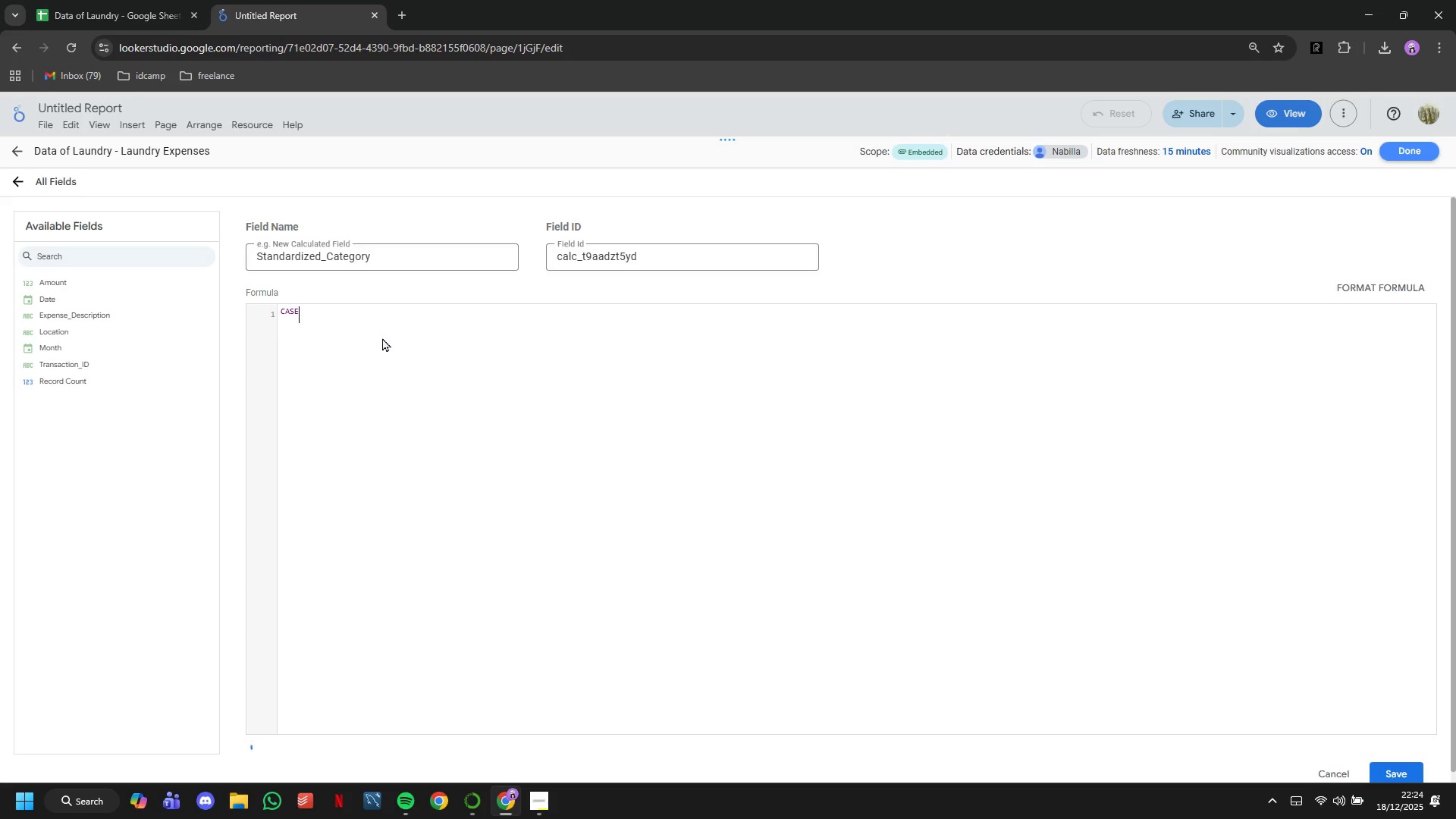 
key(Enter)
 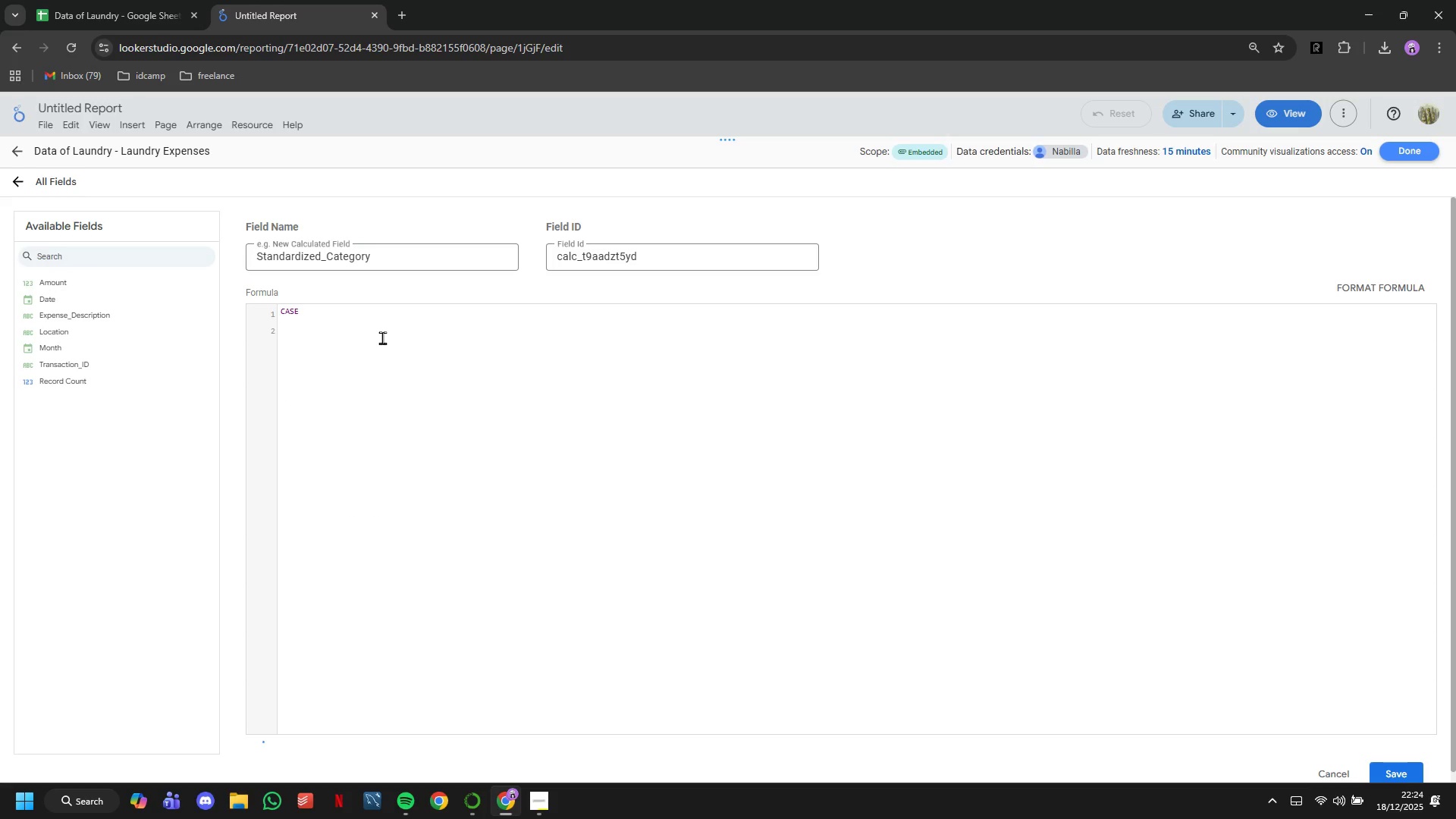 
type(WHEN )
 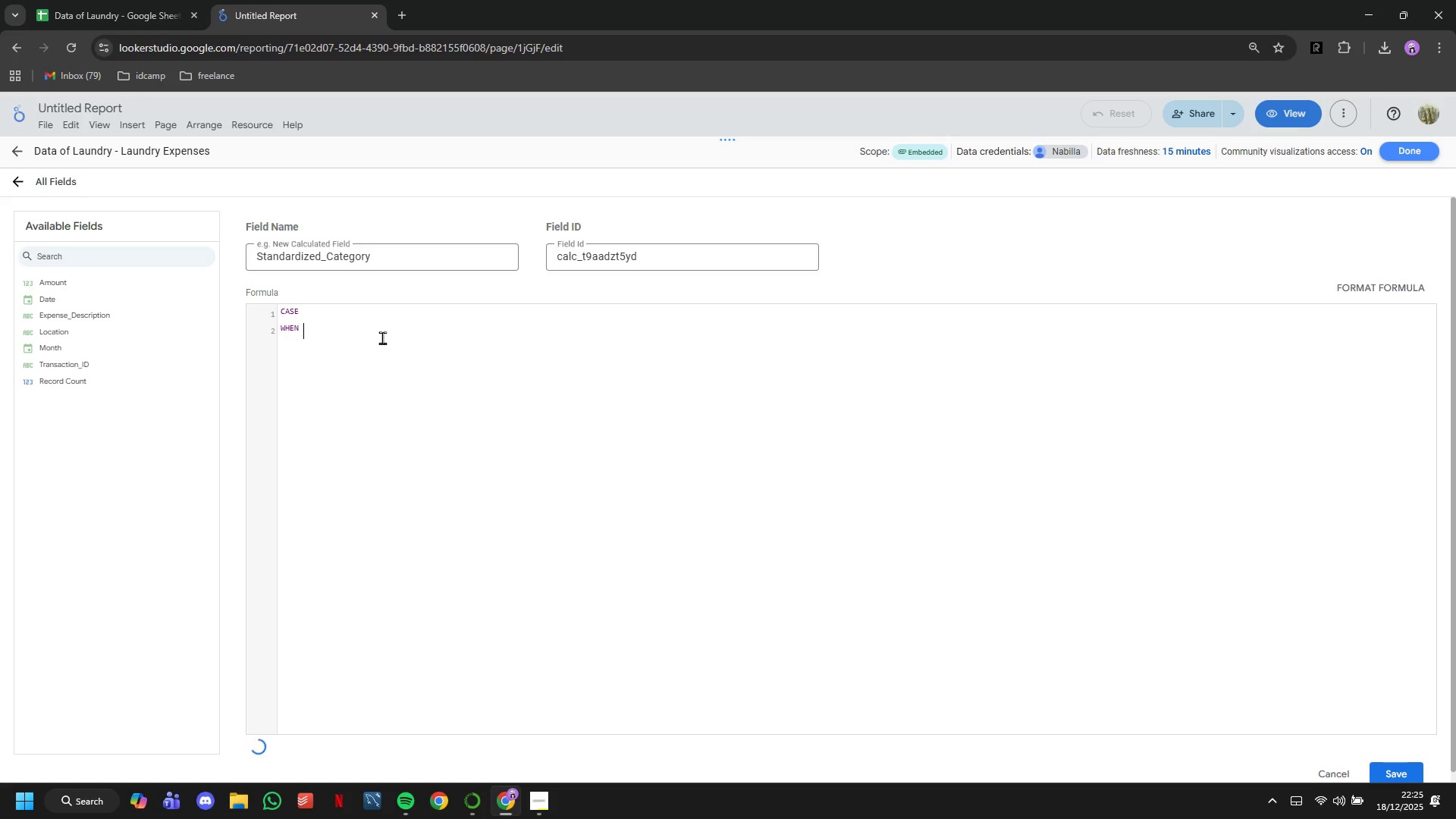 
type(REGEX)
 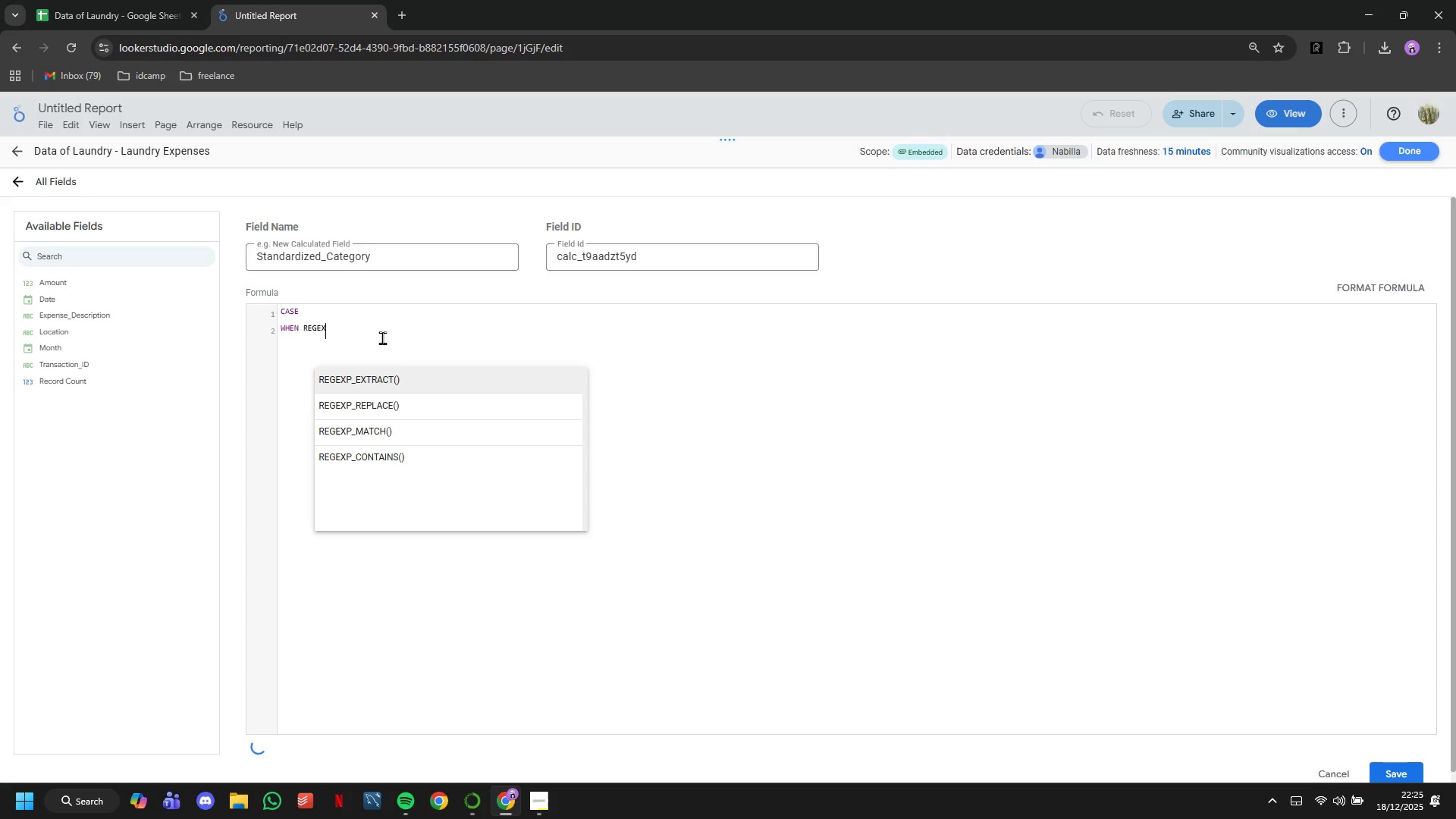 
key(ArrowDown)
 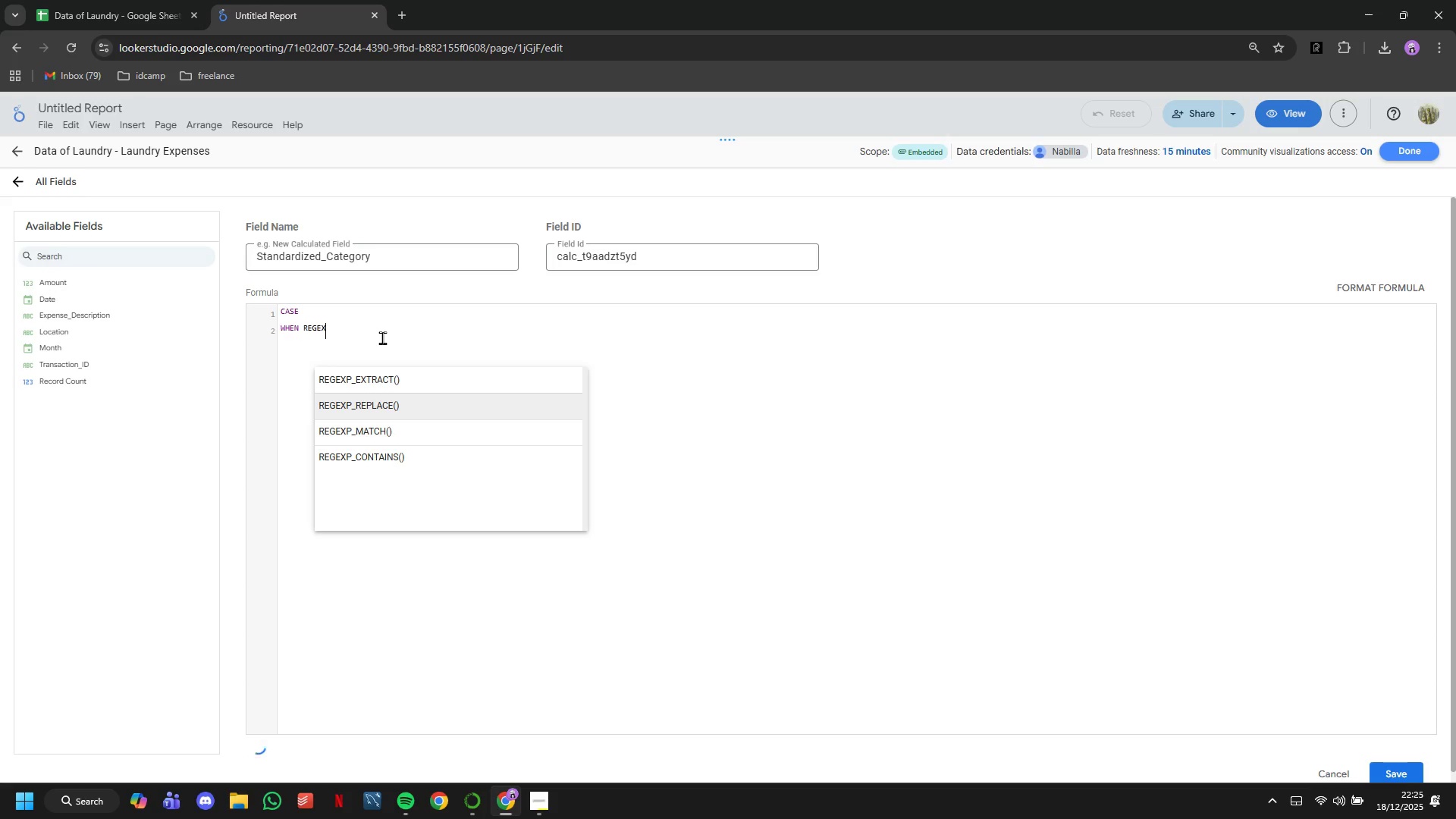 
key(ArrowDown)
 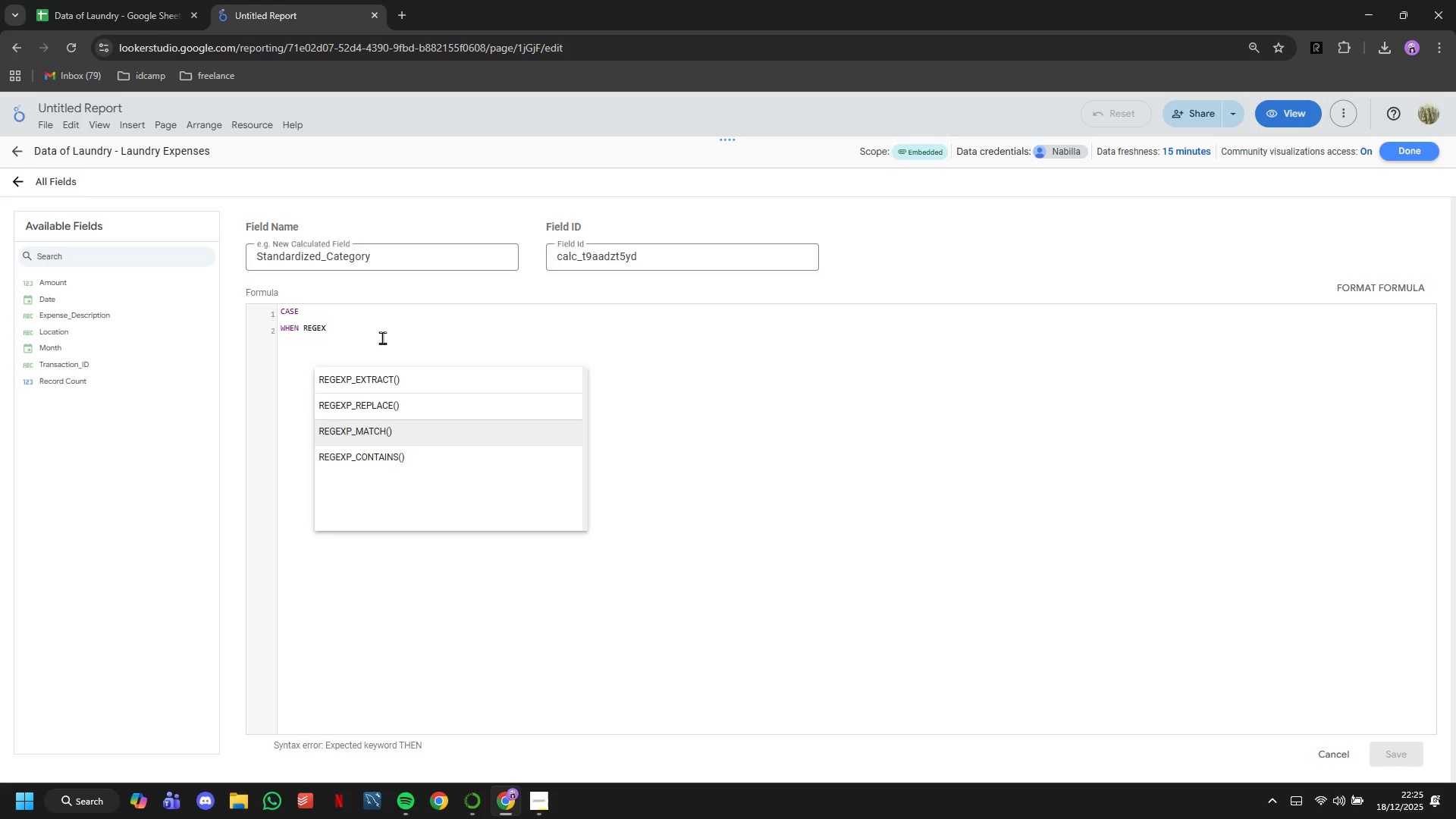 
key(Enter)
 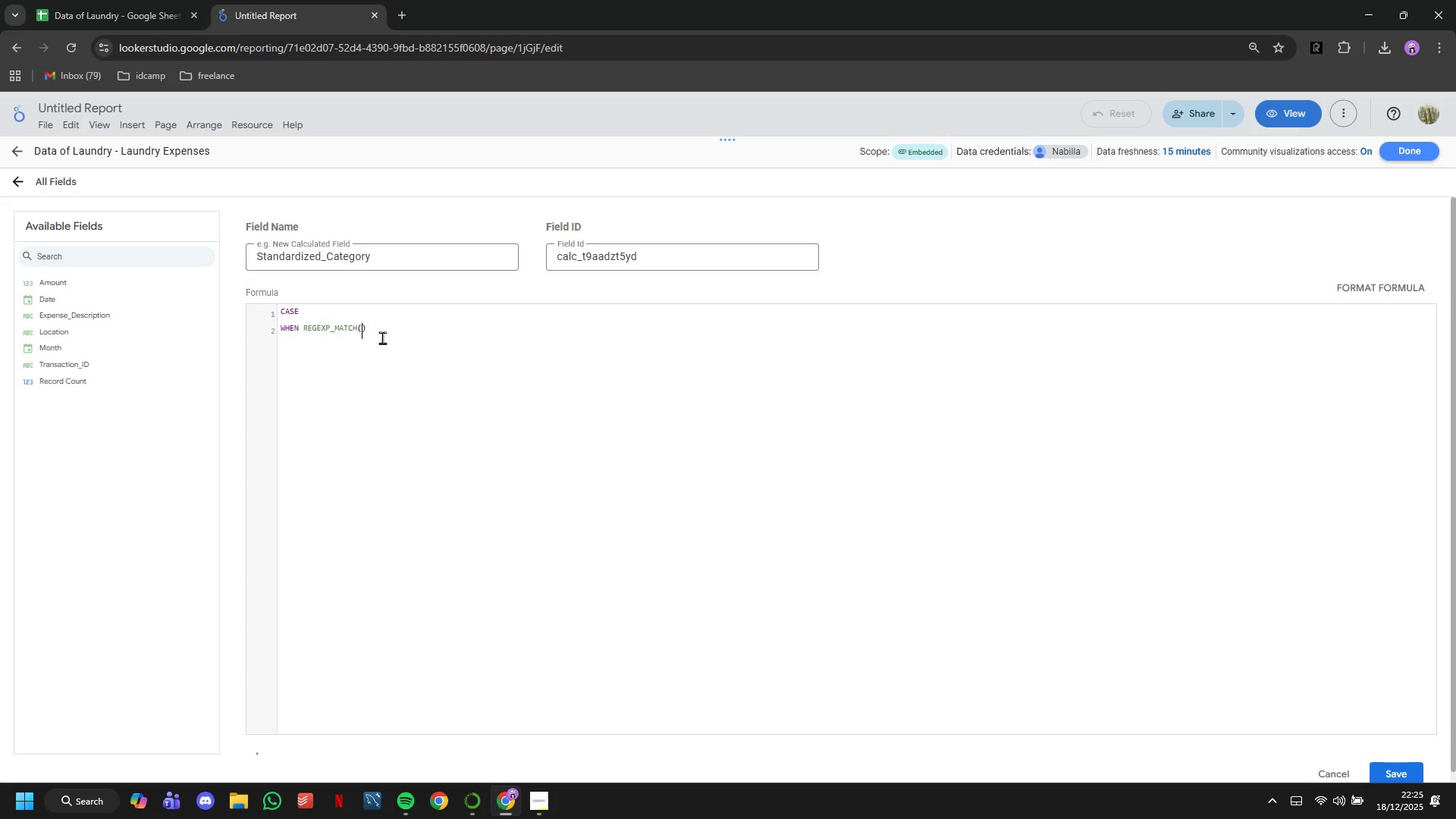 
type(UPPER(E)
key(Tab)
 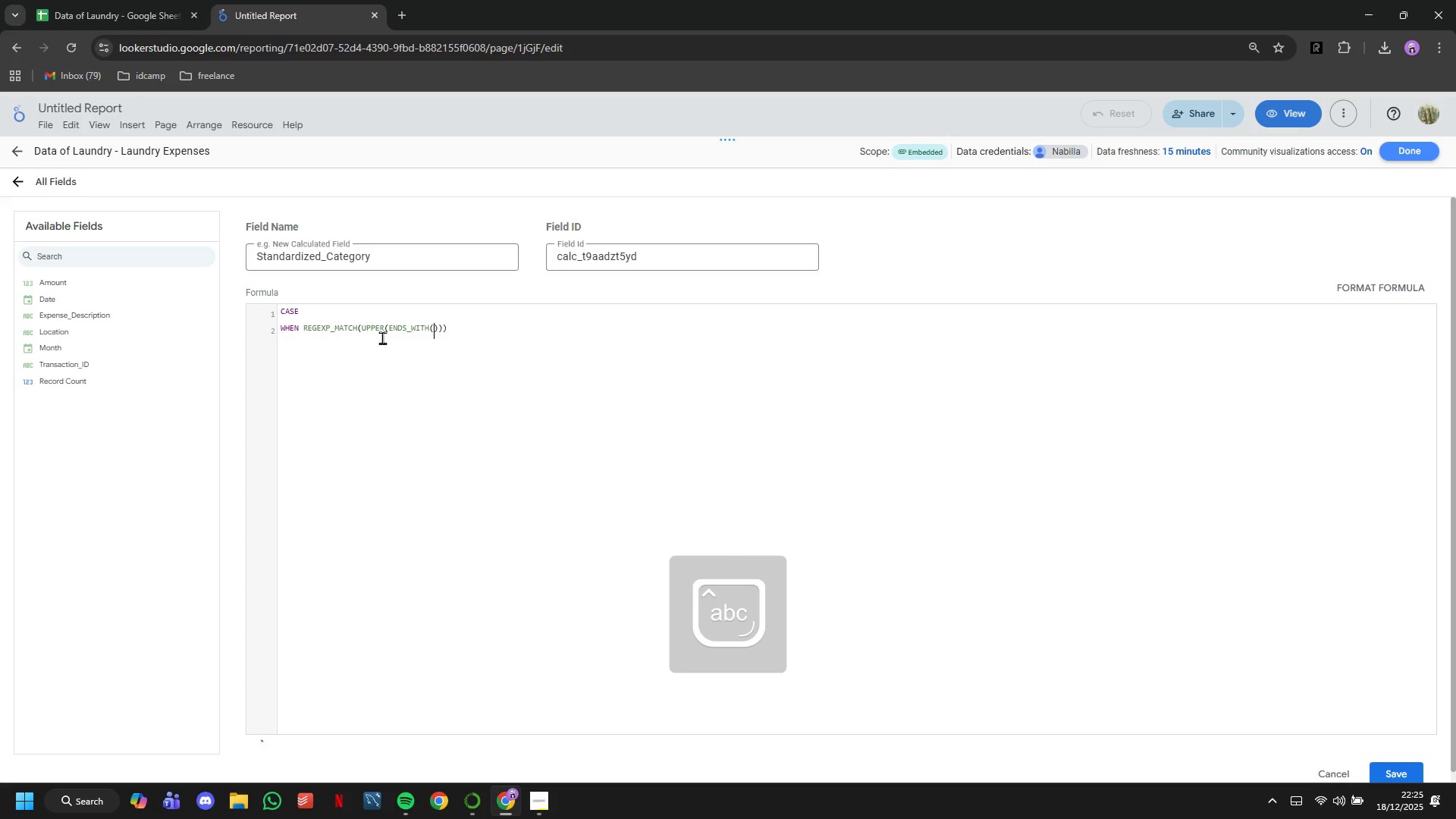 
key(Control+Z)
 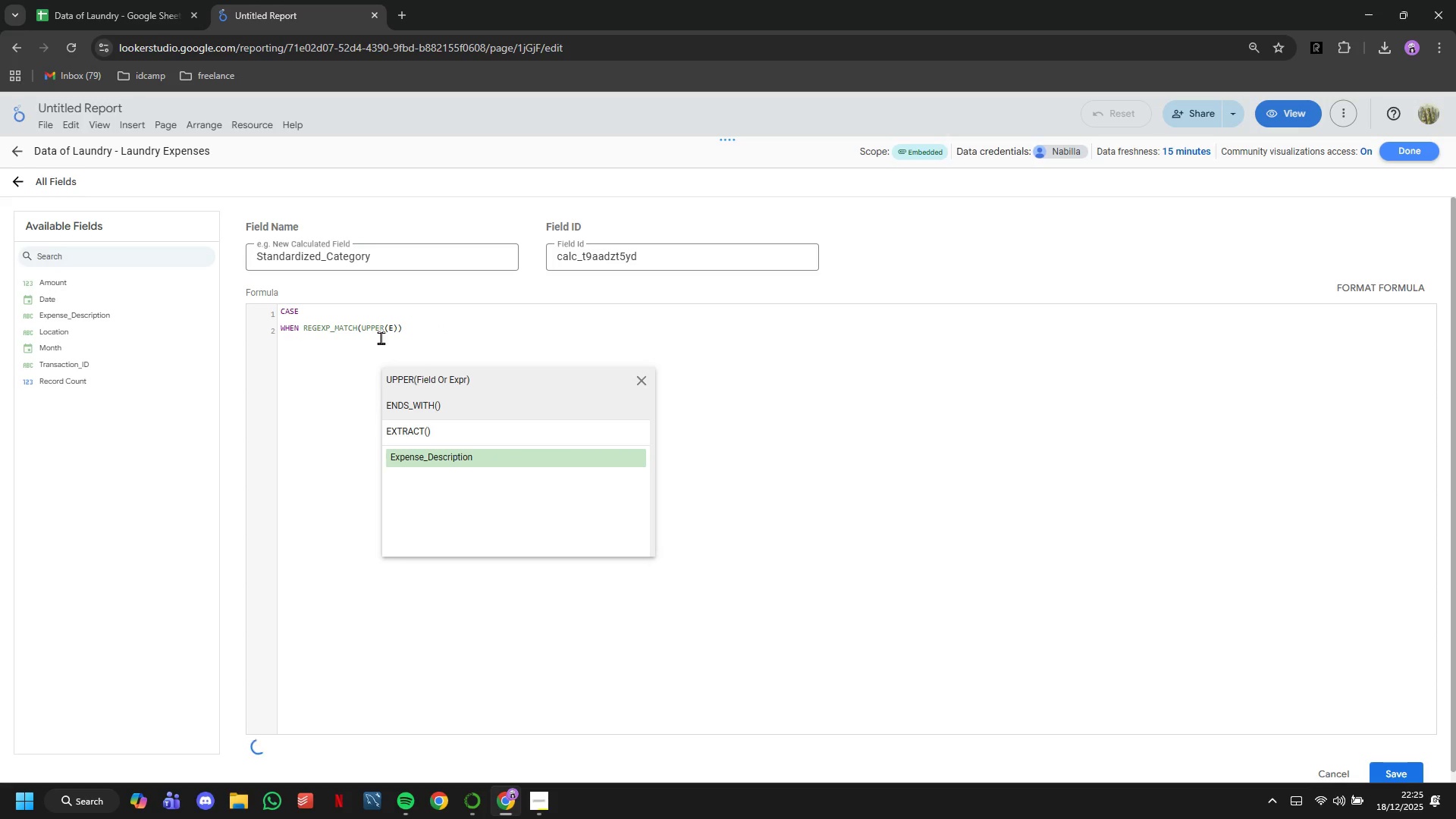 
left_click([525, 452])
 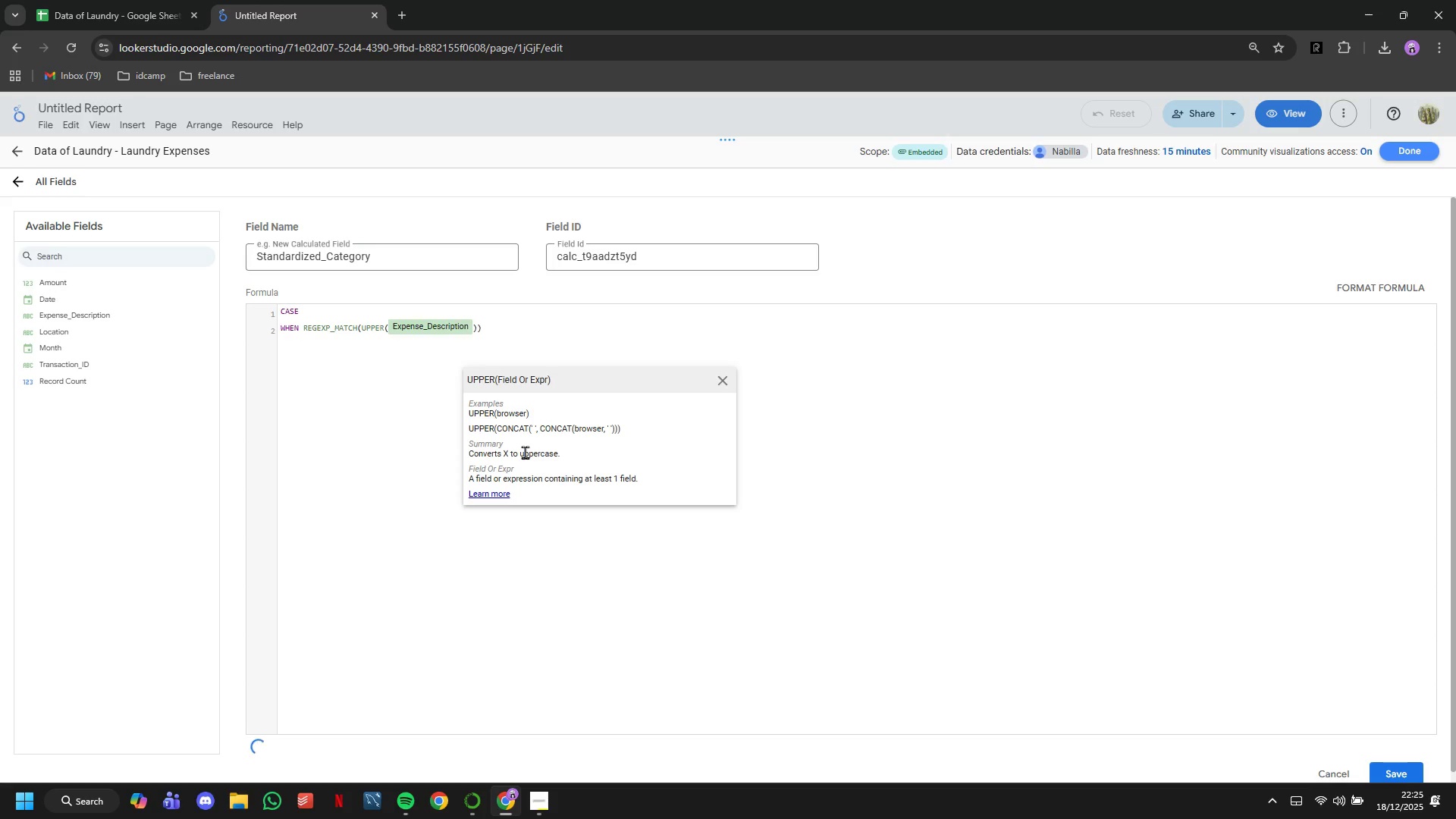 
key(ArrowRight)
 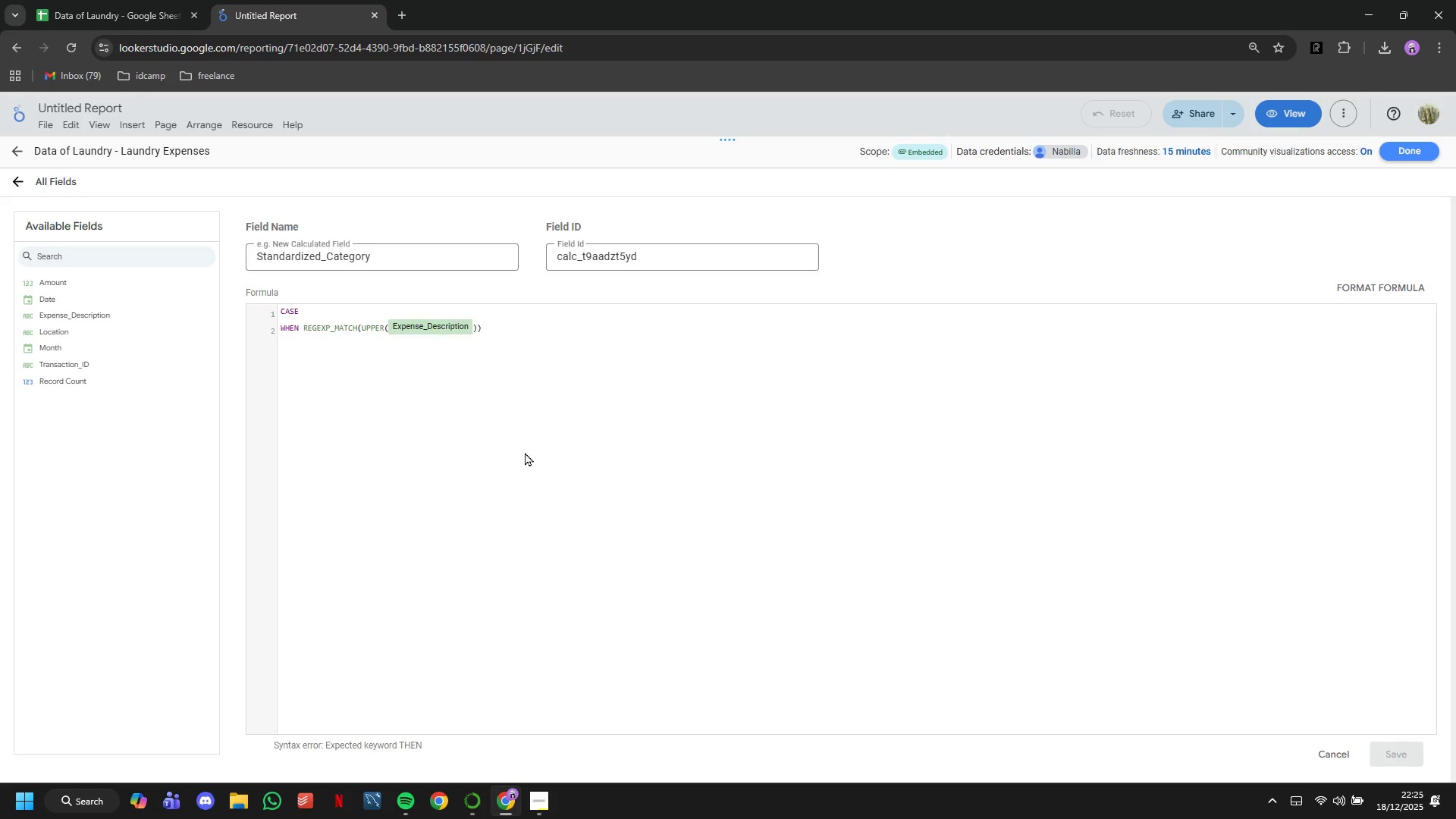 
key(Comma)
 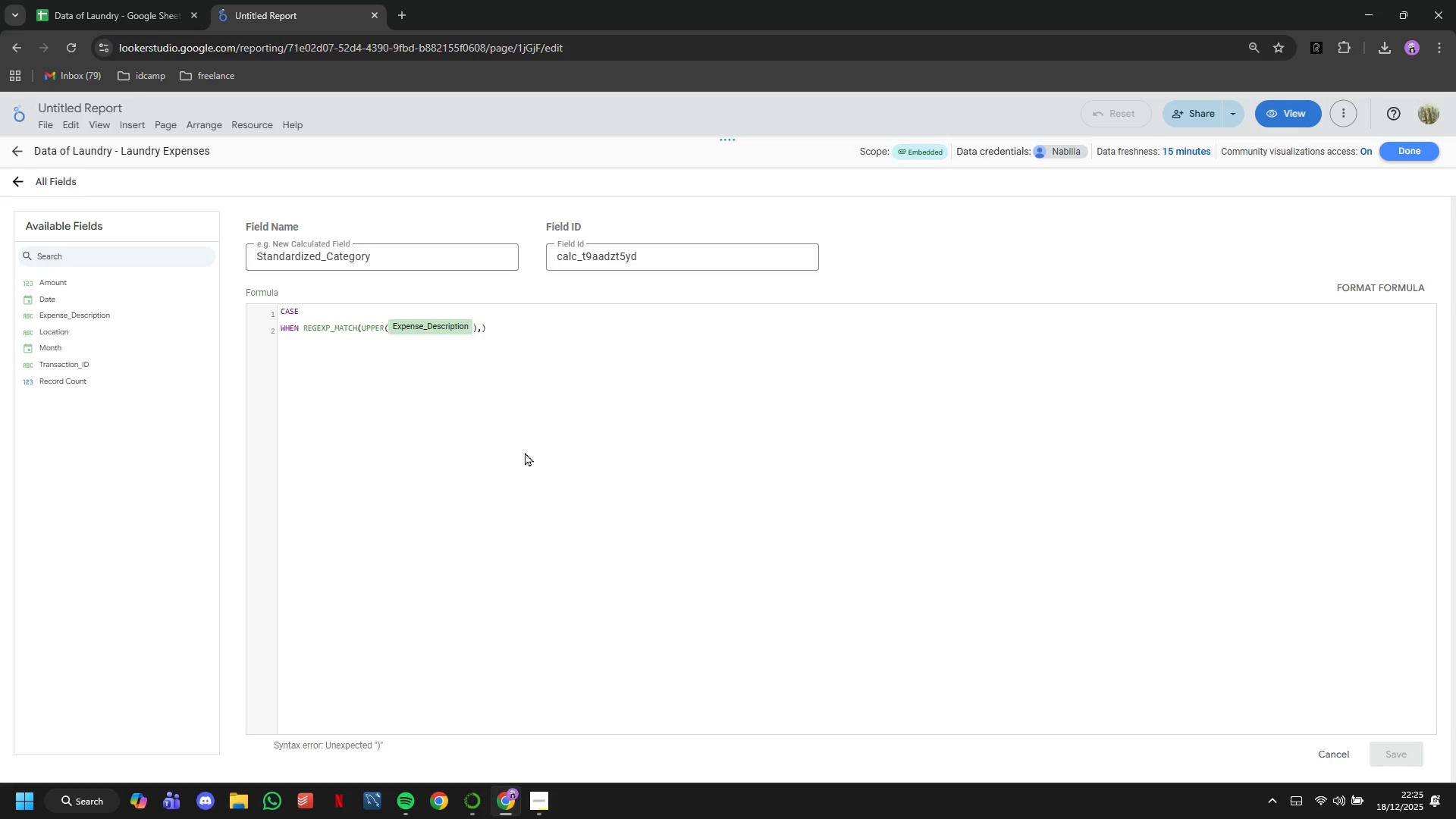 
wait(10.86)
 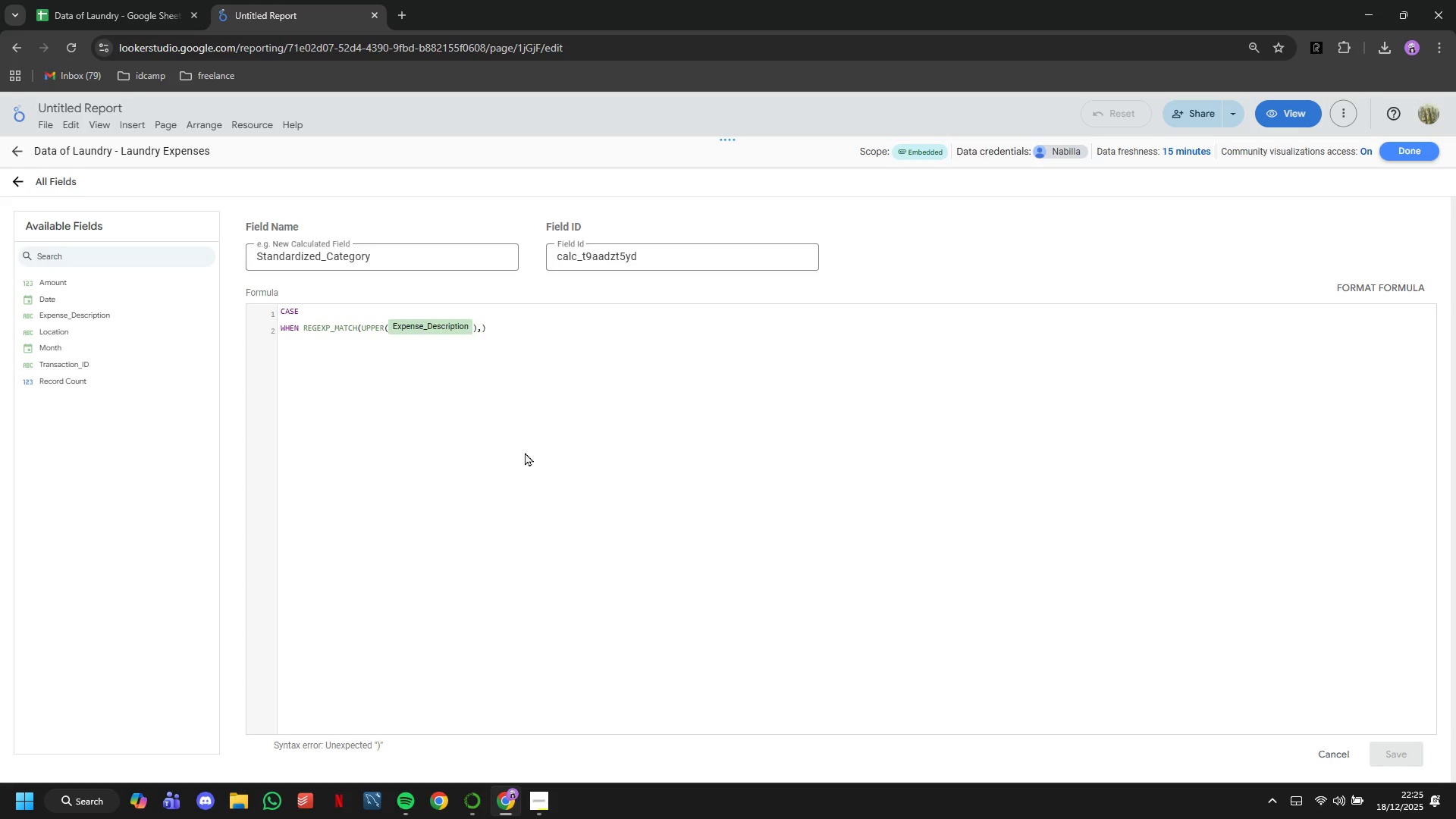 
type('.*(MAINT|REPAIR|SERVICE|EU)
key(Backspace)
type(QUIP|FIX|UPKEEP|FACILITY)
 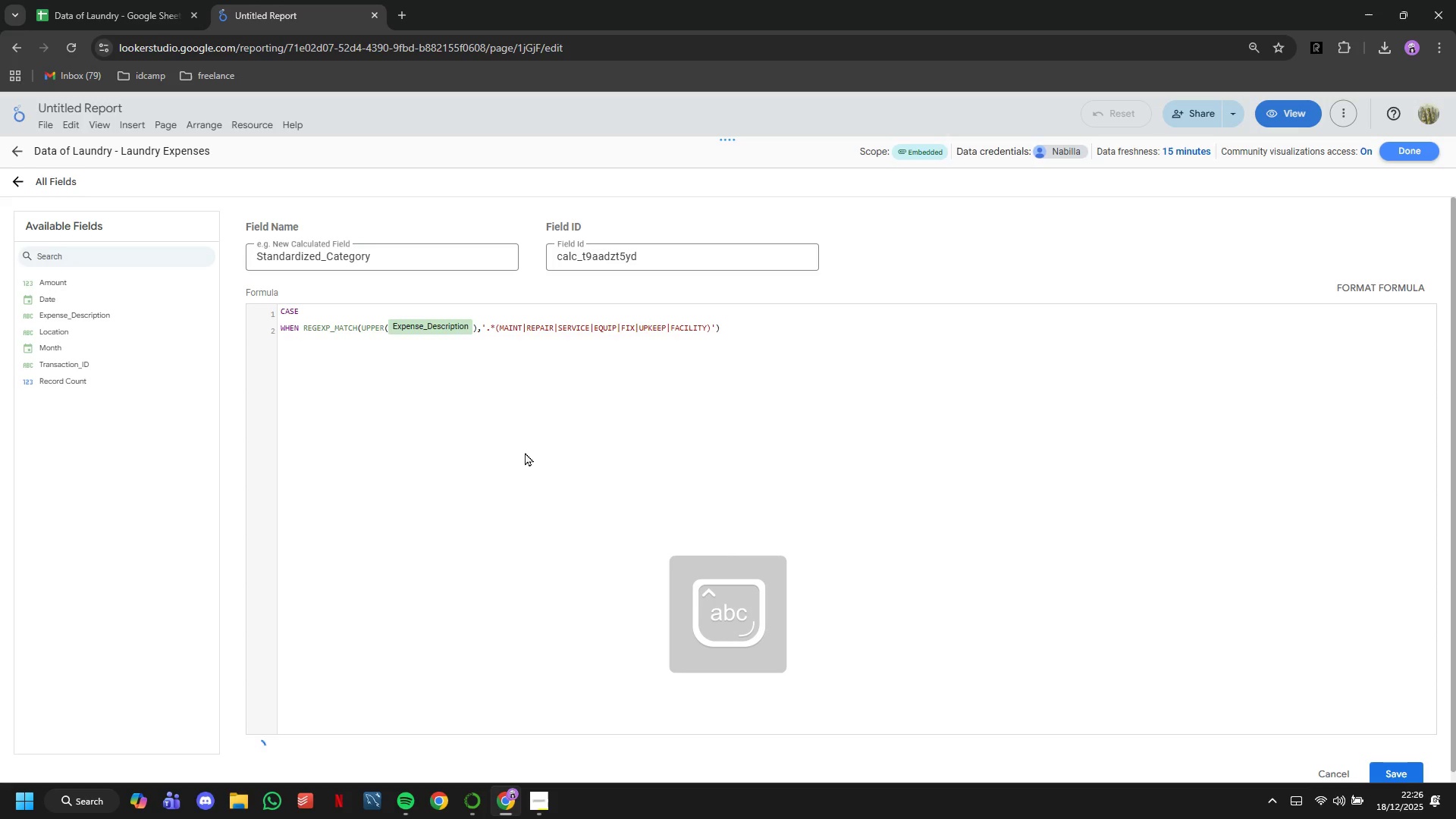 
key(ArrowRight)
 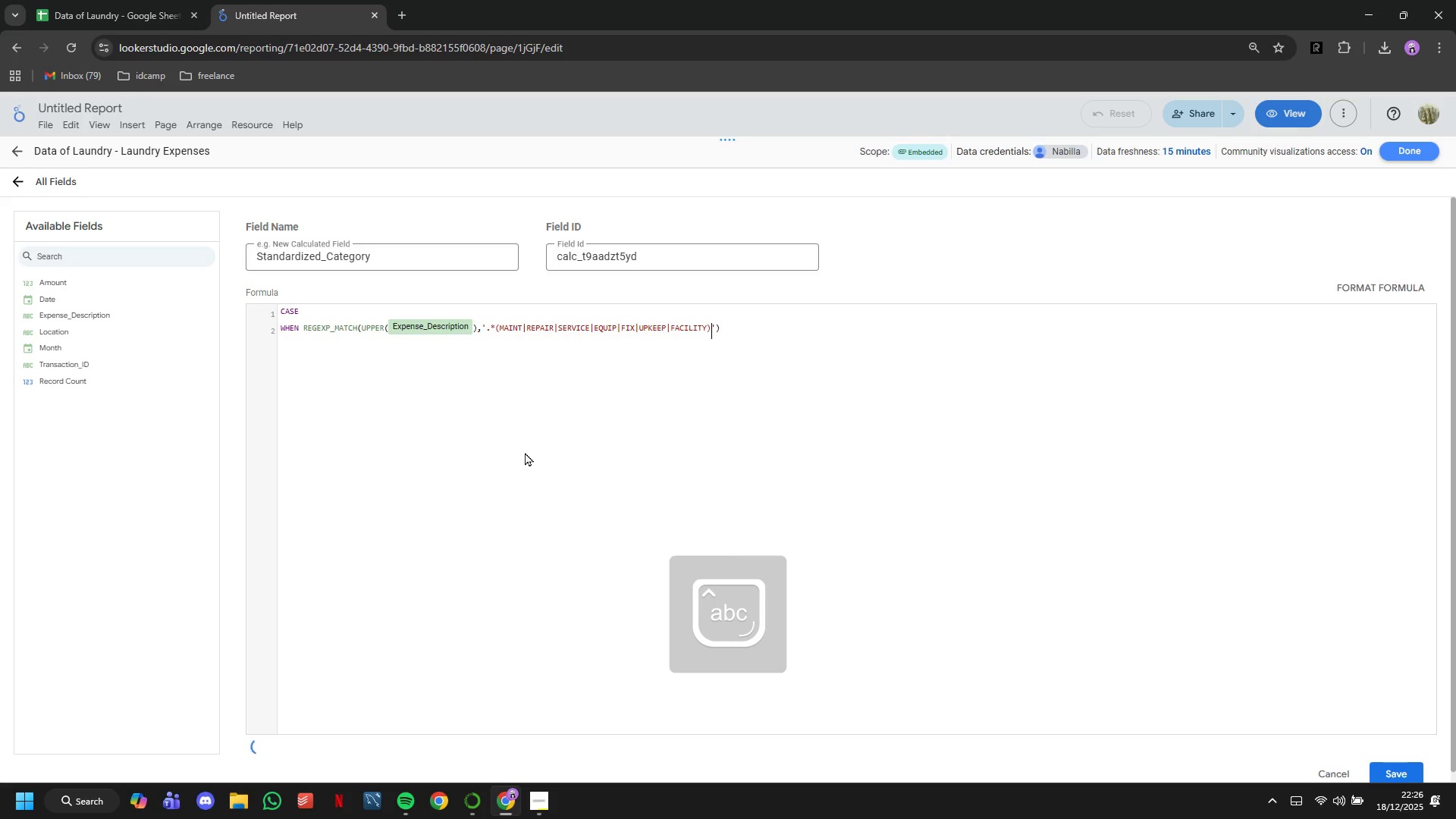 
hold_key(key=ShiftLeft, duration=0.97)
 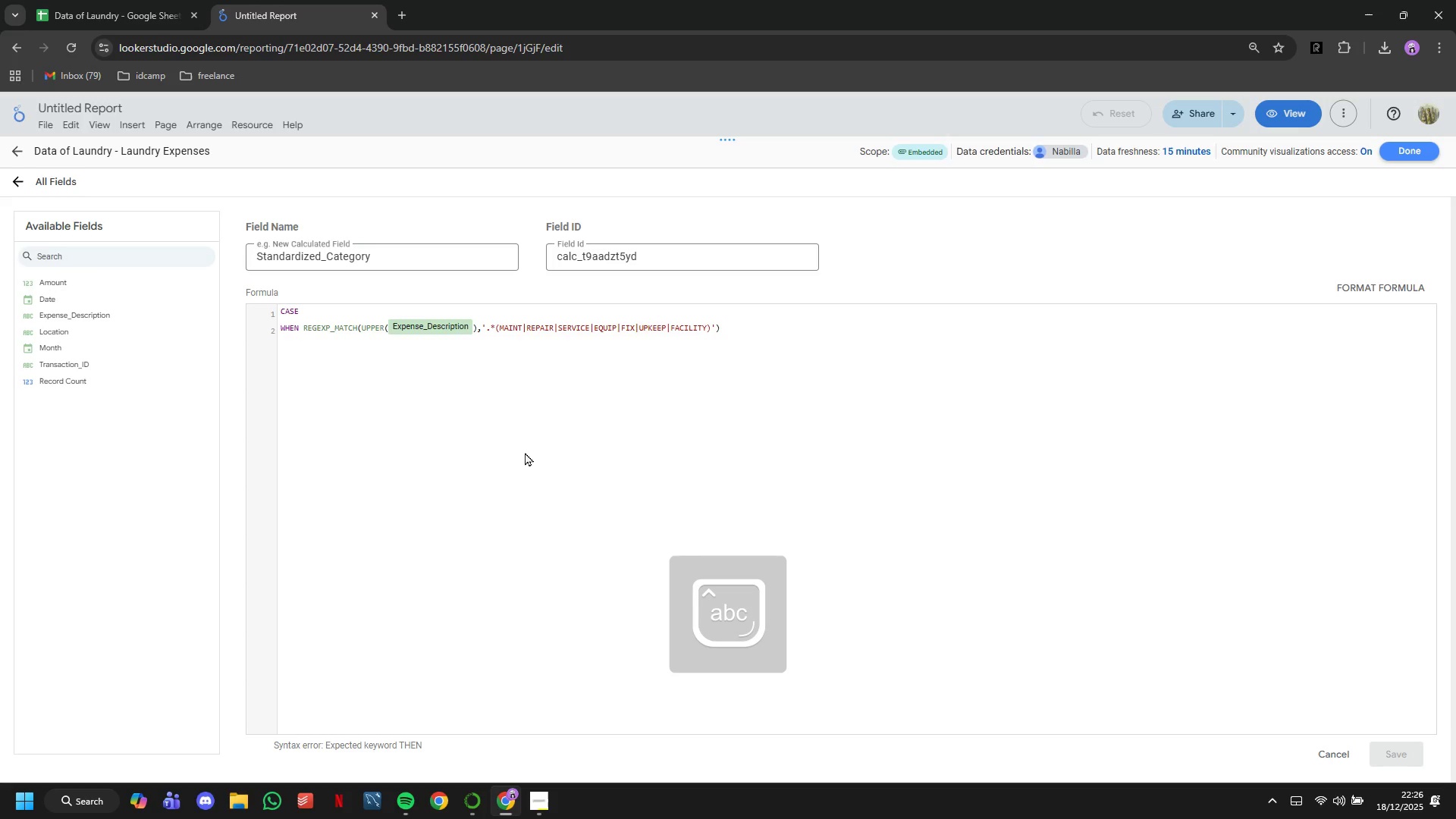 
key(Period)
 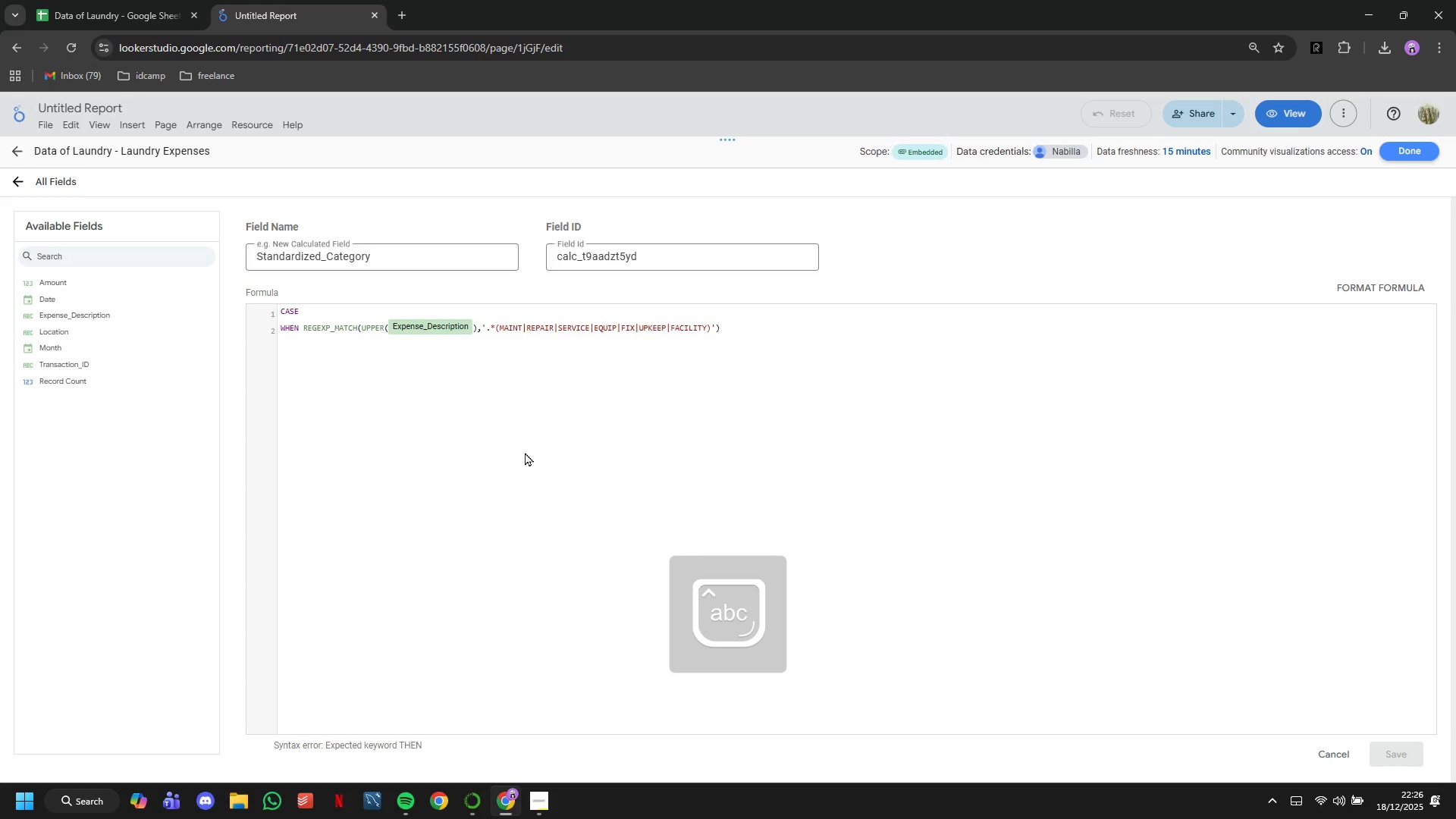 
key(Shift+8)
 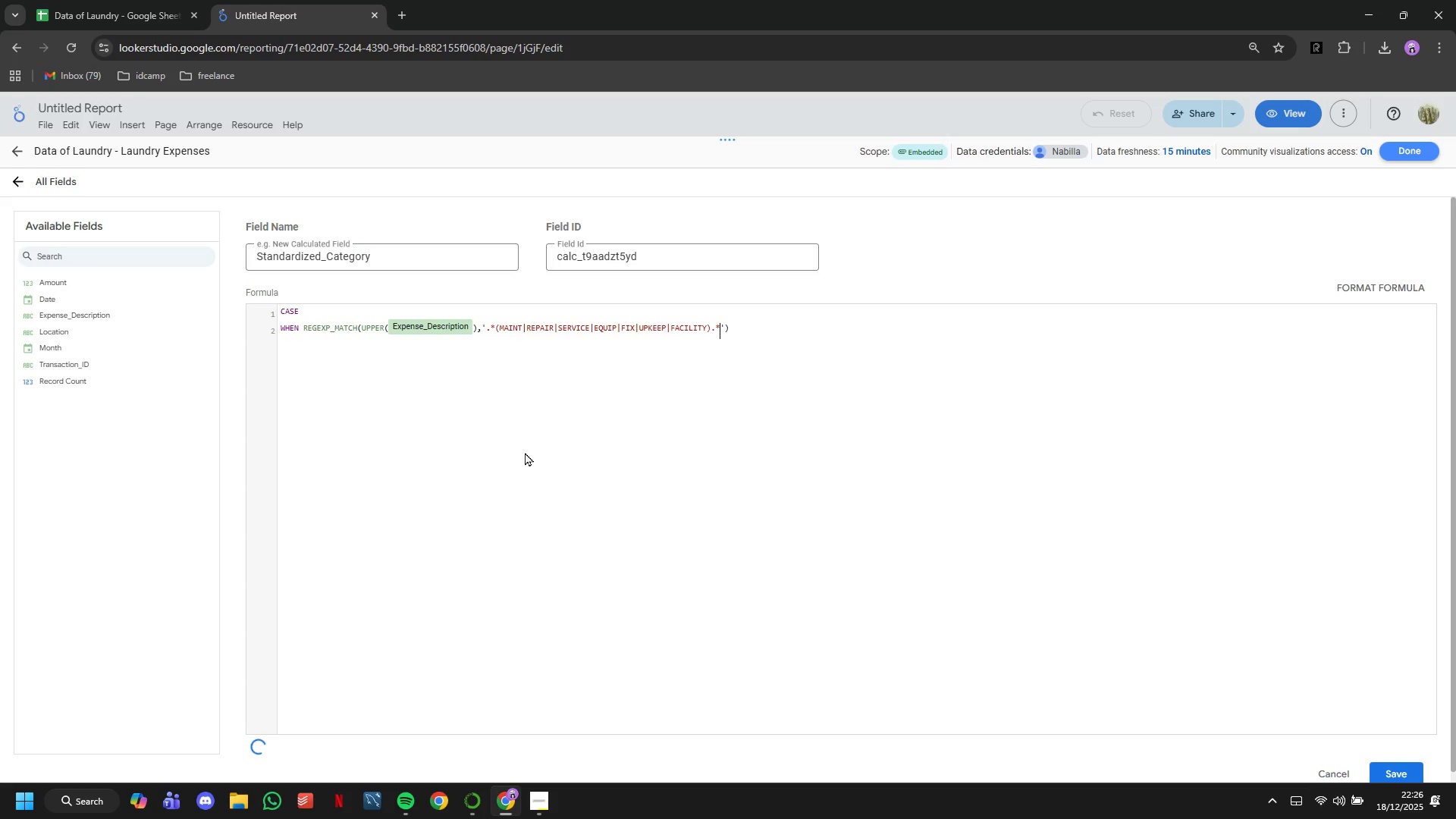 
key(ArrowRight)
 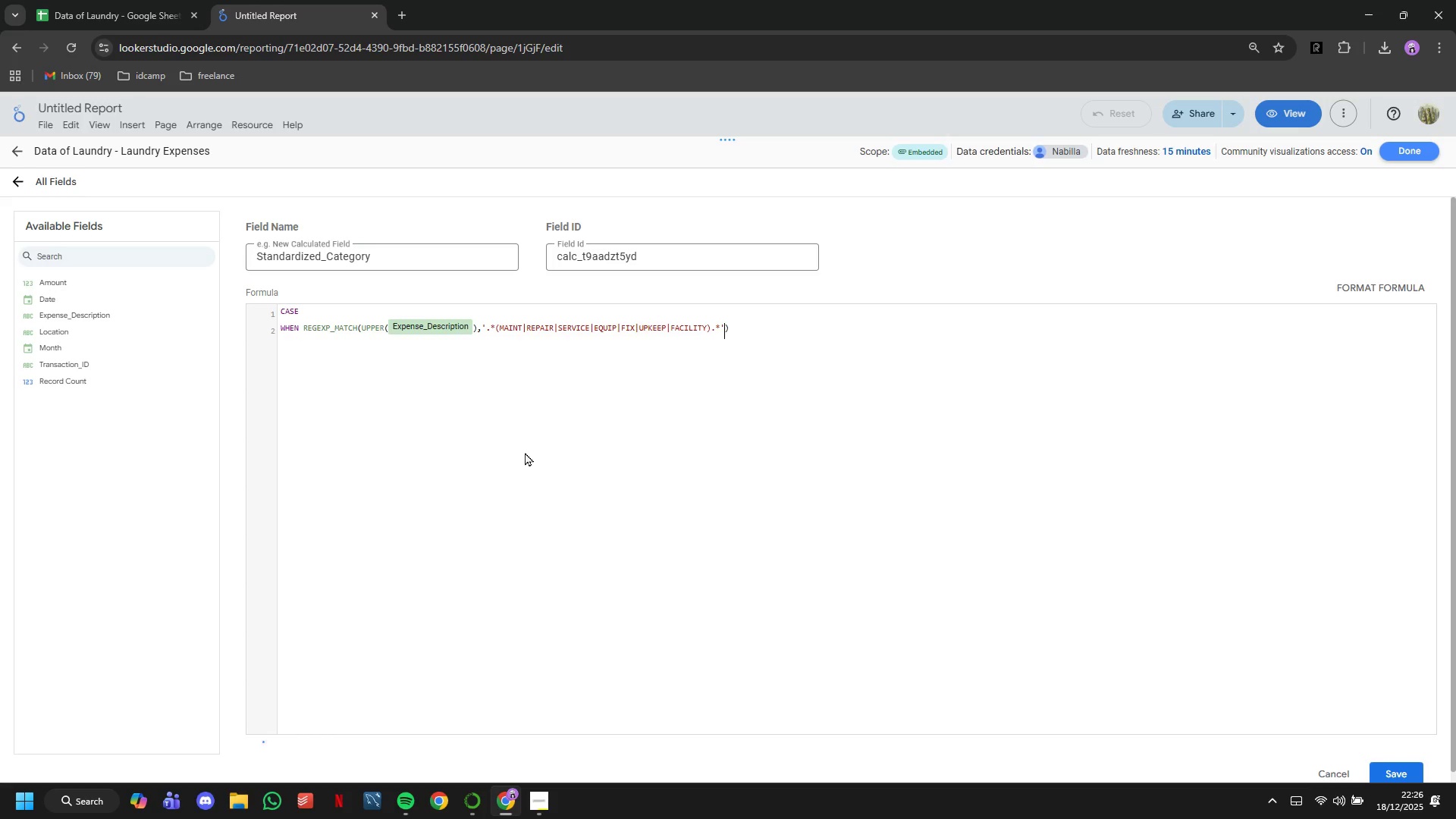 
key(ArrowRight)
 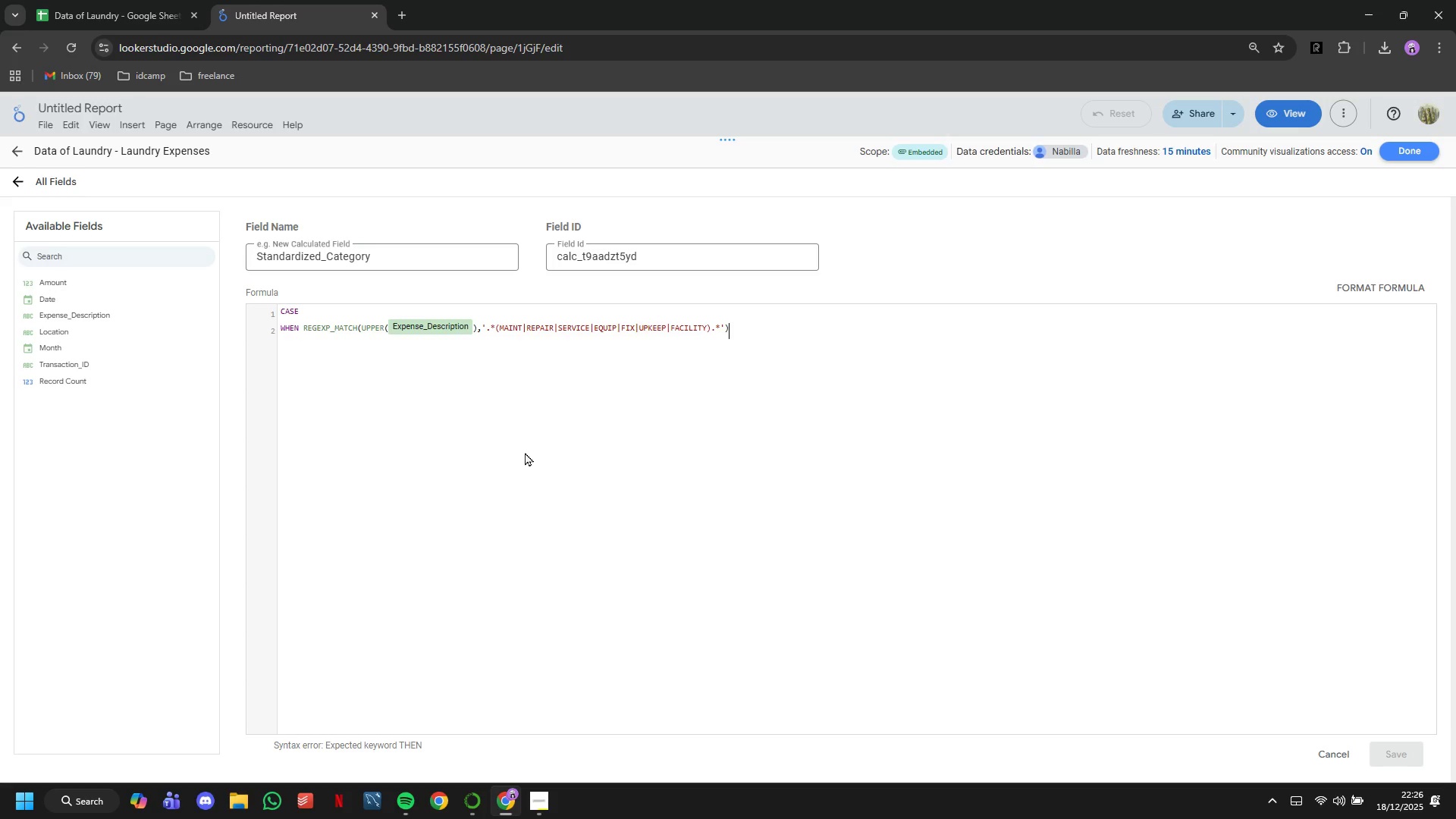 
type( THEN 'f)
key(Backspace)
type(Facility Maintenance)
 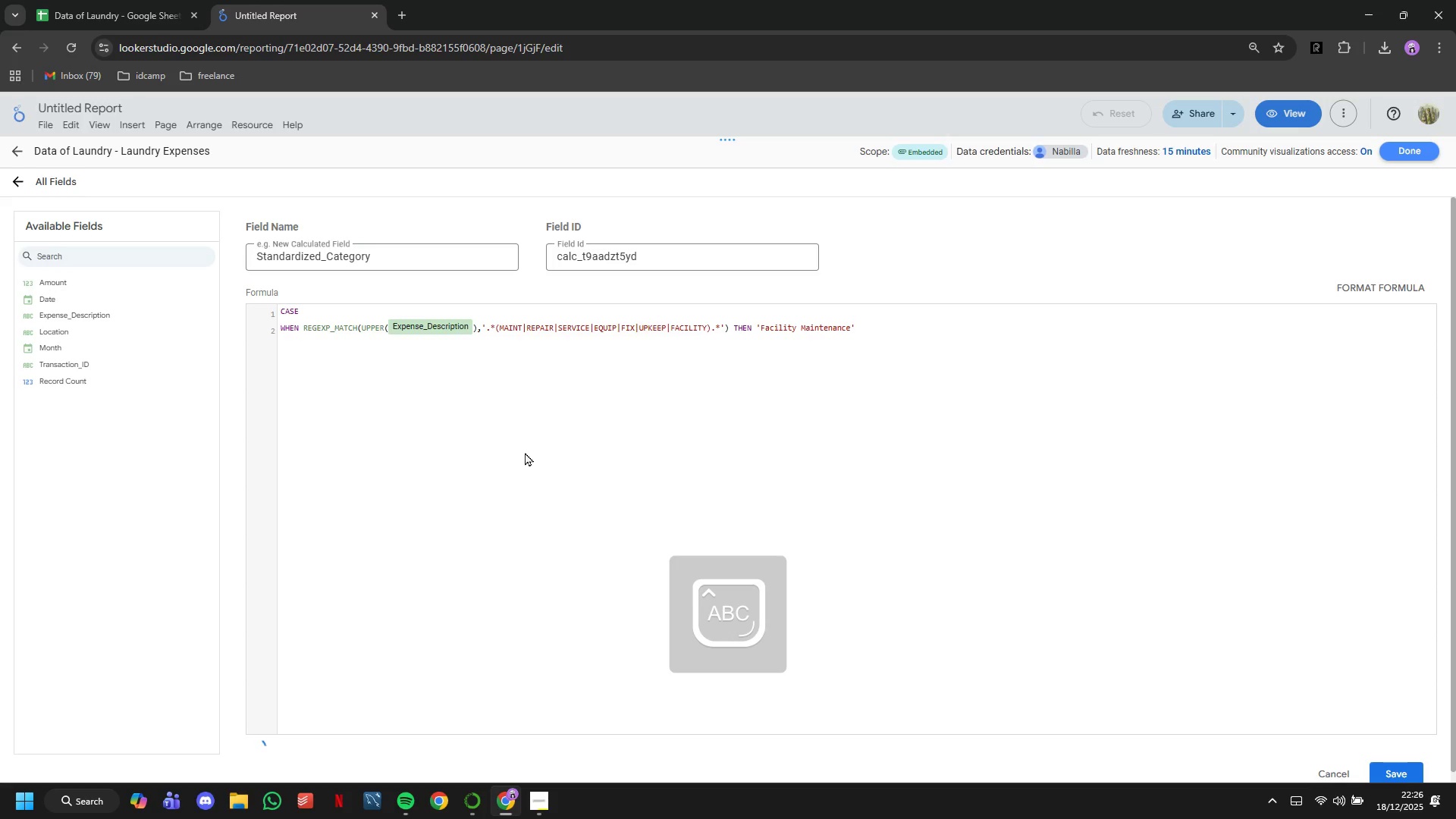 
key(ArrowRight)
 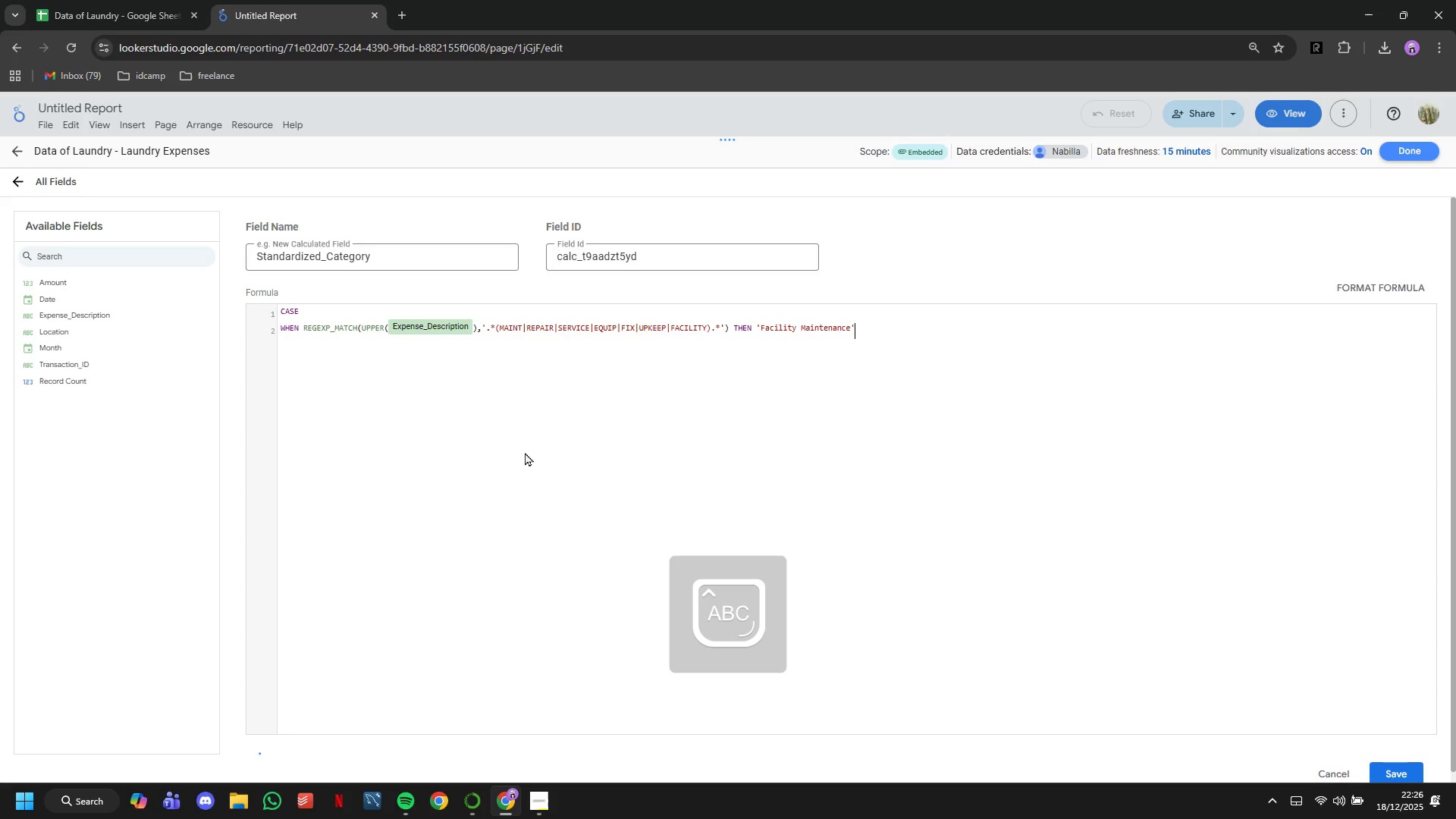 
key(Enter)
 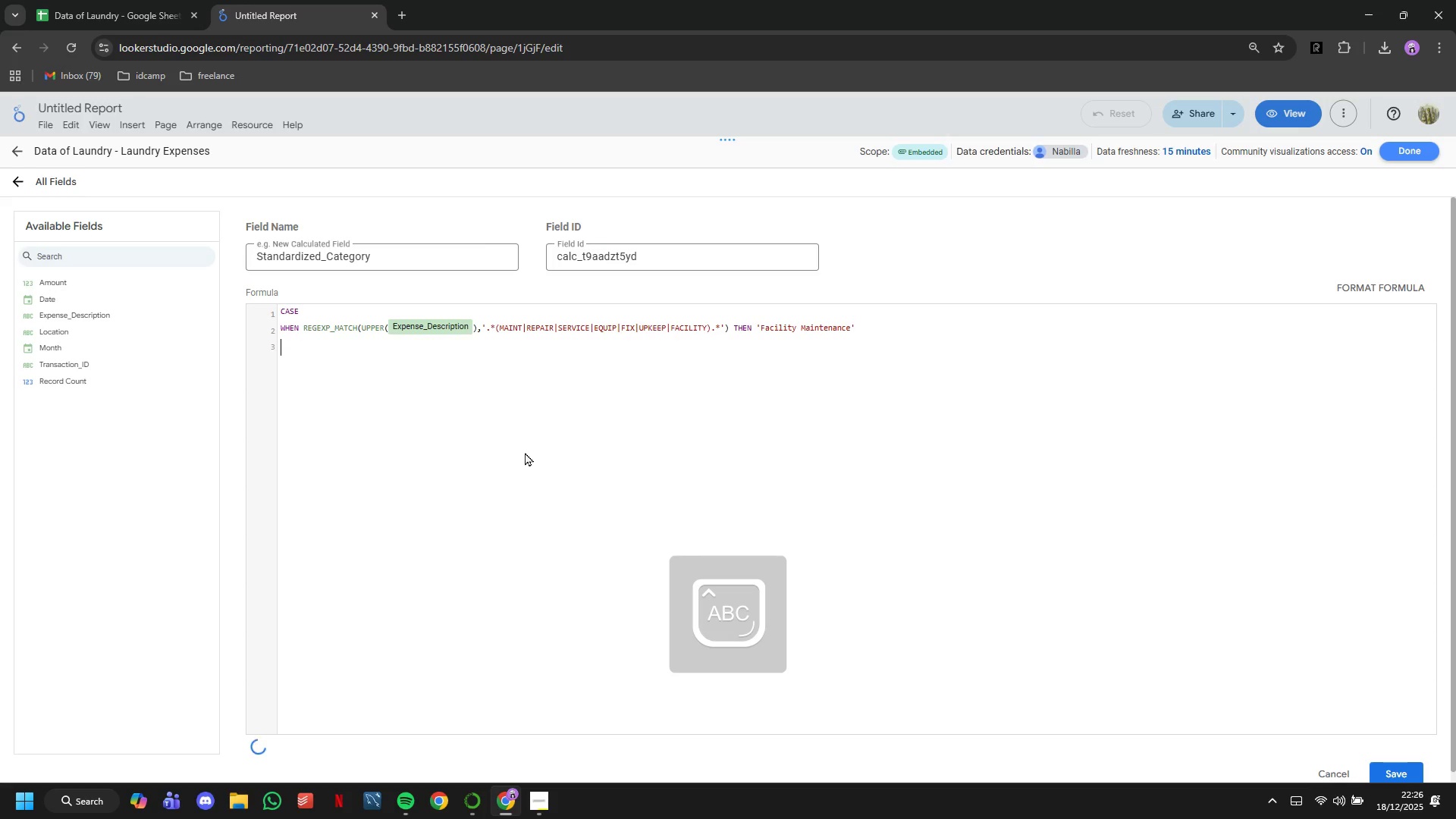 
type(w)
key(Backspace)
type(WHEN RE)
 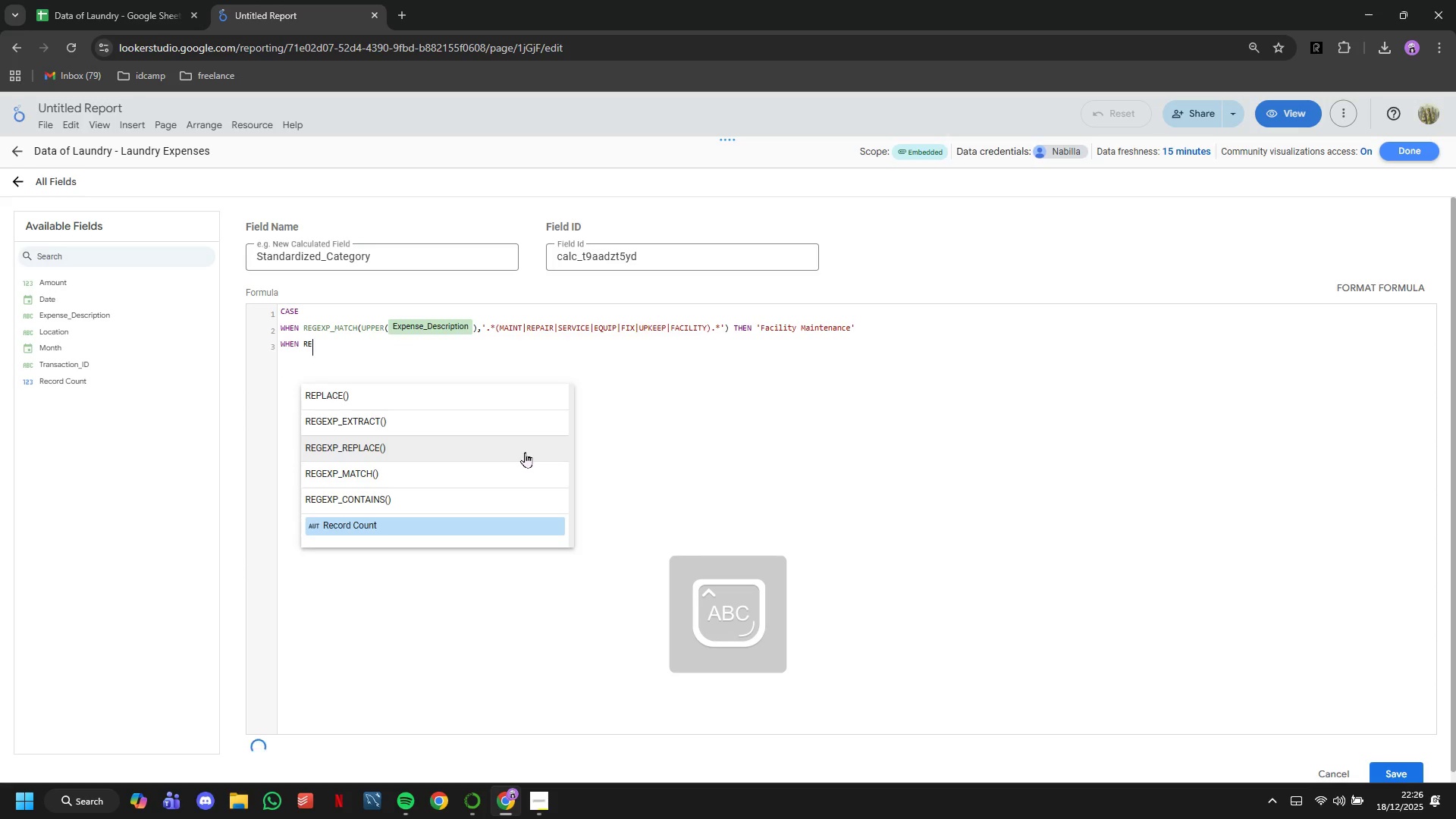 
left_click([533, 481])
 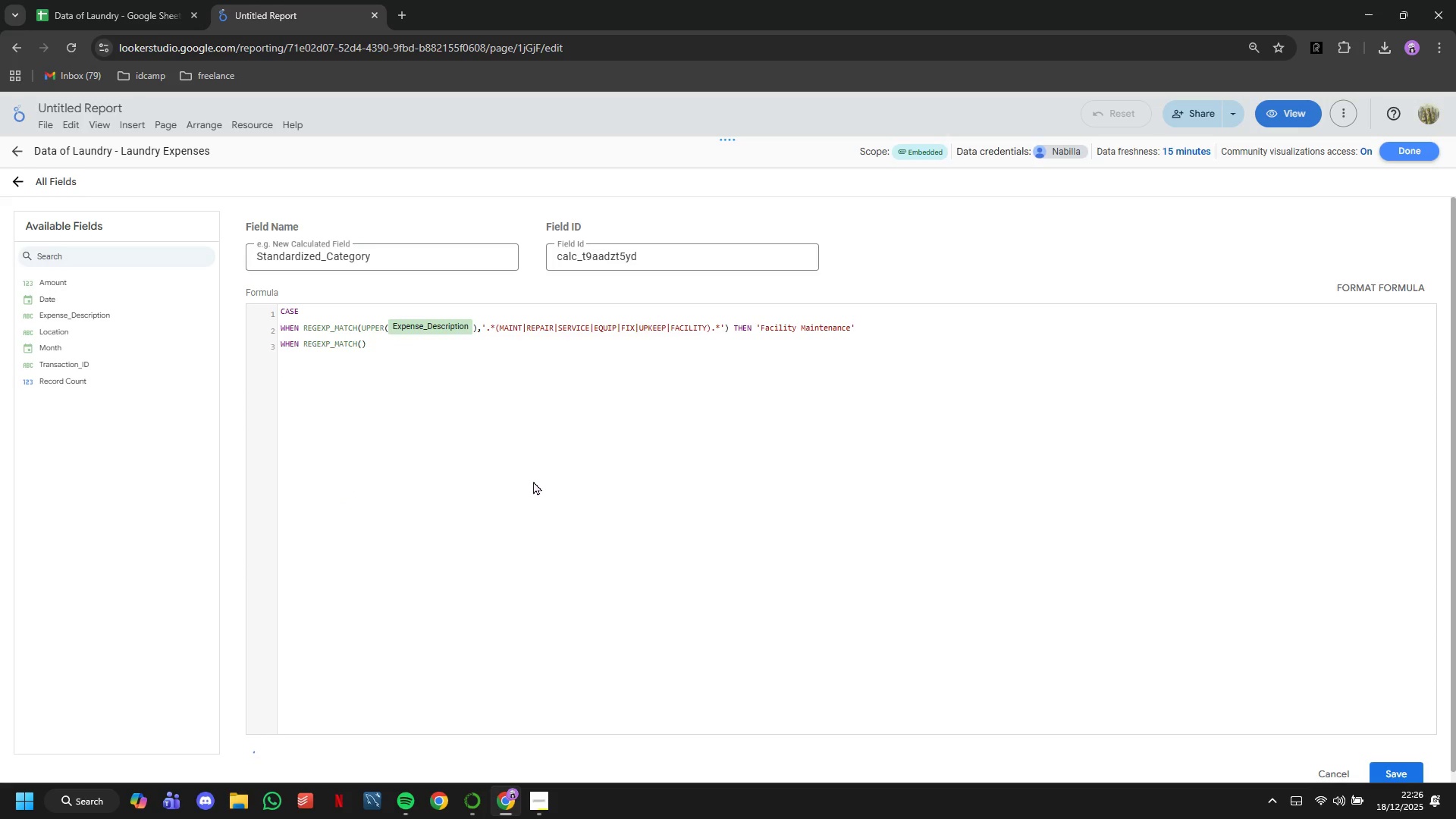 
key(CapsLock)
 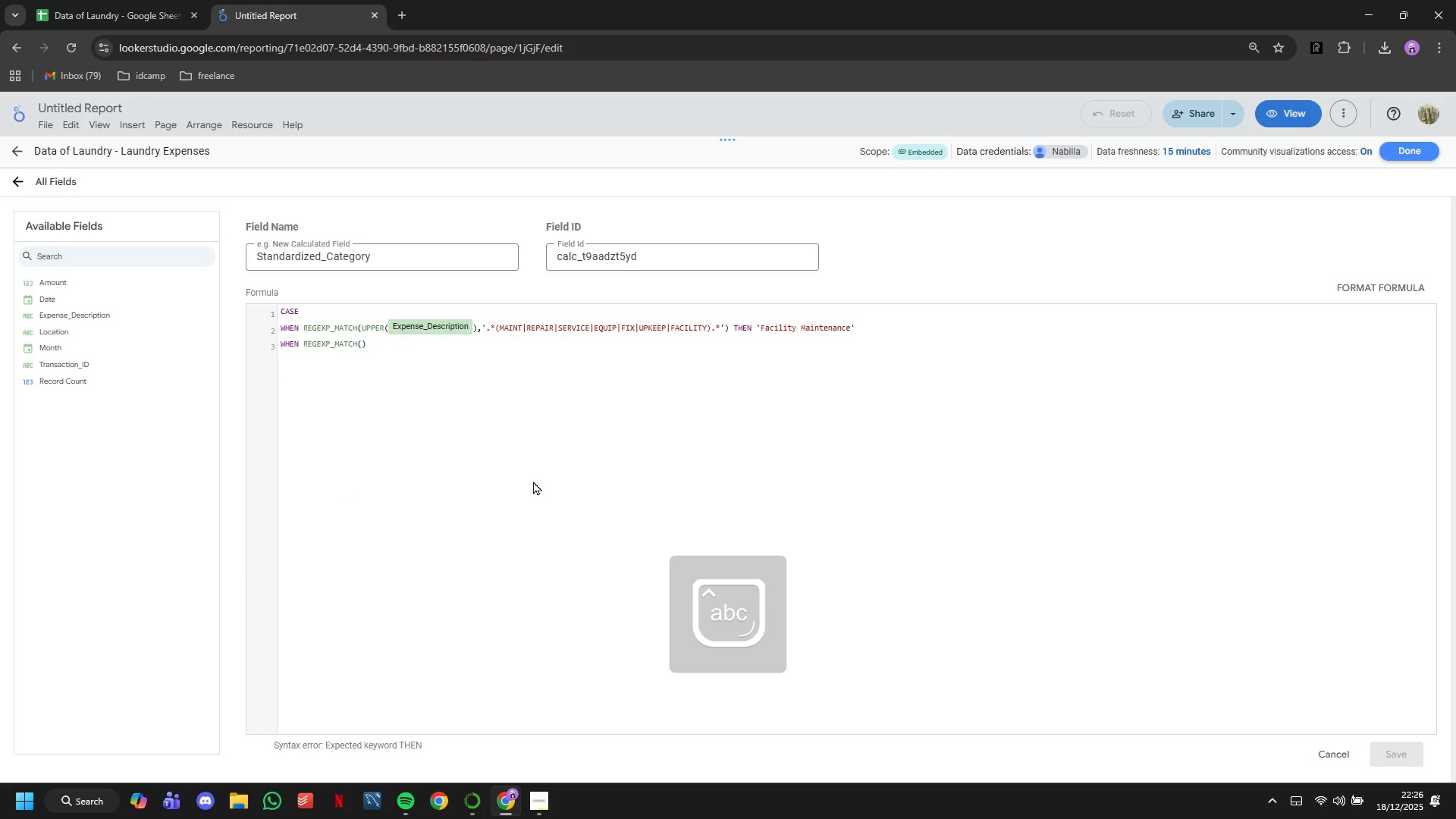 
key(E)
 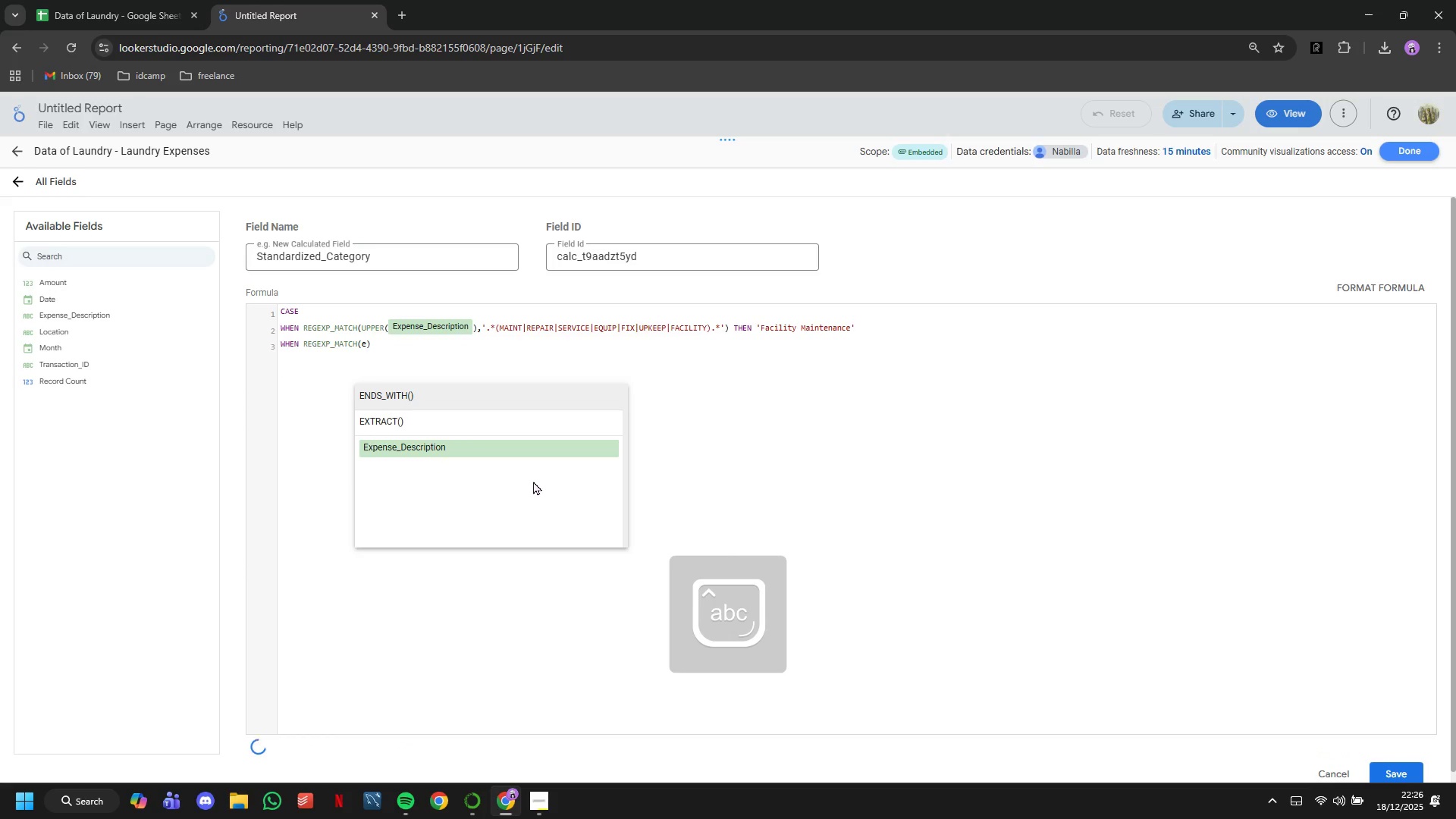 
key(CapsLock)
 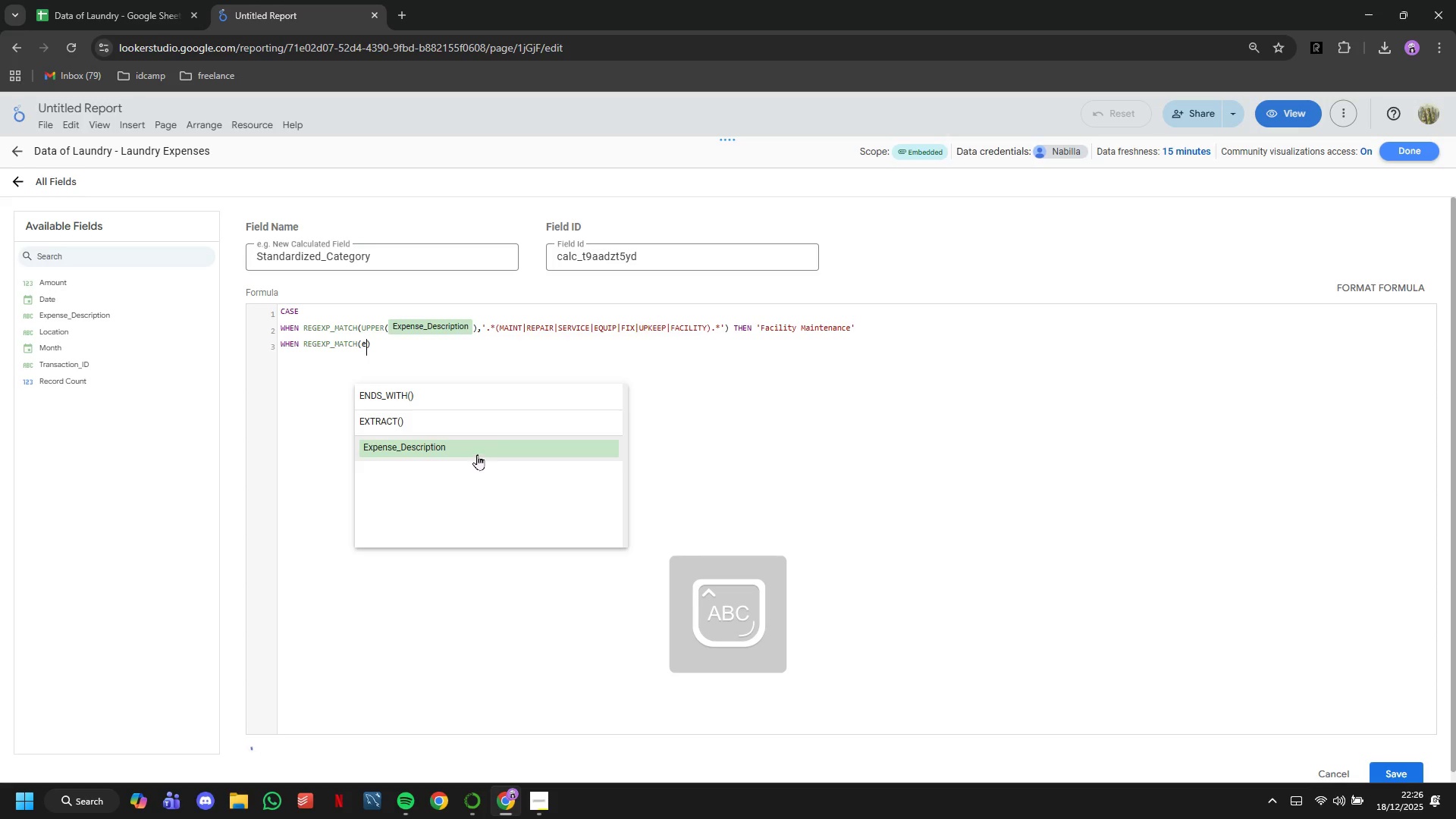 
left_click([475, 453])
 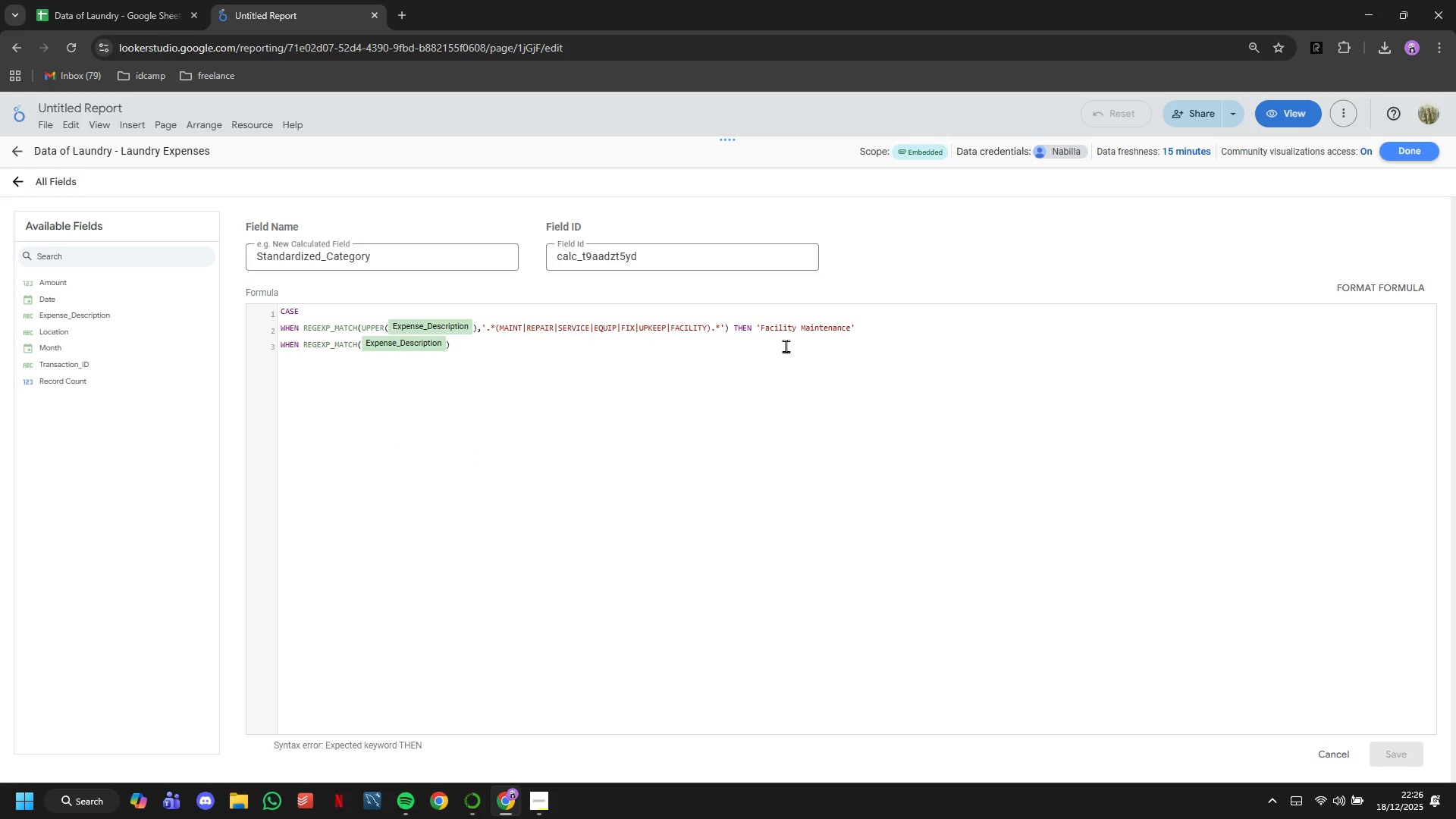 
wait(13.56)
 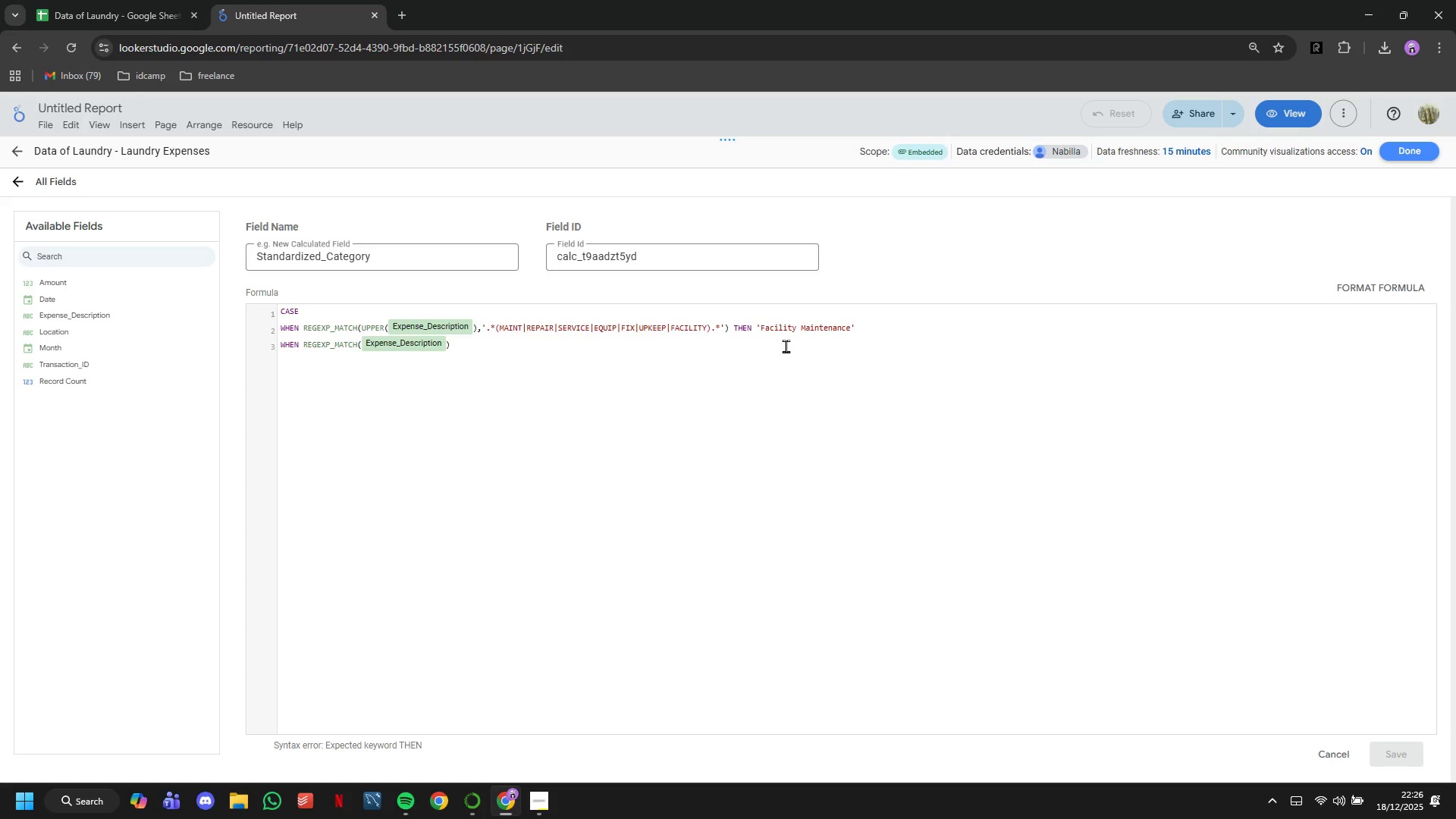 
left_click([560, 348])
 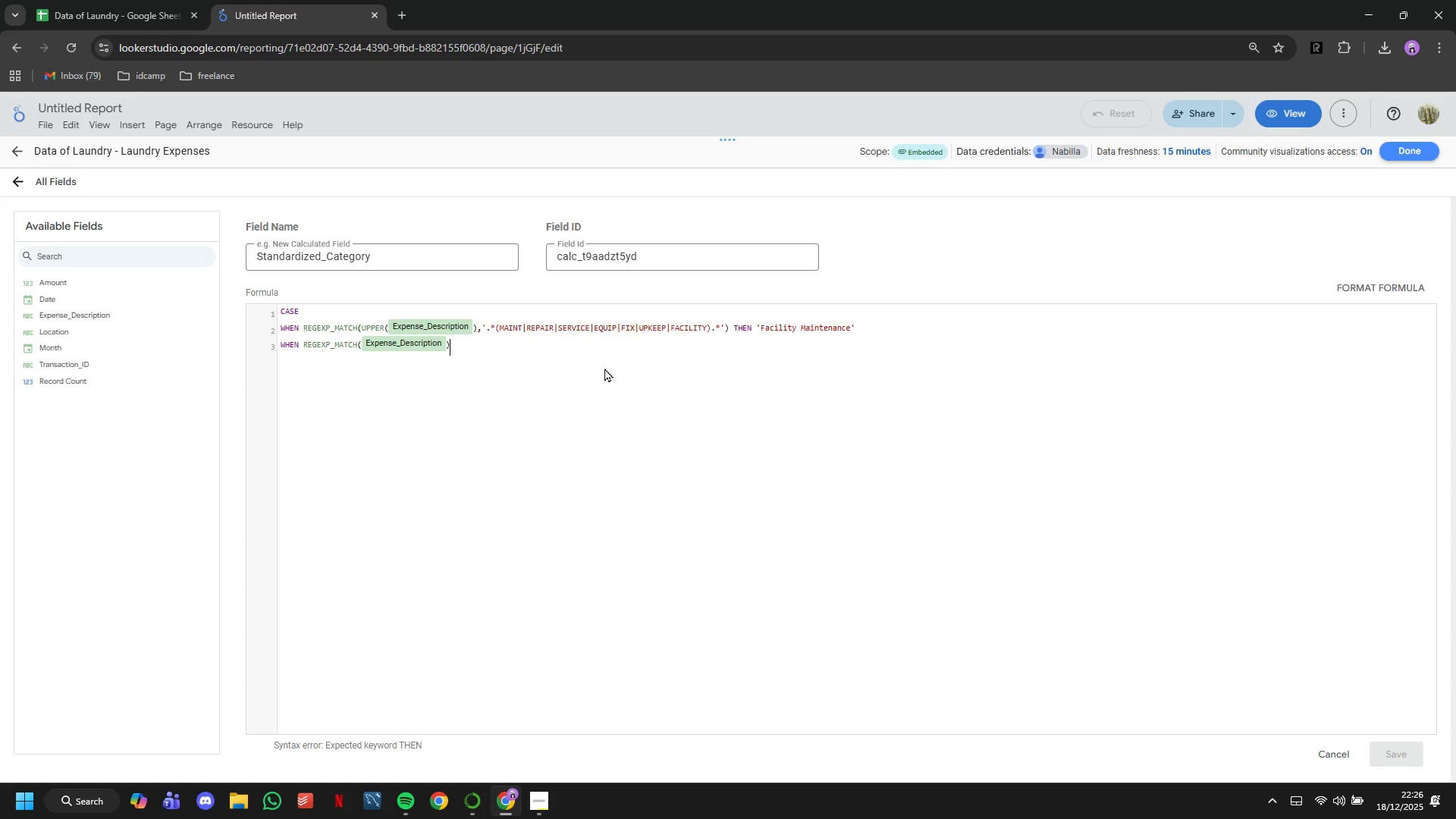 
key(Comma)
 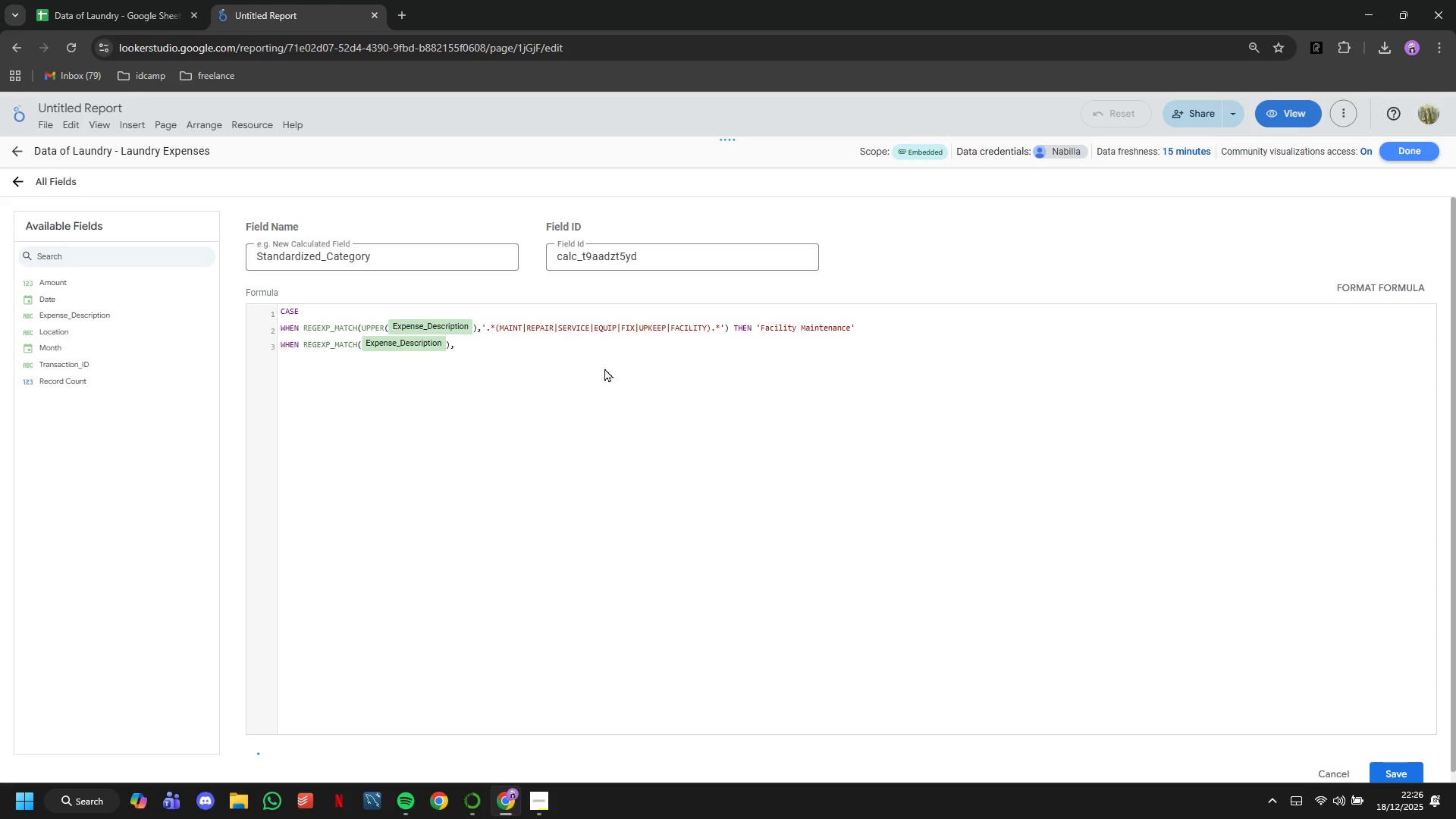 
type('.*(DETERGENT|SOAP|SOFTENER)
 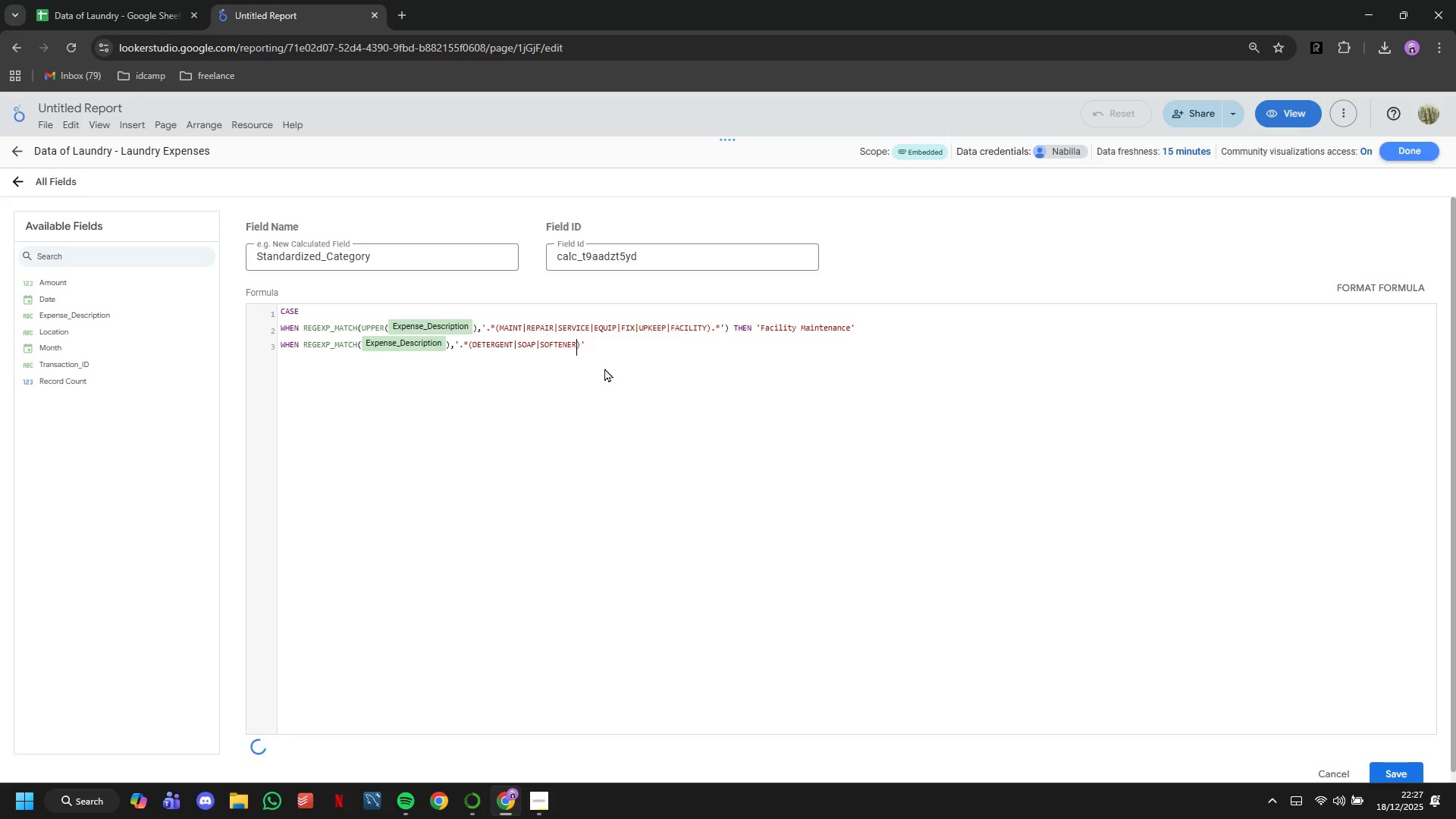 
key(ArrowRight)
 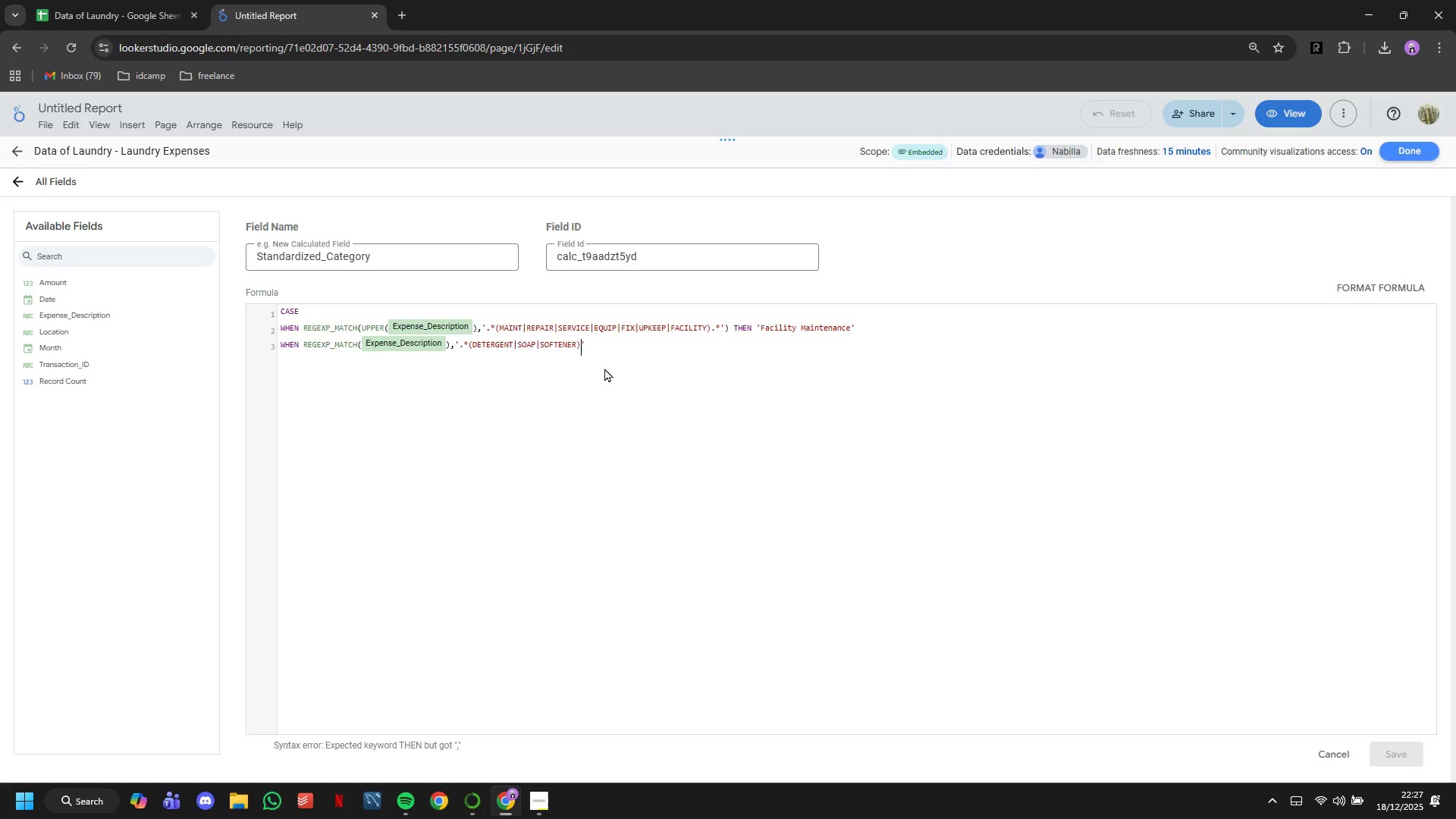 
type(.*))
 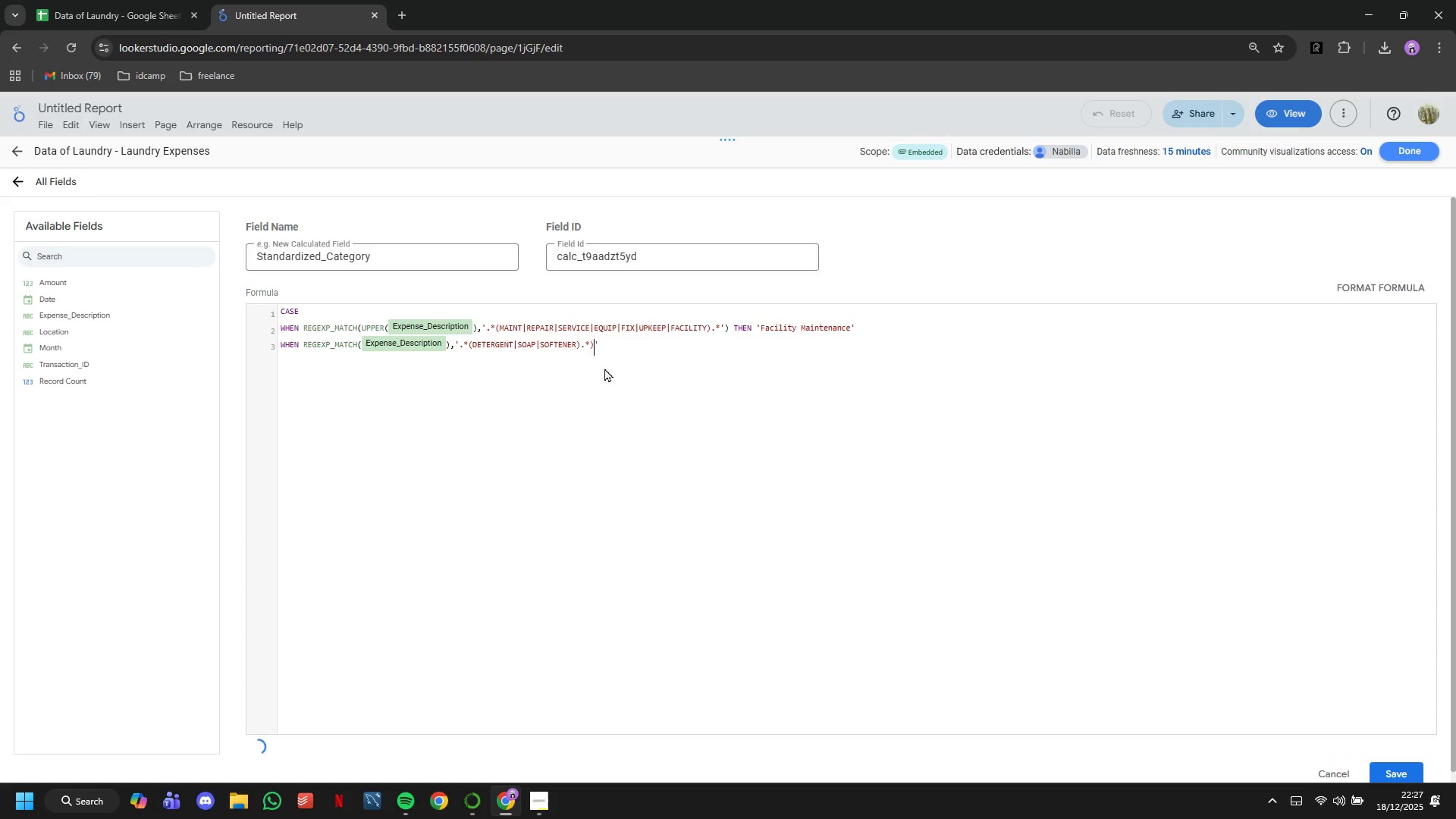 
wait(6.48)
 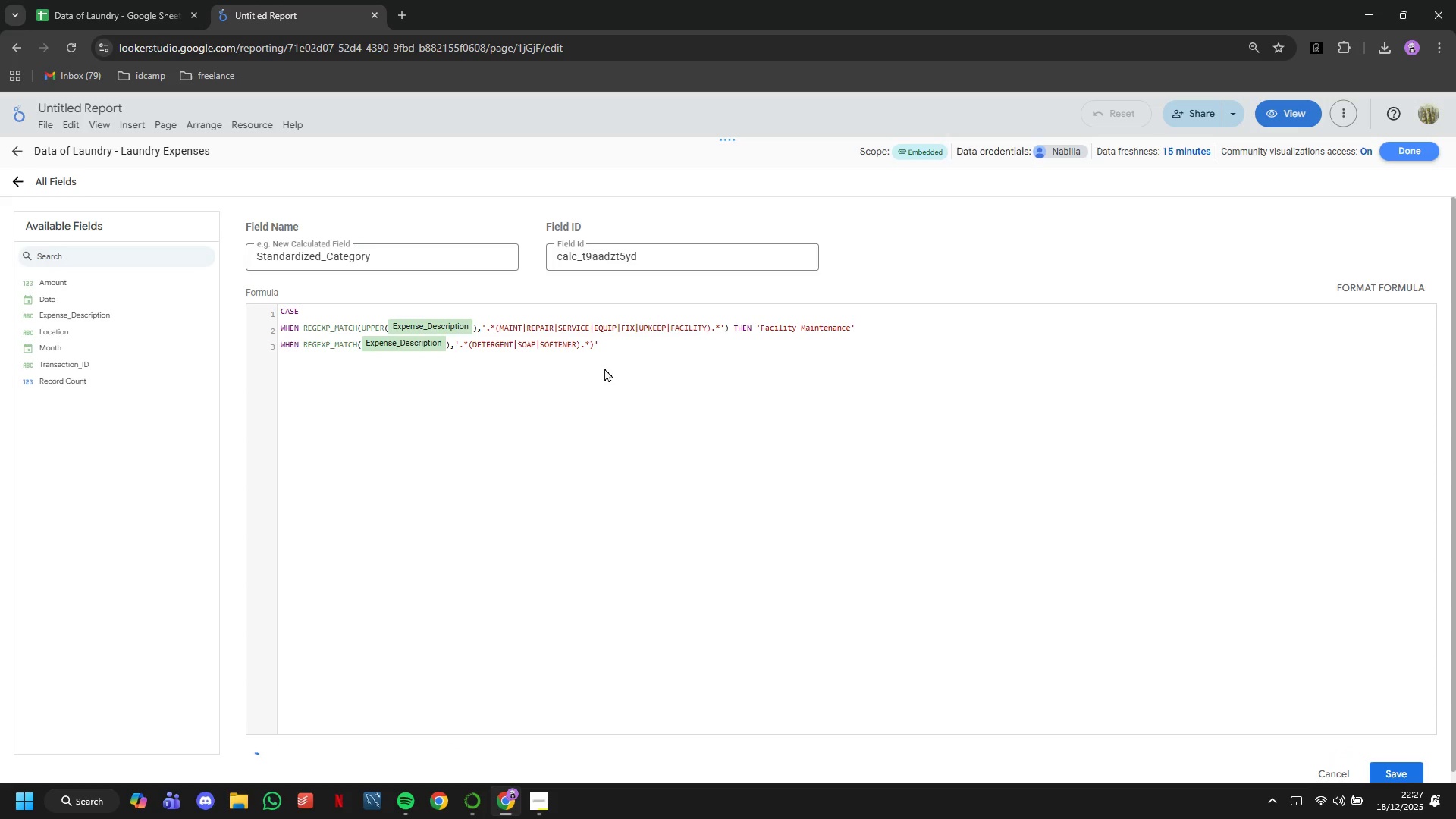 
type( T)
key(Backspace)
type(THEN)
 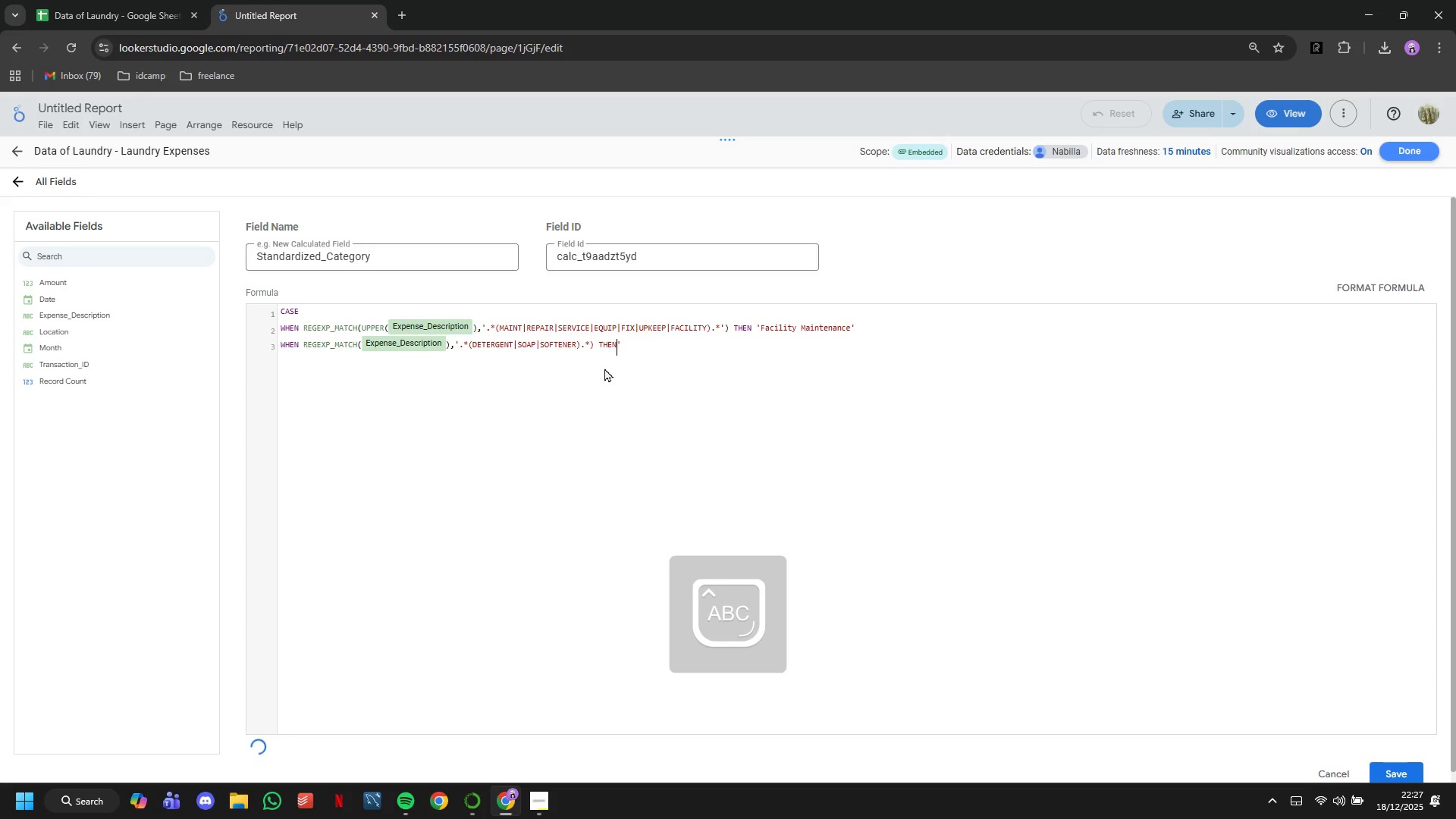 
key(Alt+AltRight)
 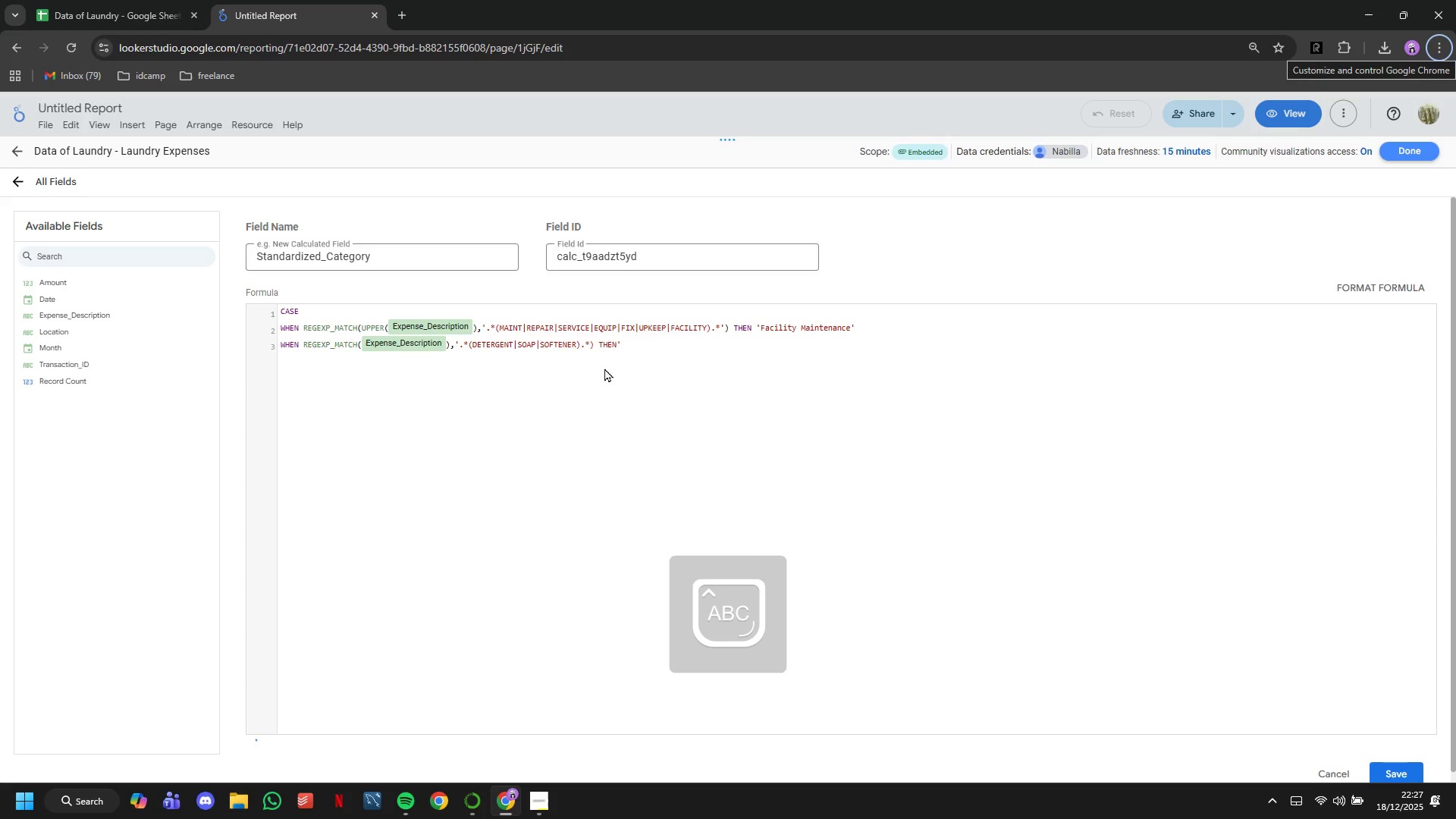 
key(Space)
 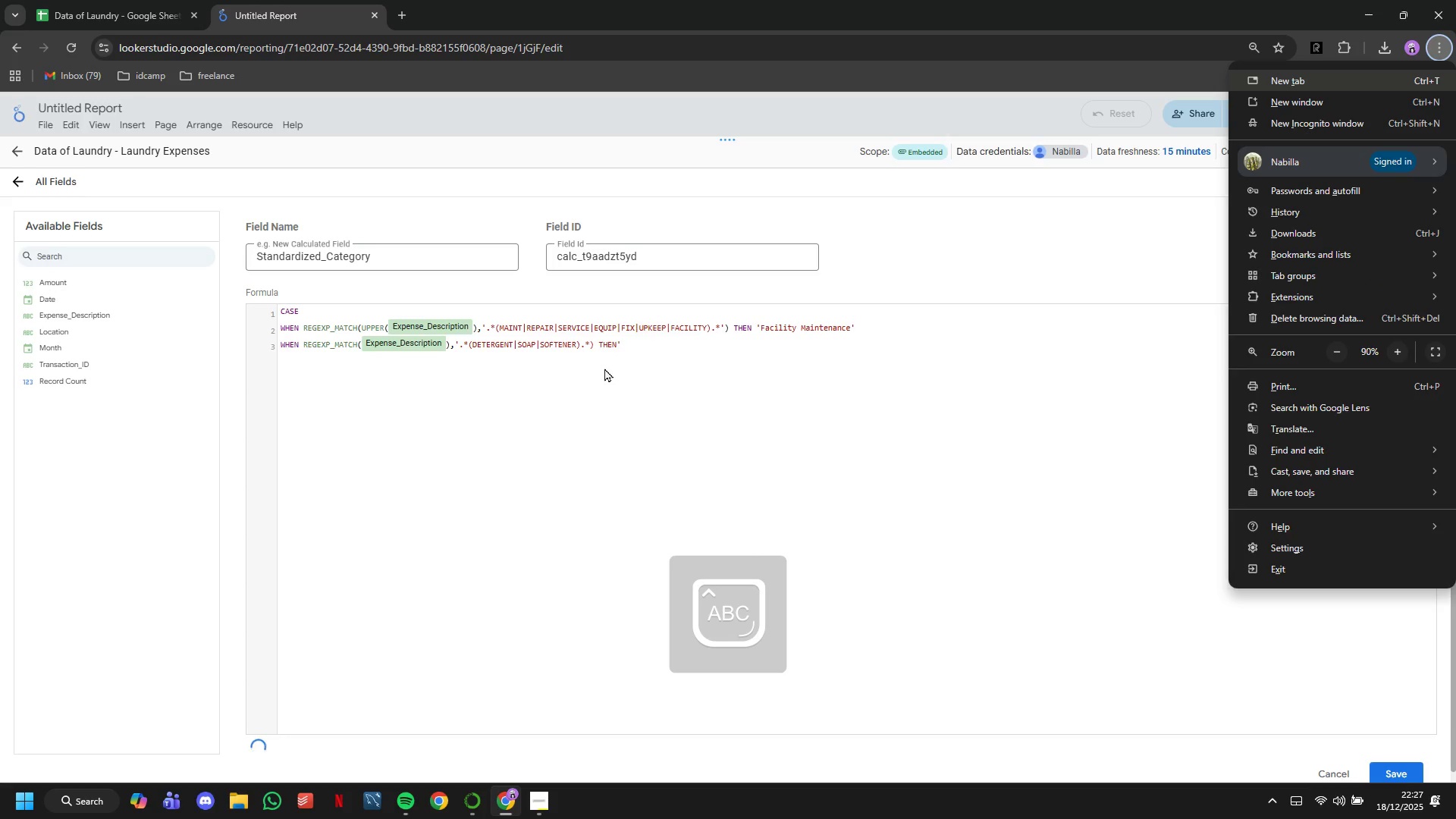 
left_click([605, 366])
 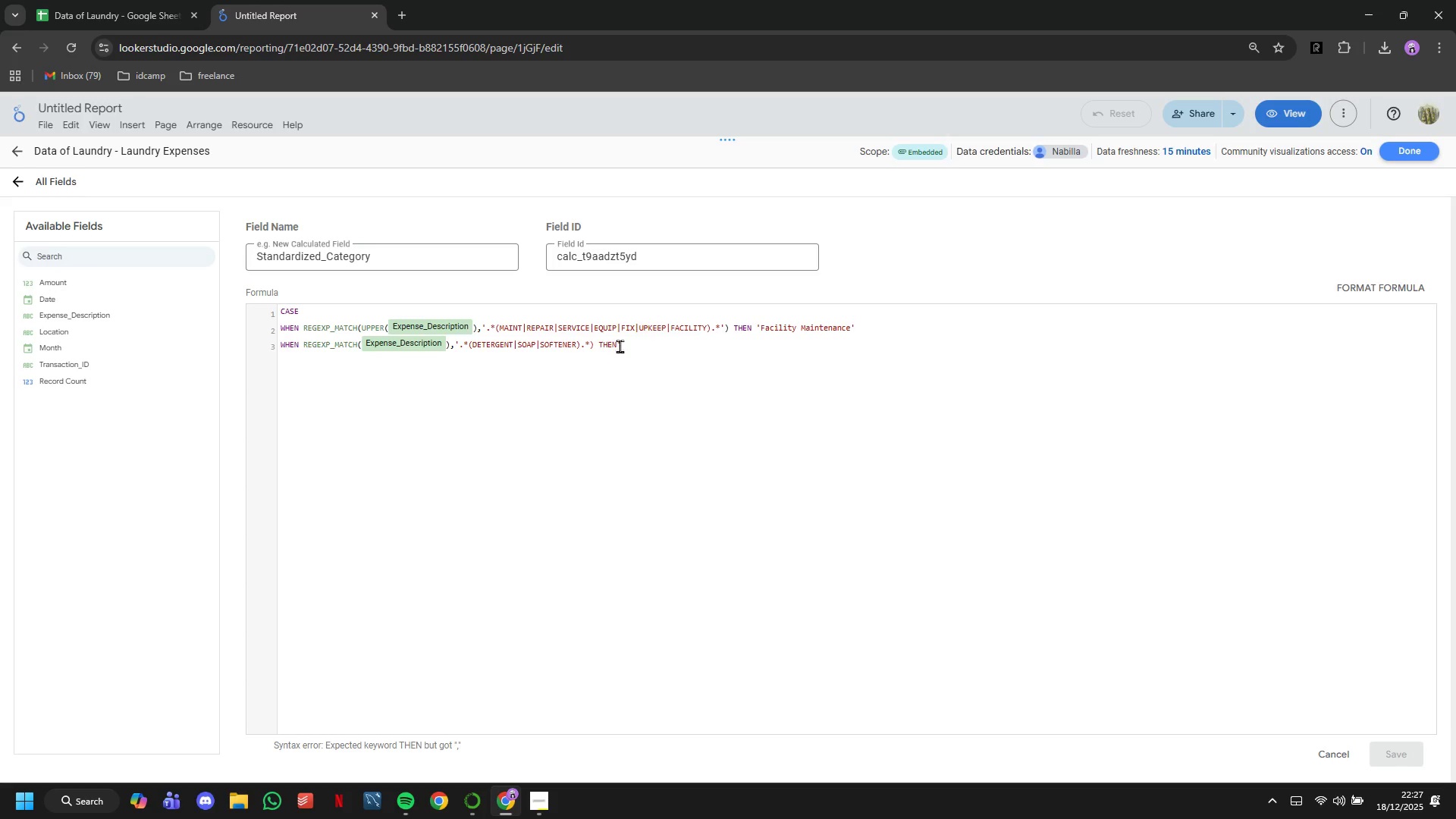 
left_click([620, 344])
 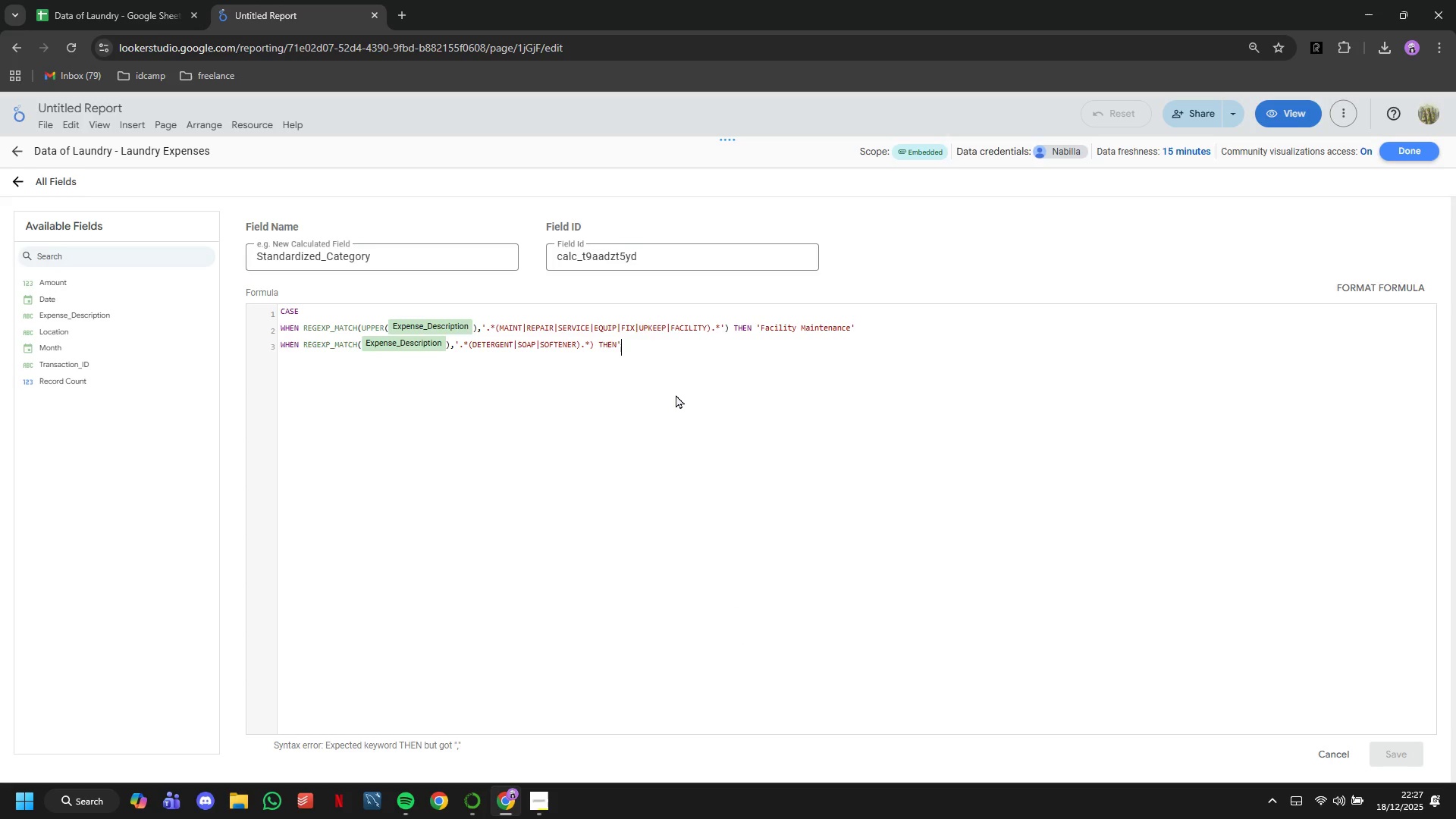 
key(ArrowLeft)
 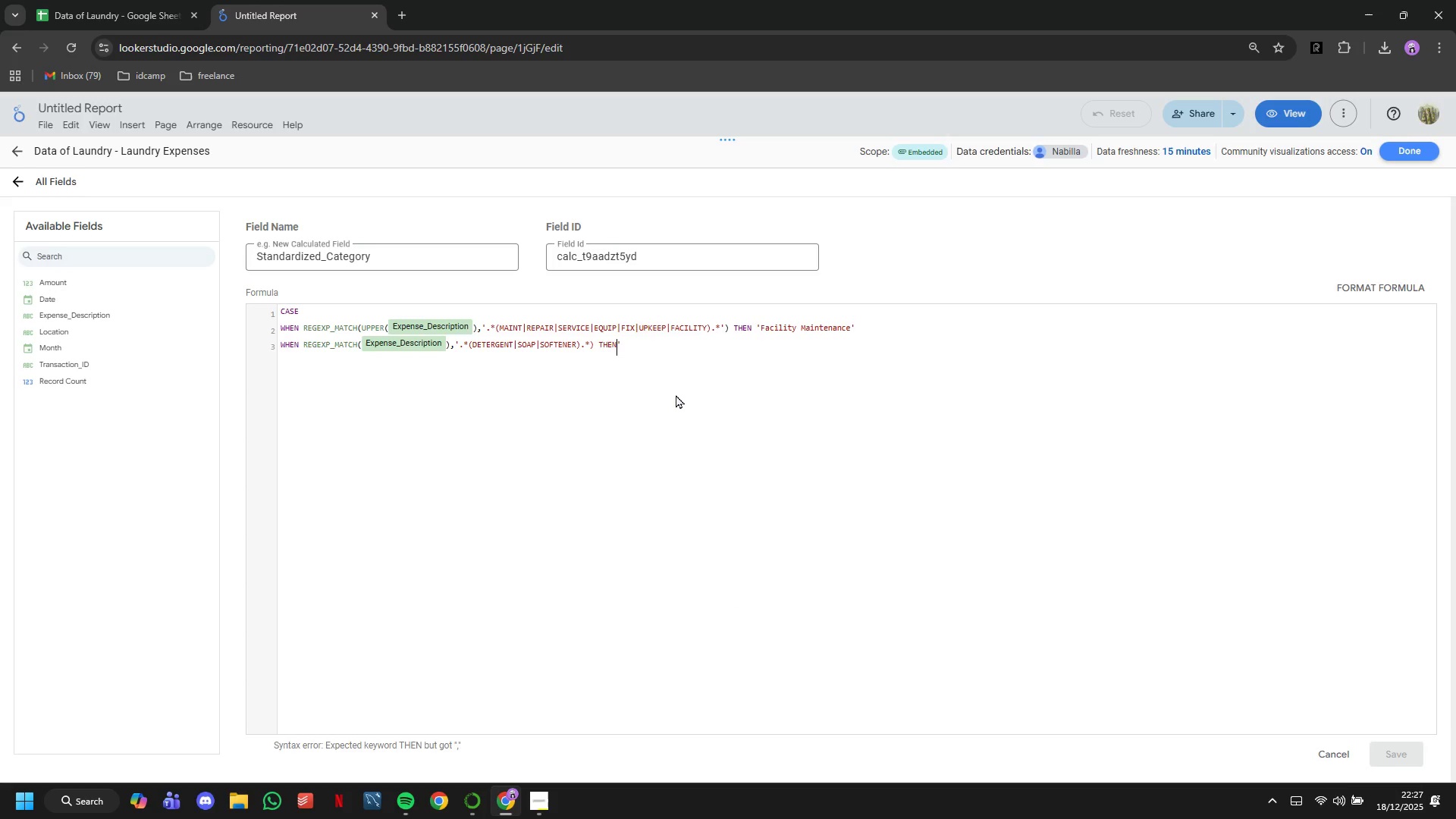 
key(Space)
 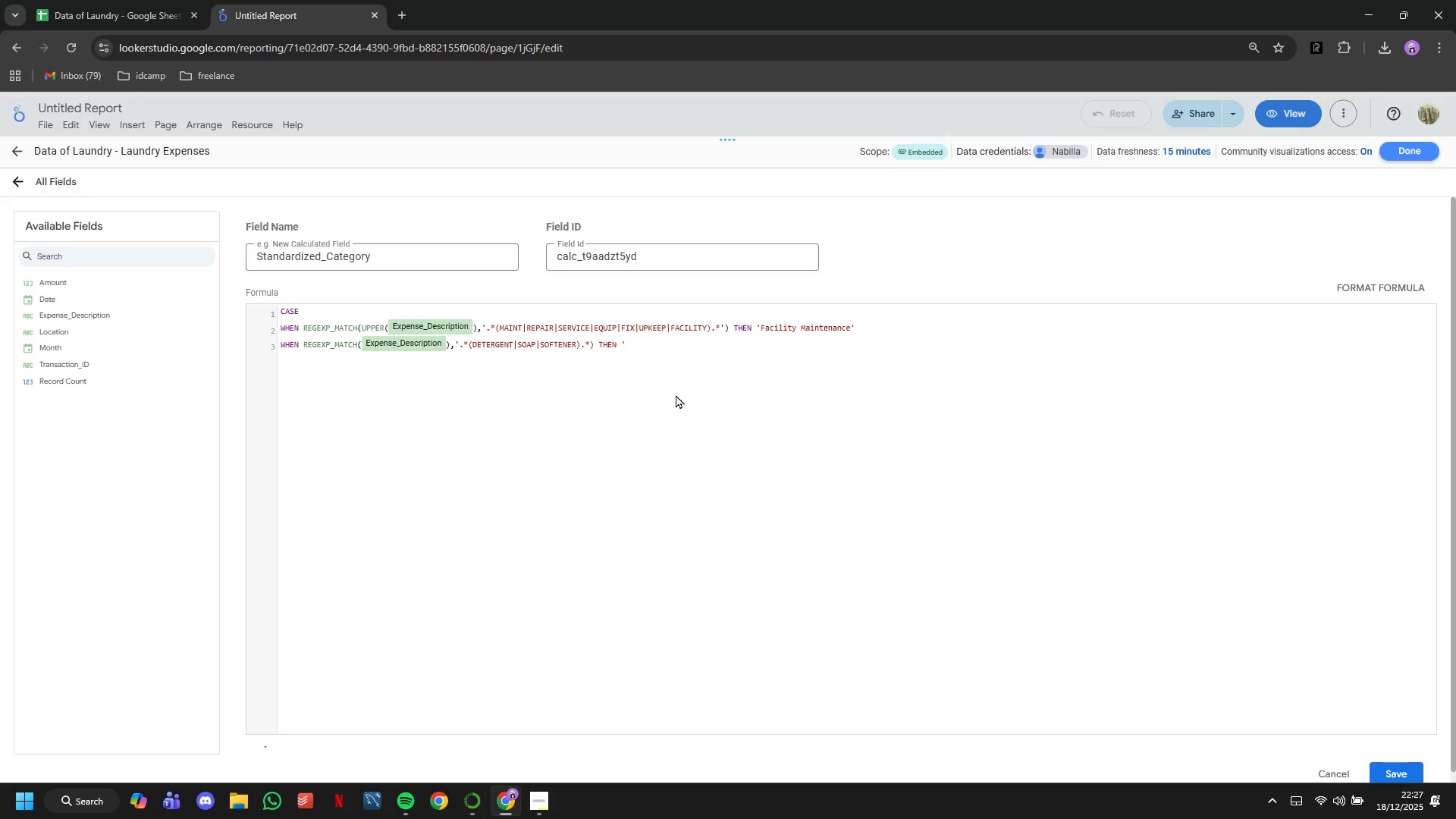 
key(ArrowLeft)
 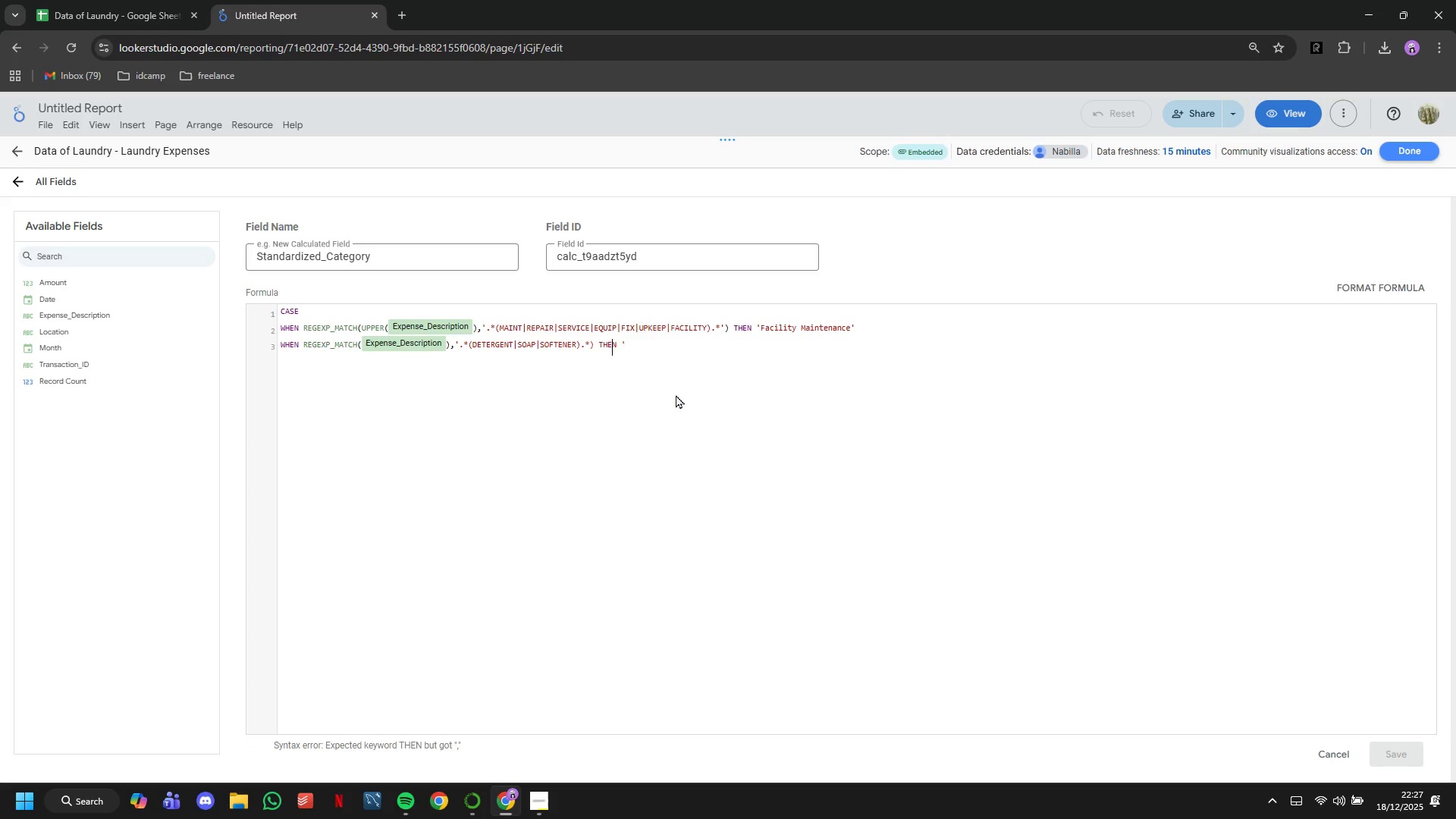 
key(ArrowLeft)
 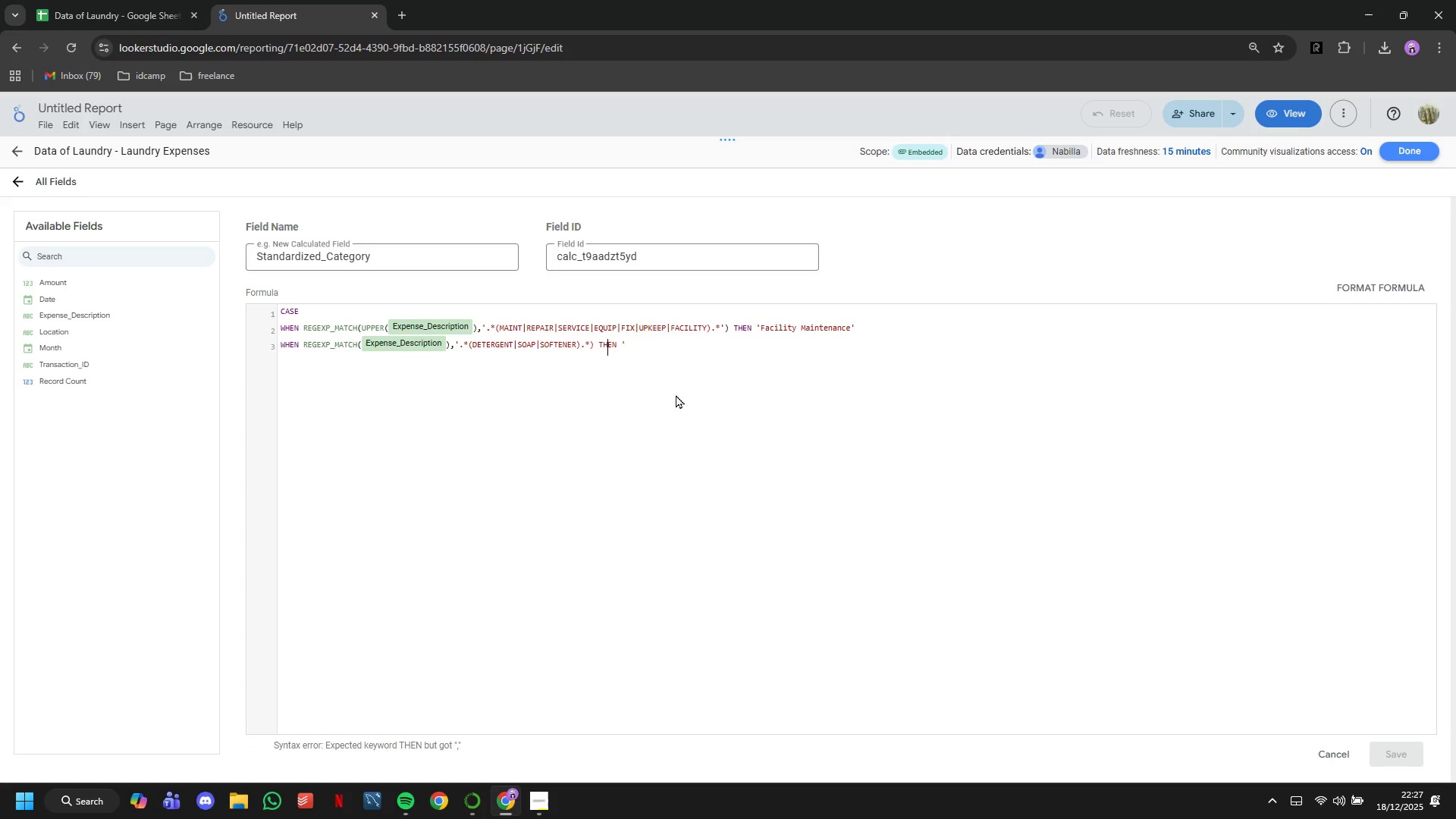 
key(ArrowLeft)
 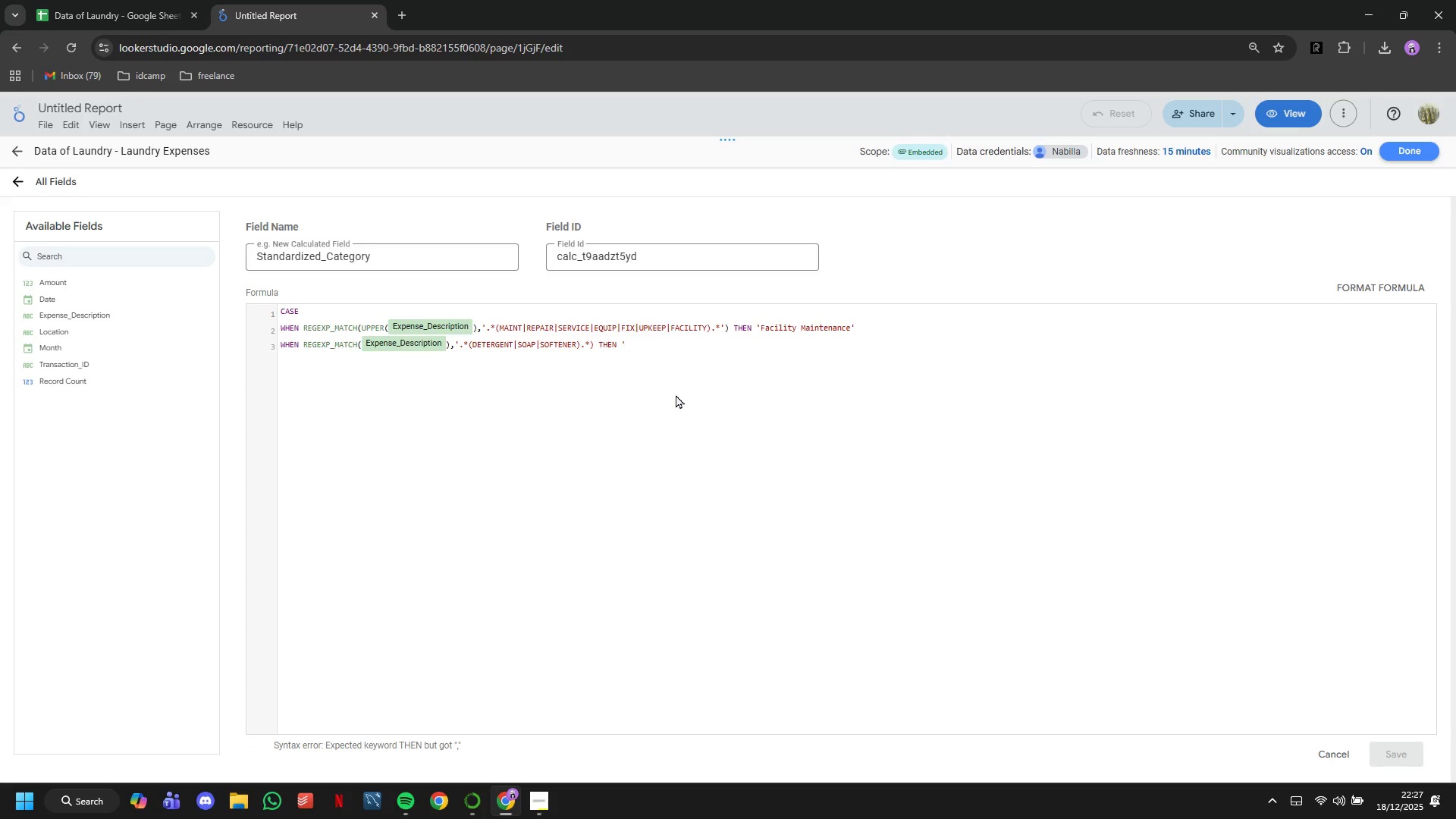 
key(ArrowLeft)
 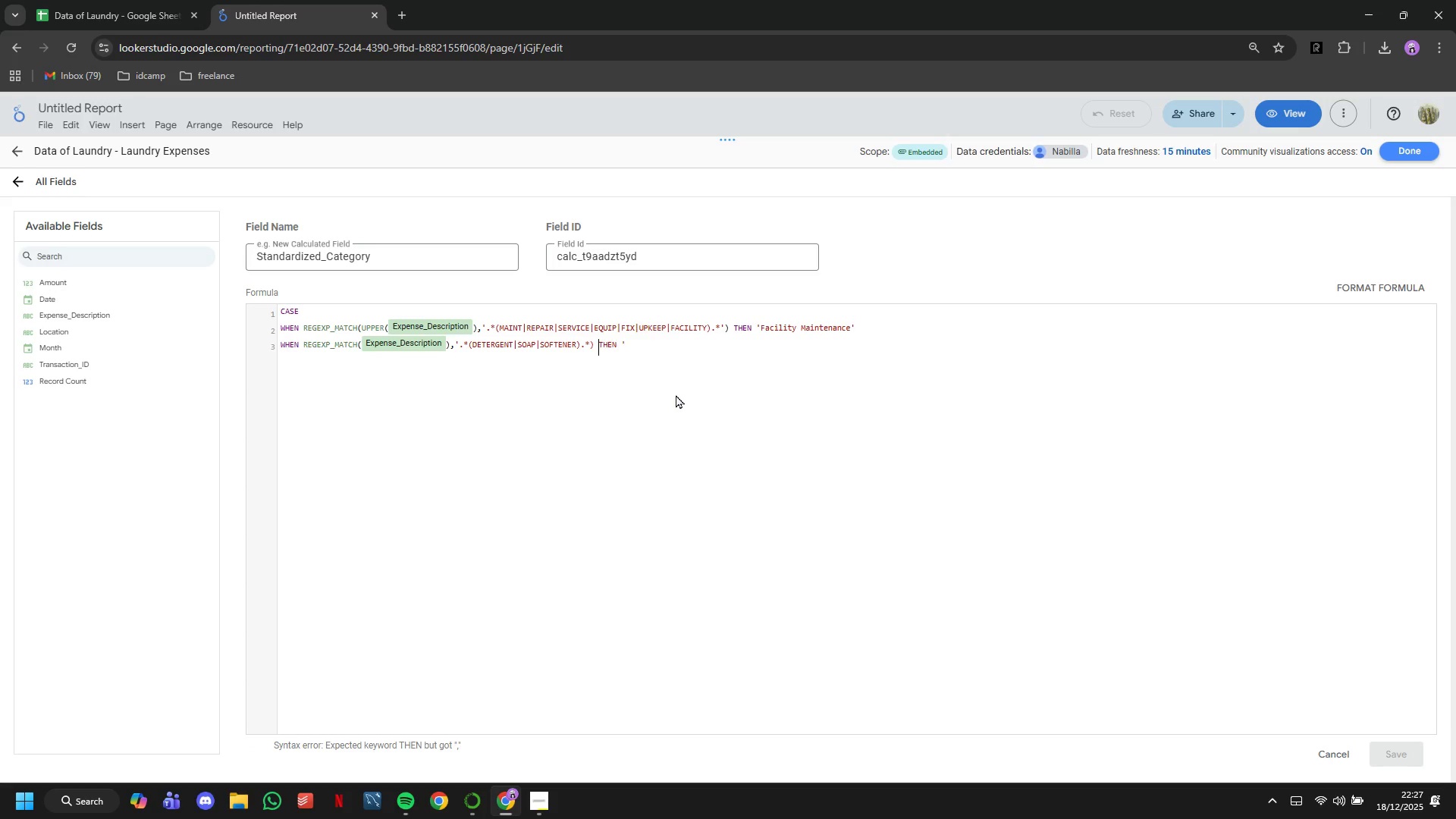 
key(ArrowLeft)
 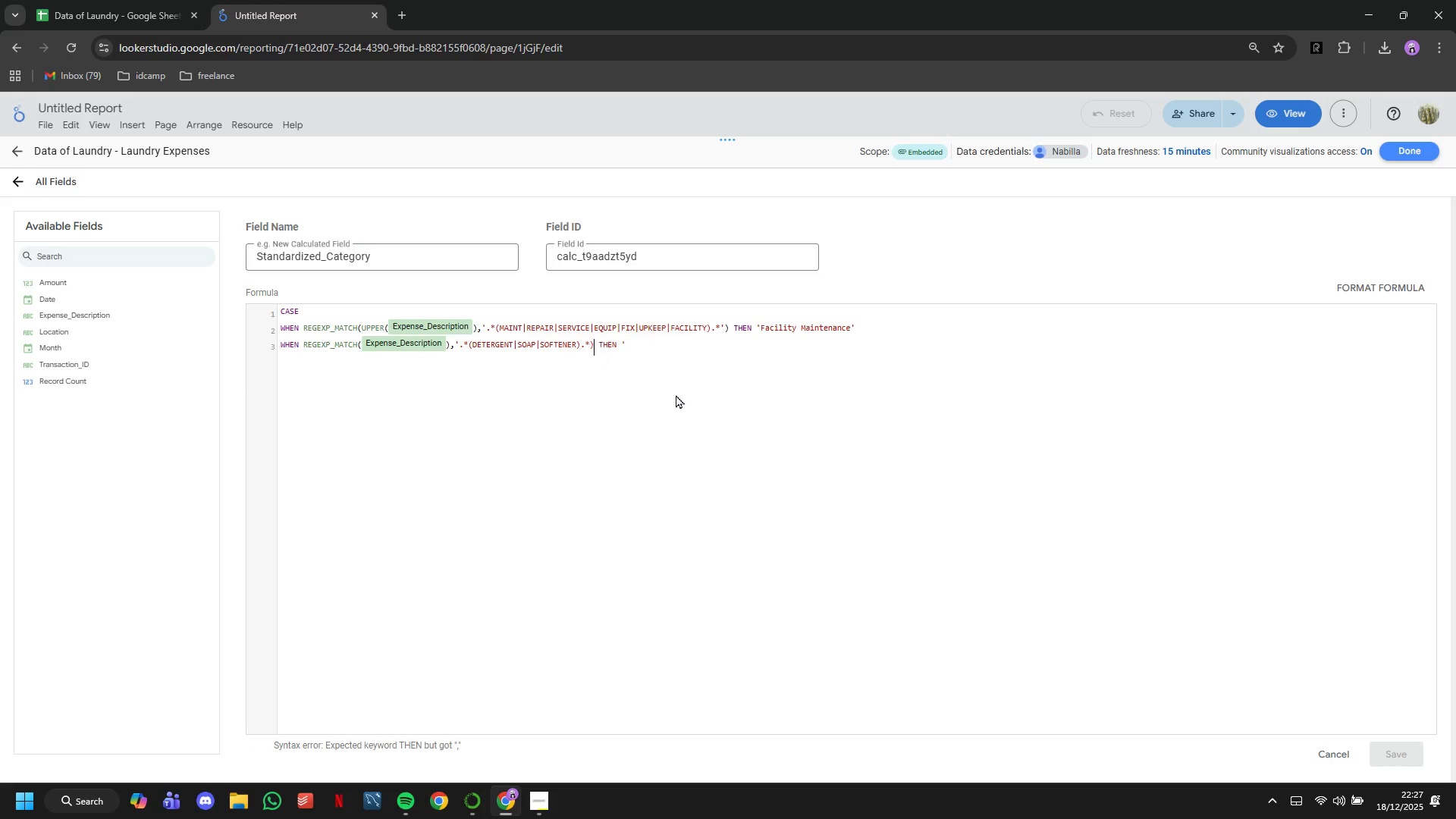 
key(ArrowLeft)
 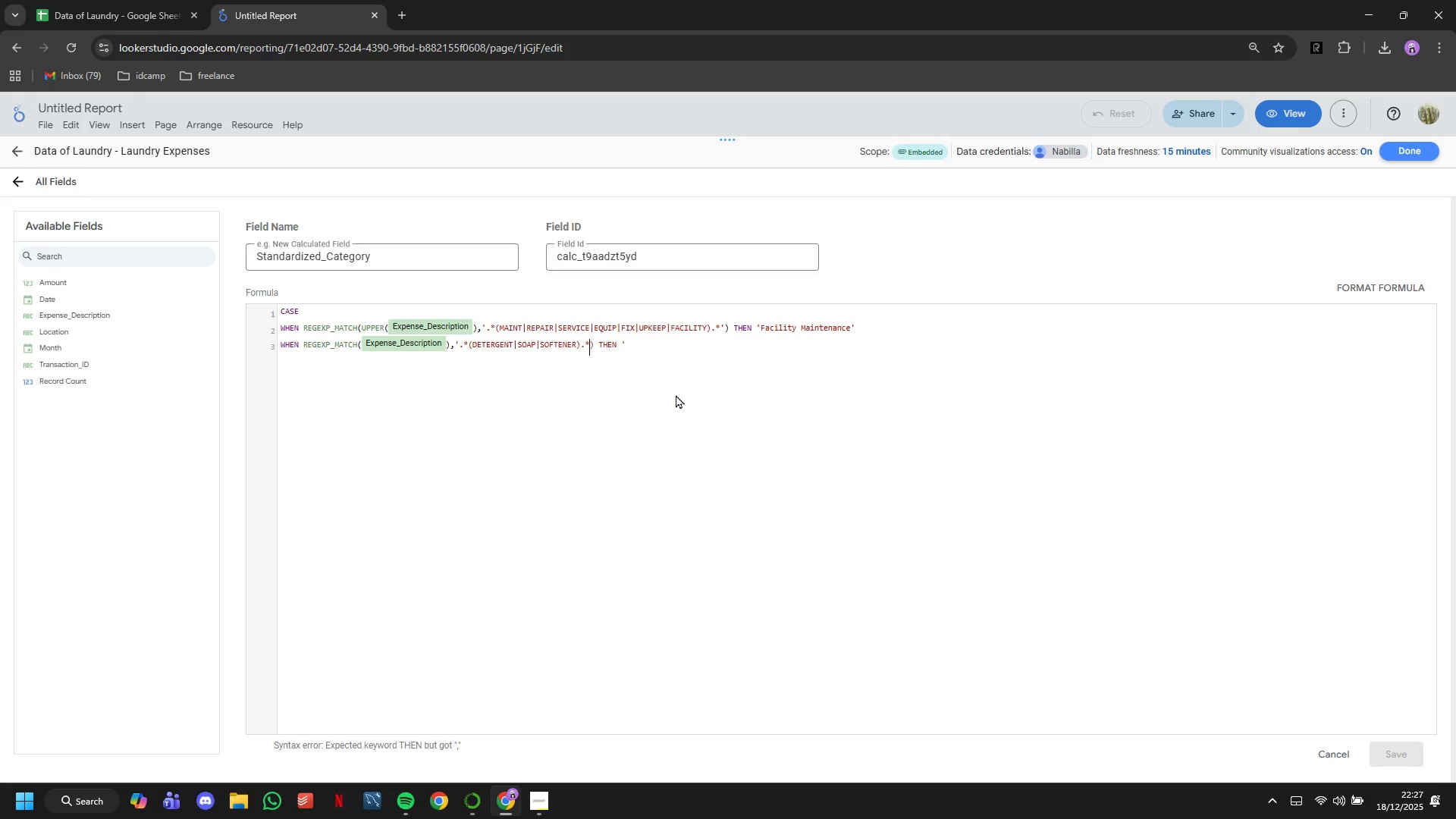 
key(ArrowLeft)
 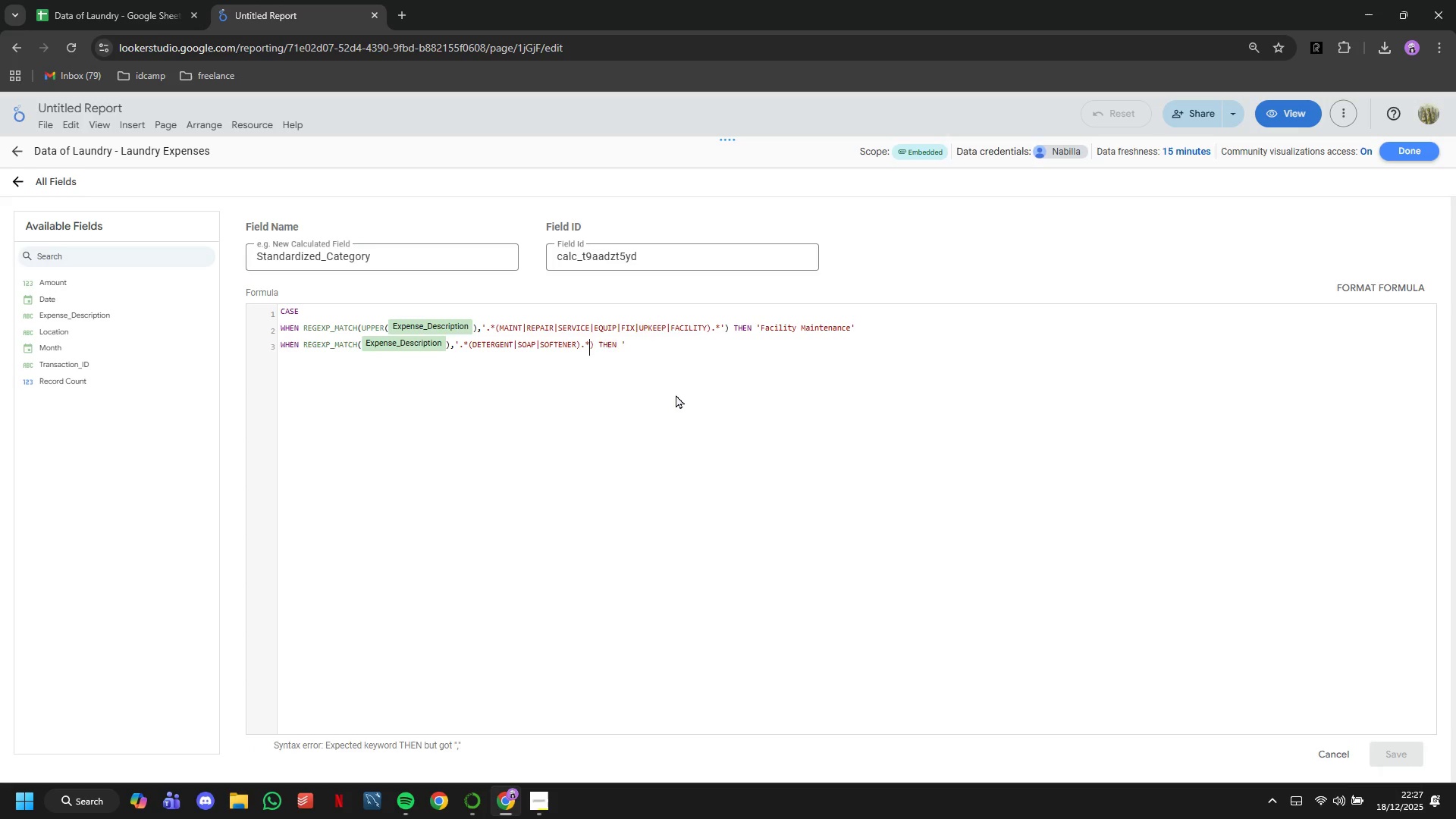 
key(Quote)
 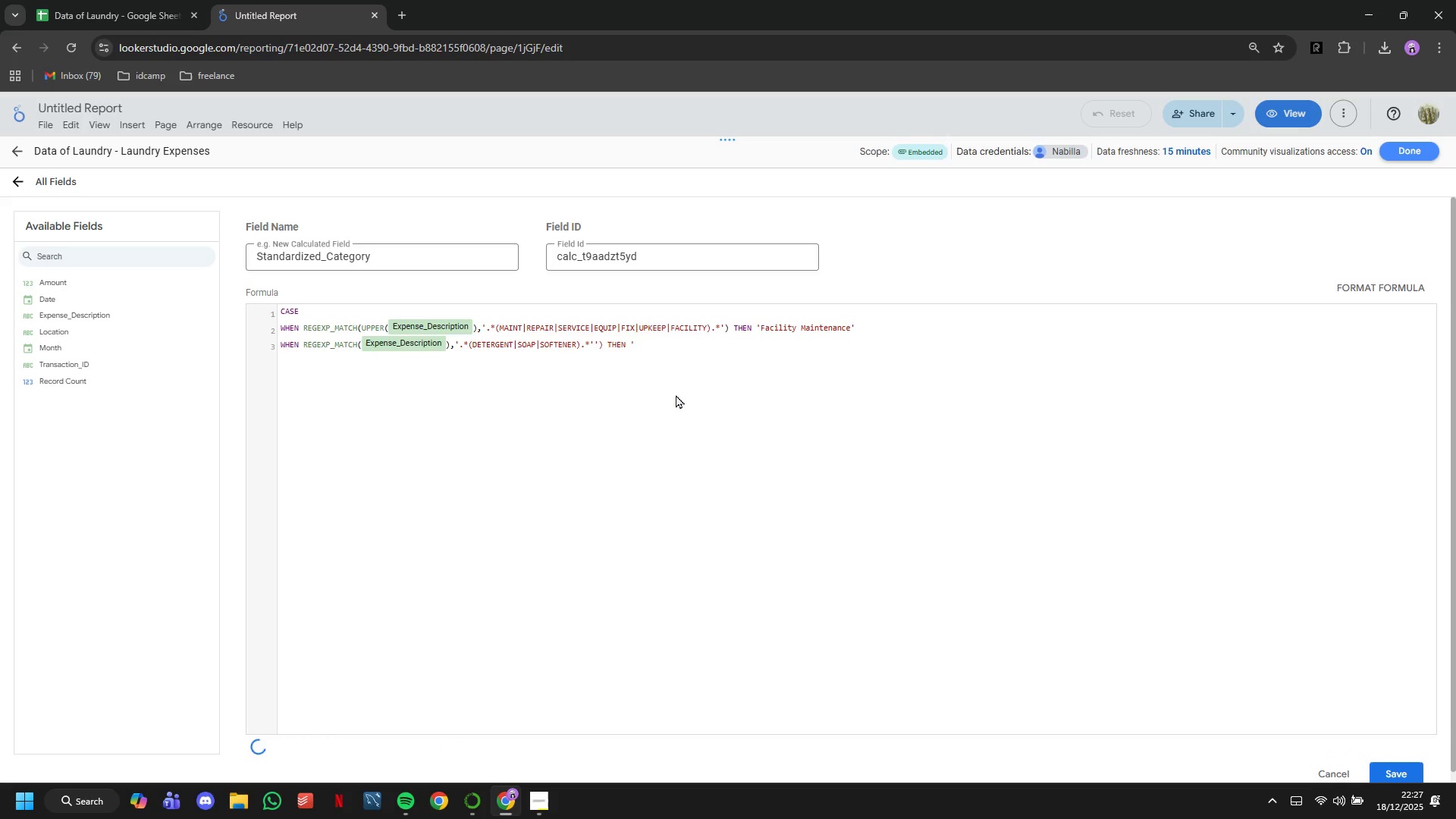 
key(ArrowRight)
 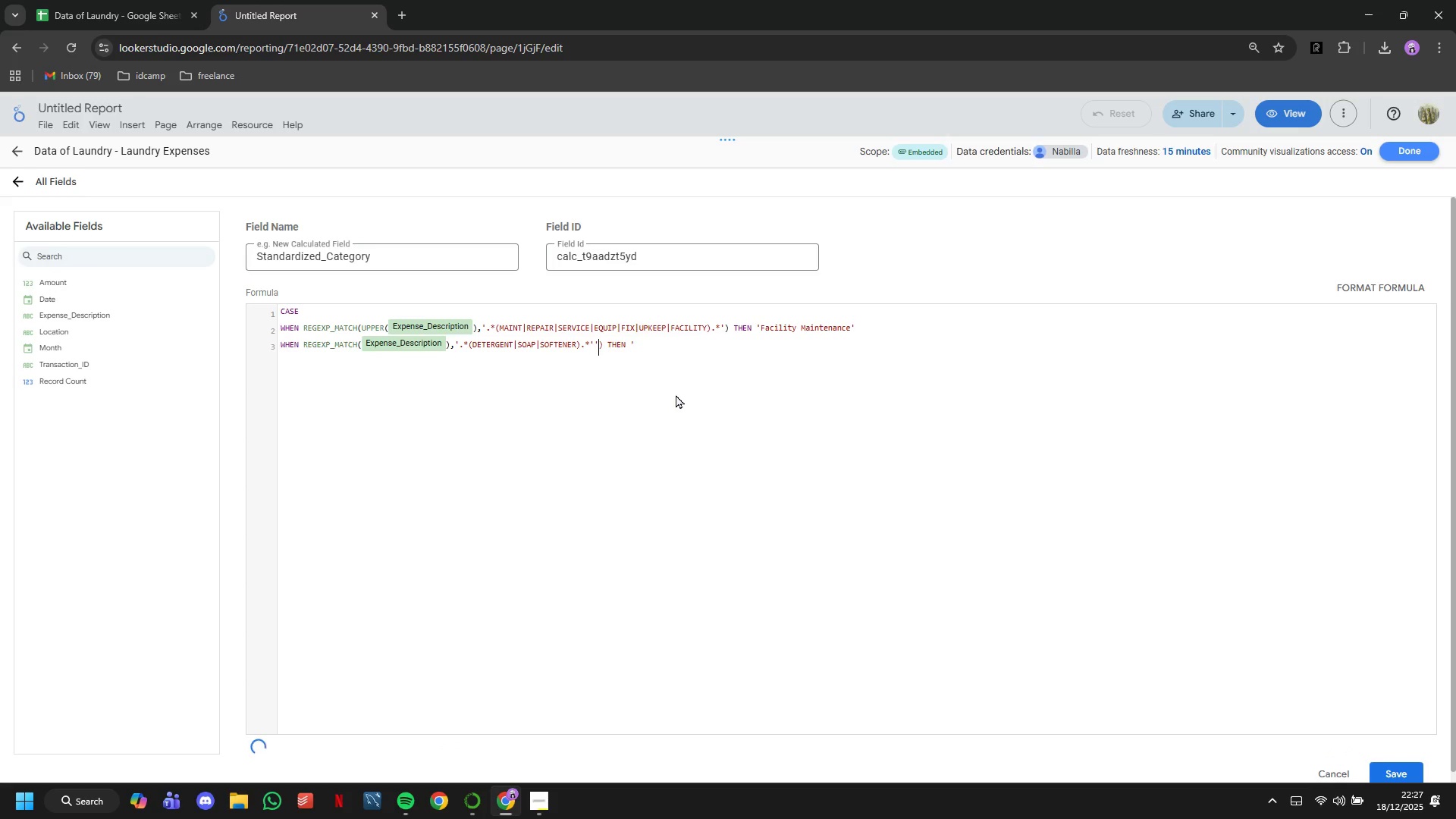 
key(Backspace)
 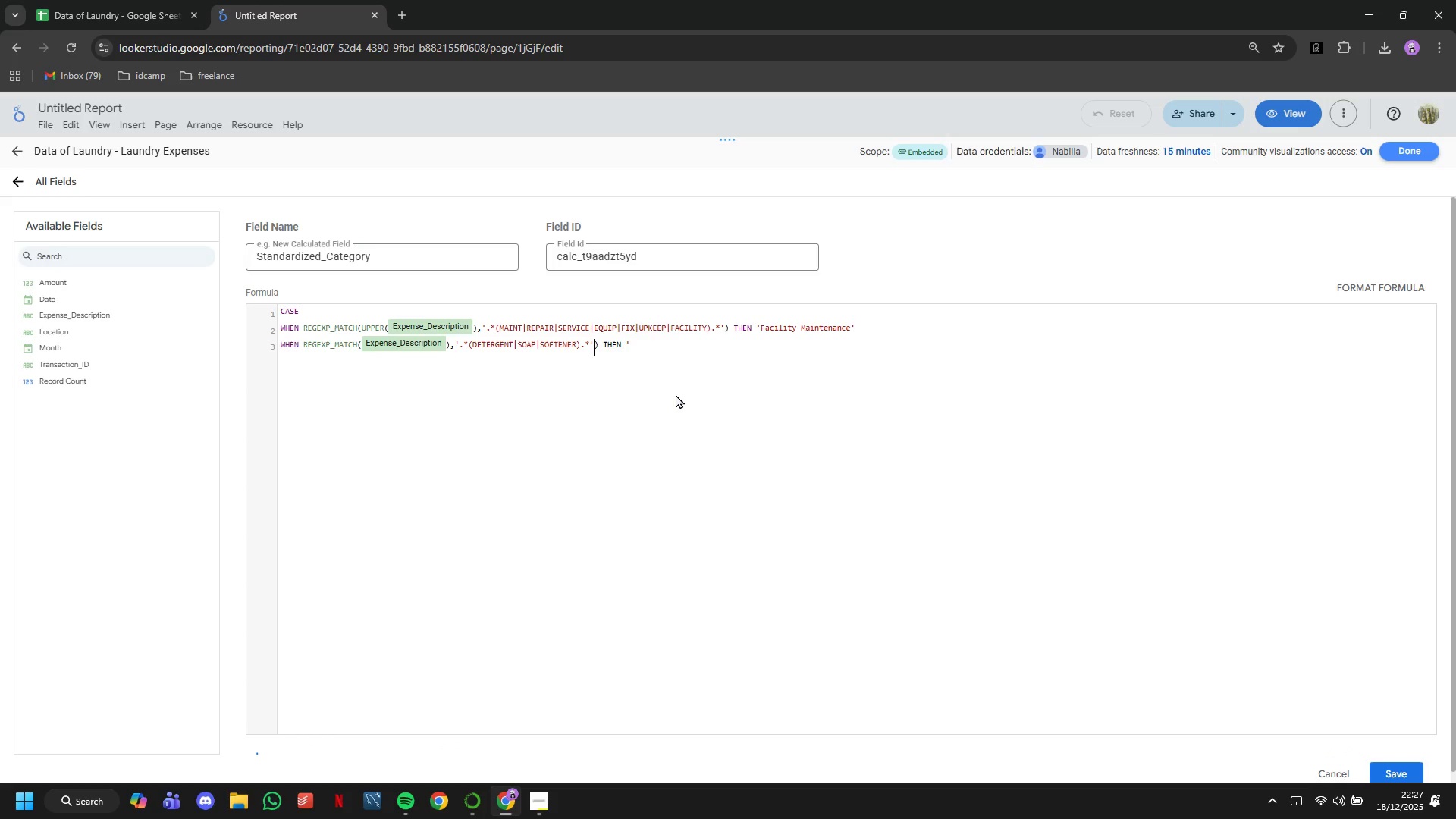 
key(ArrowRight)
 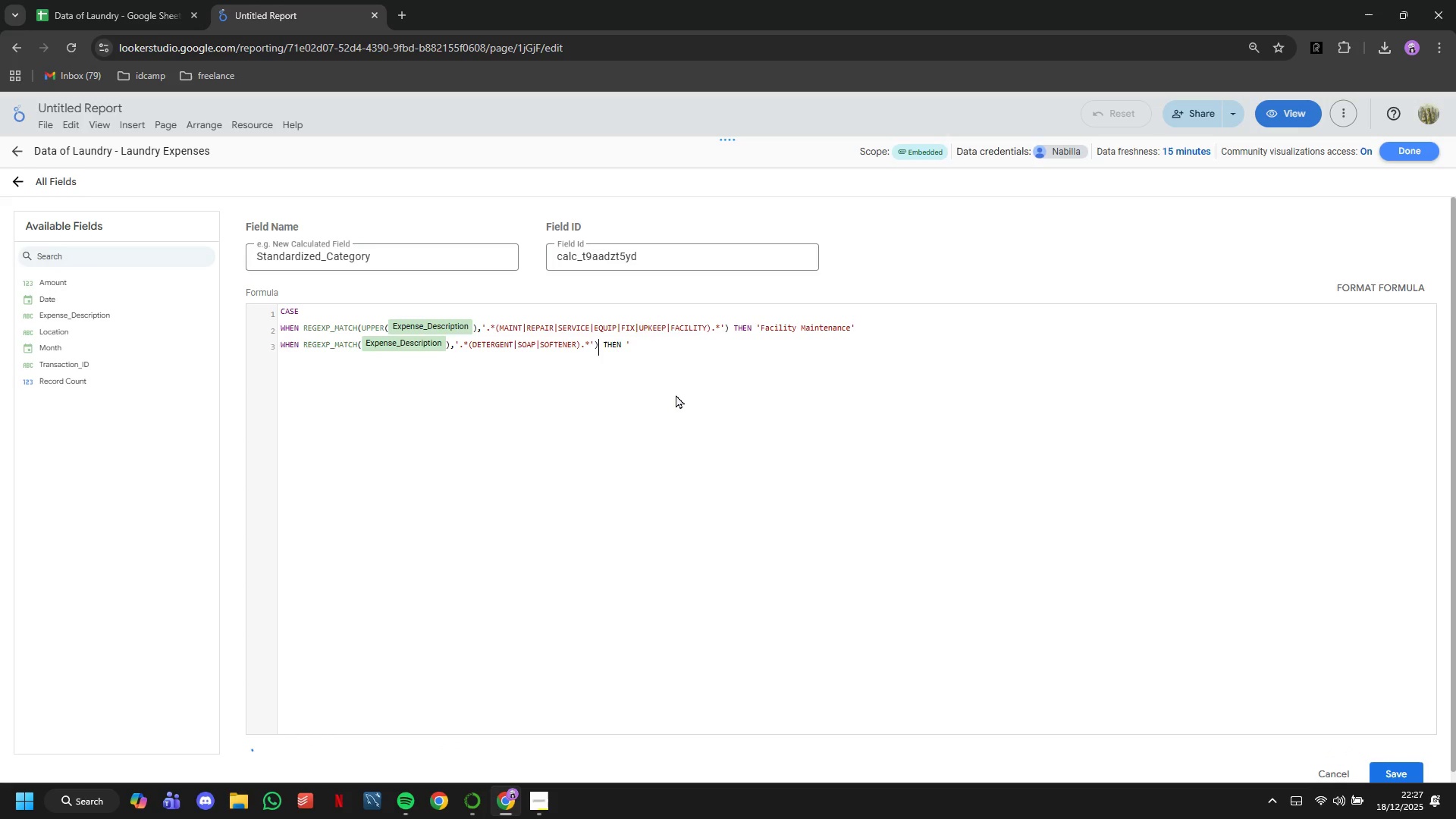 
key(ArrowRight)
 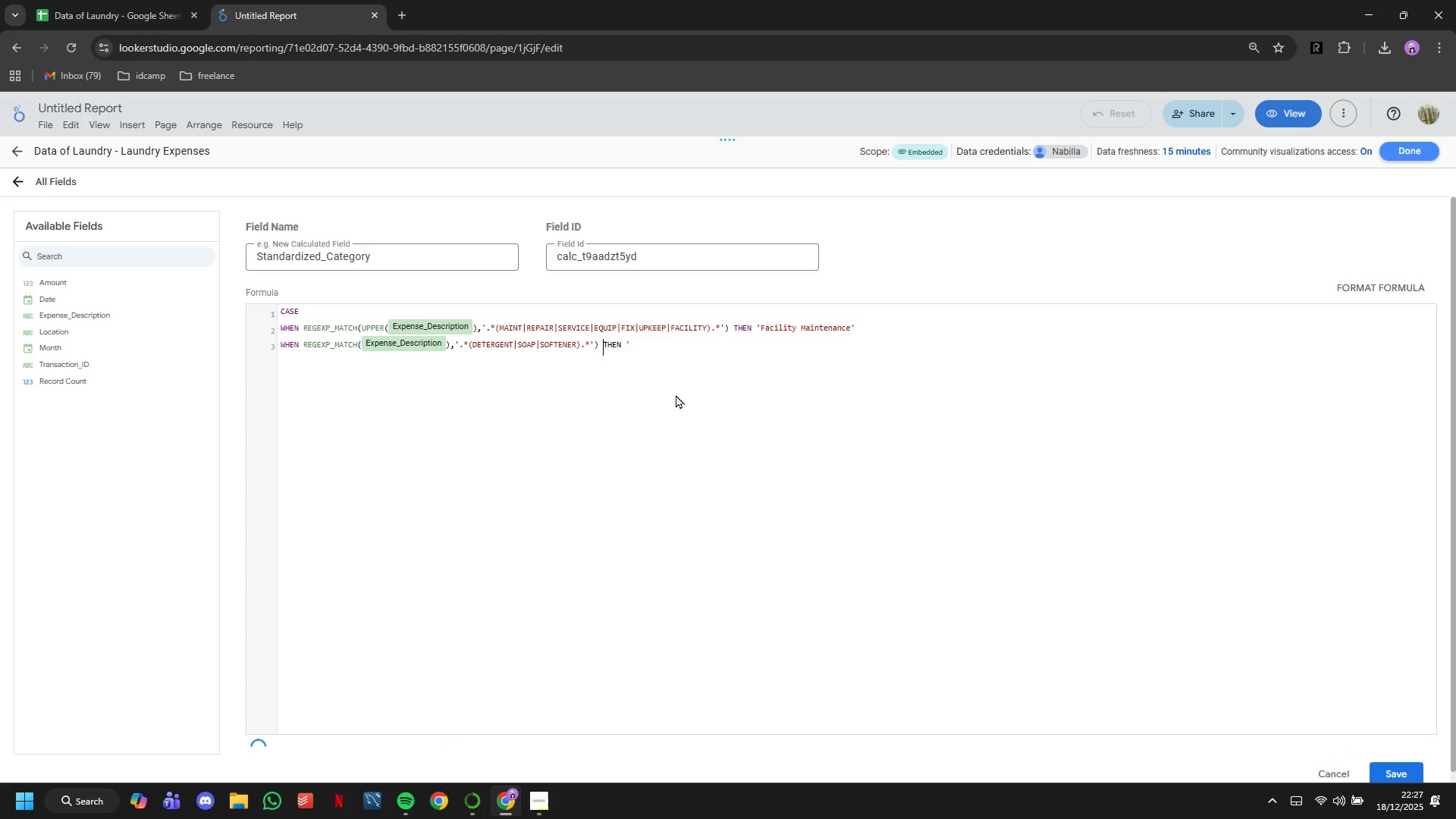 
key(ArrowRight)
 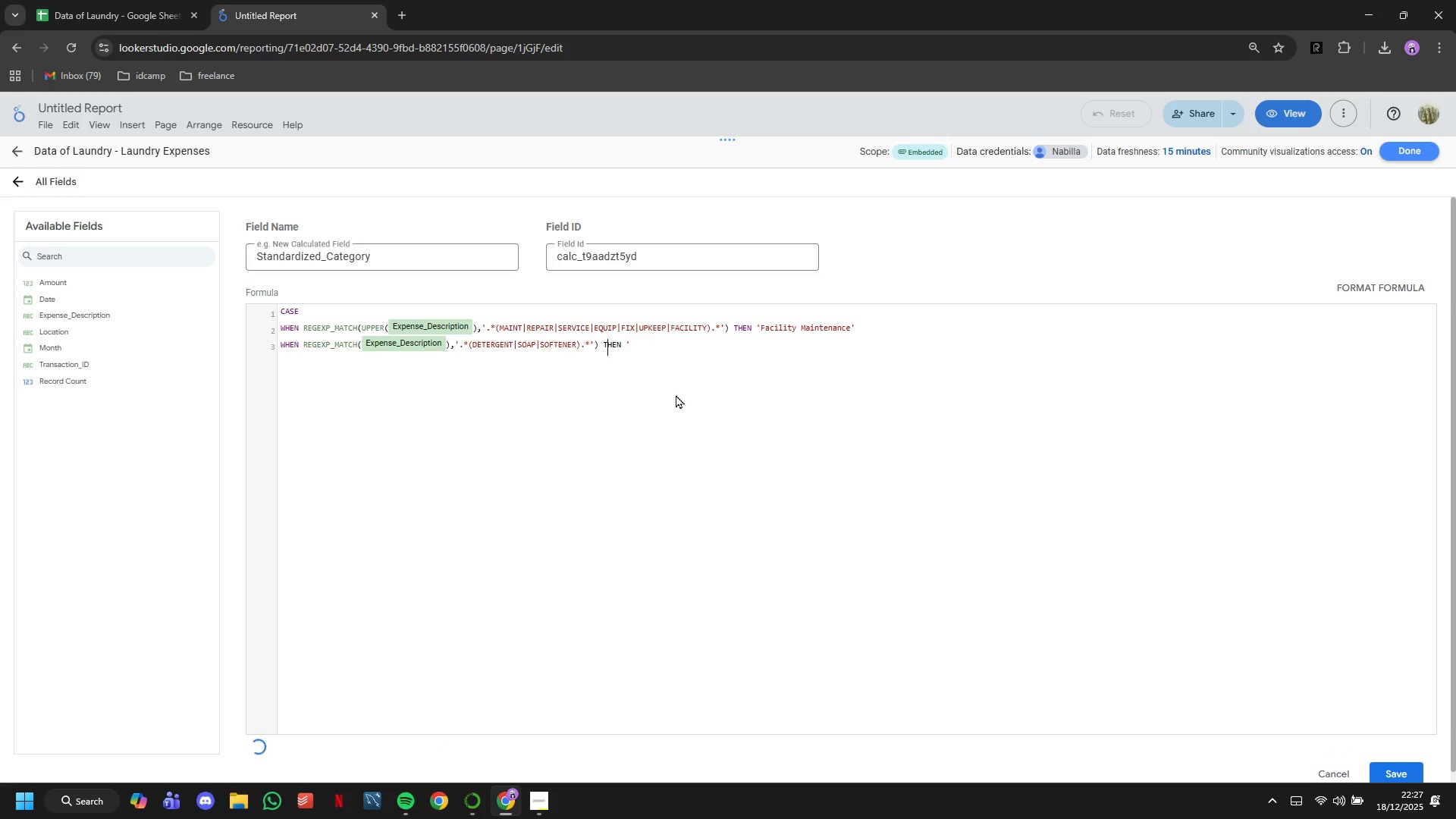 
key(ArrowRight)
 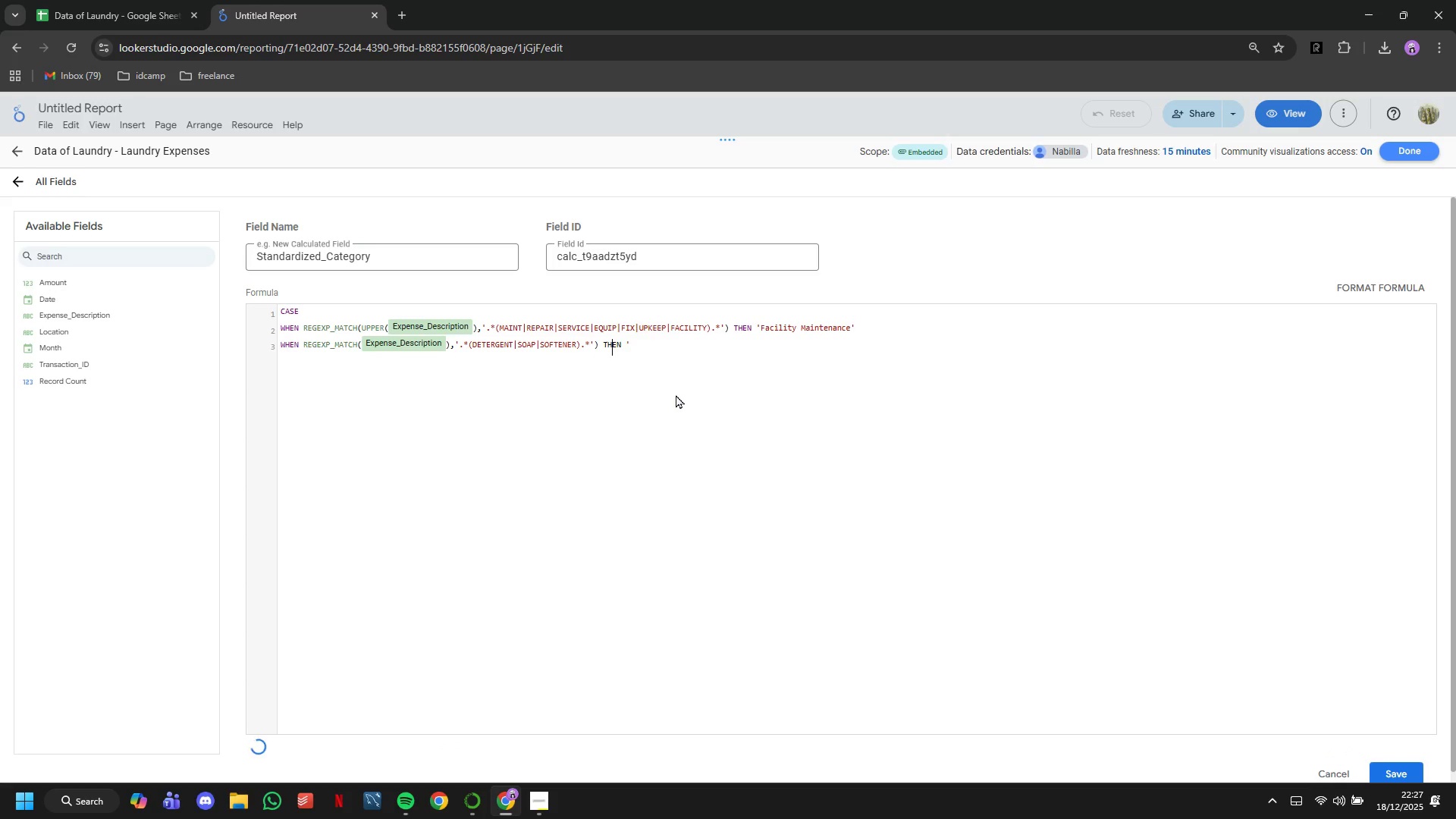 
key(ArrowRight)
 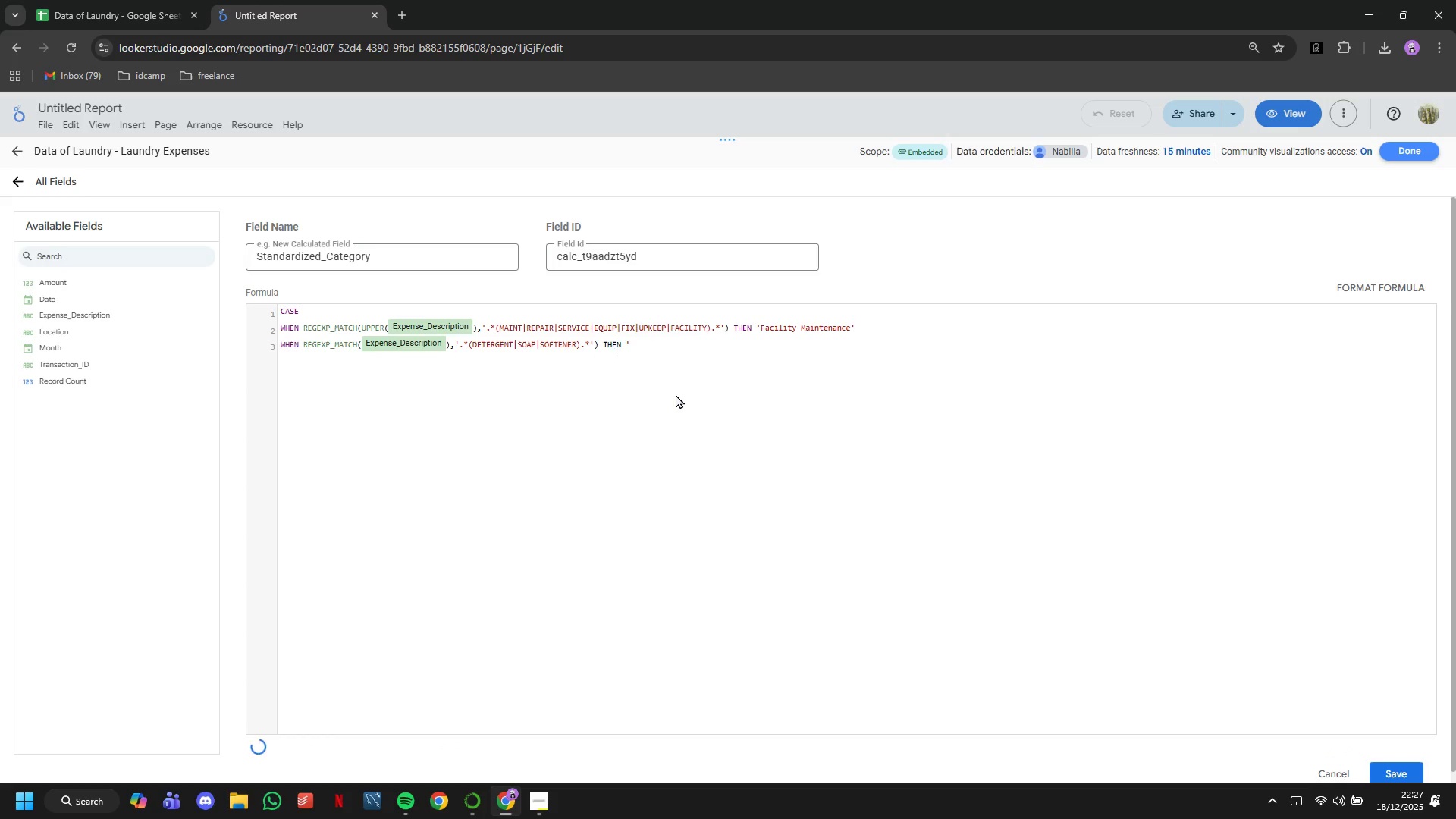 
key(ArrowRight)
 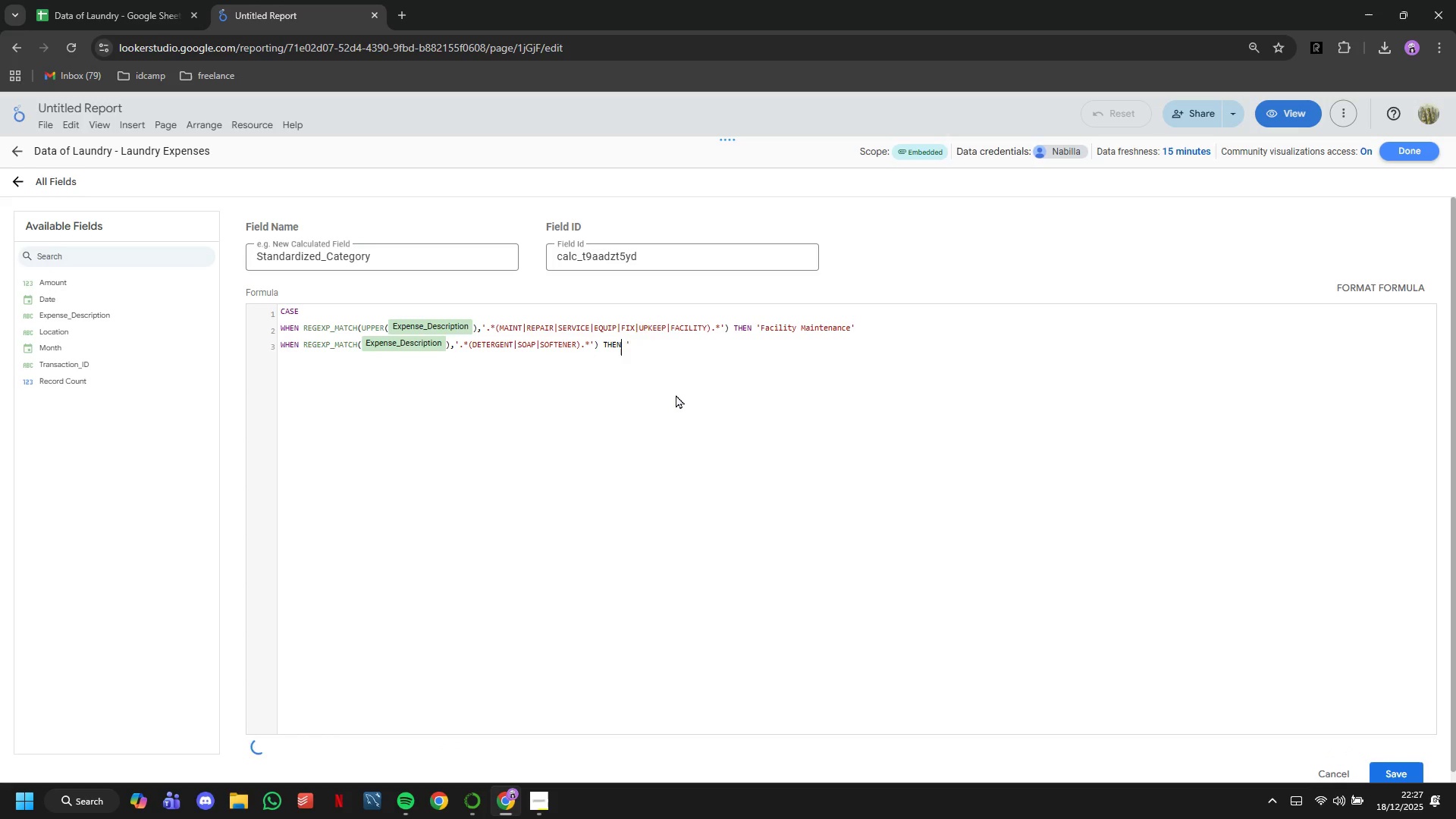 
key(ArrowRight)
 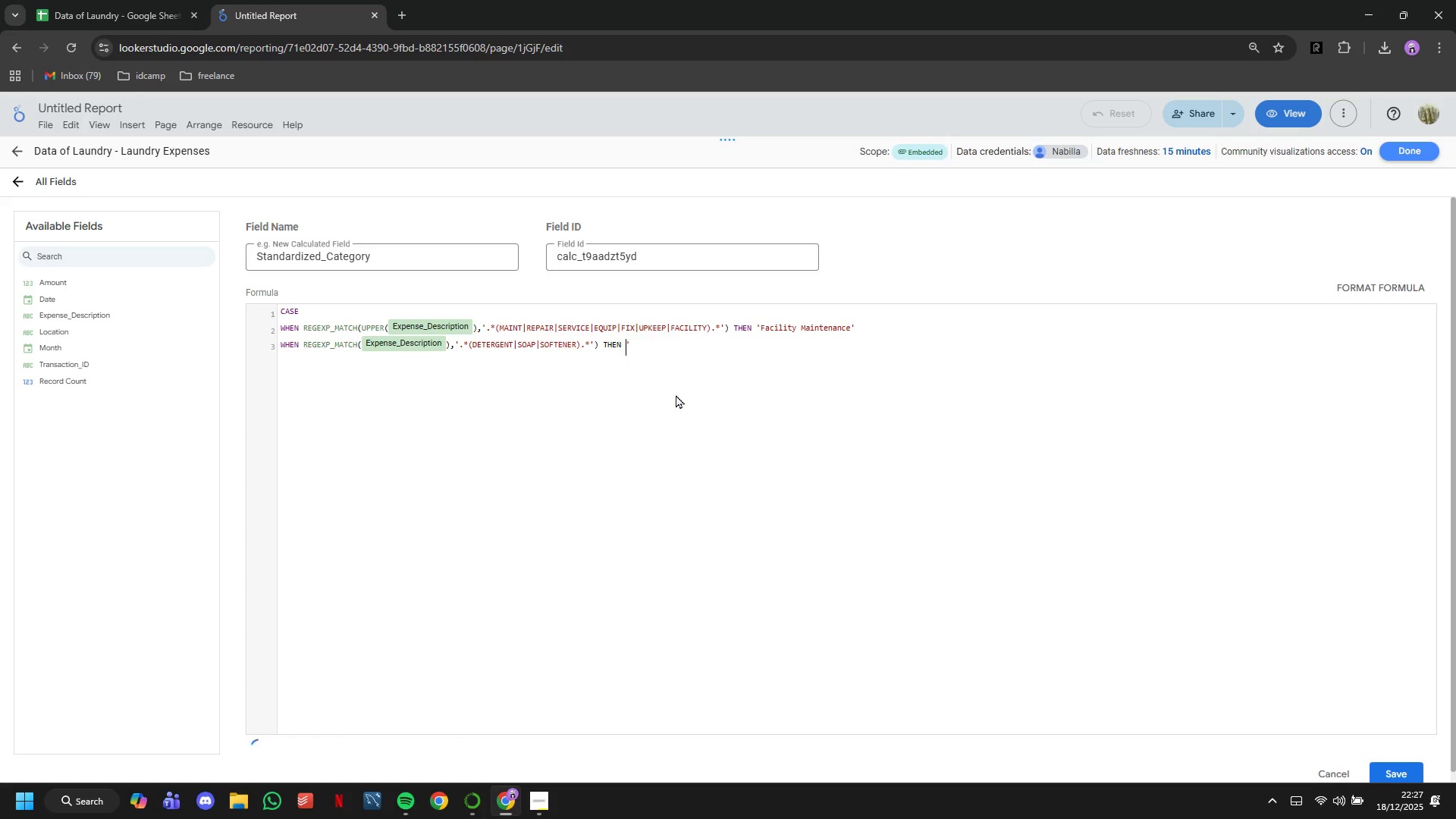 
key(ArrowRight)
 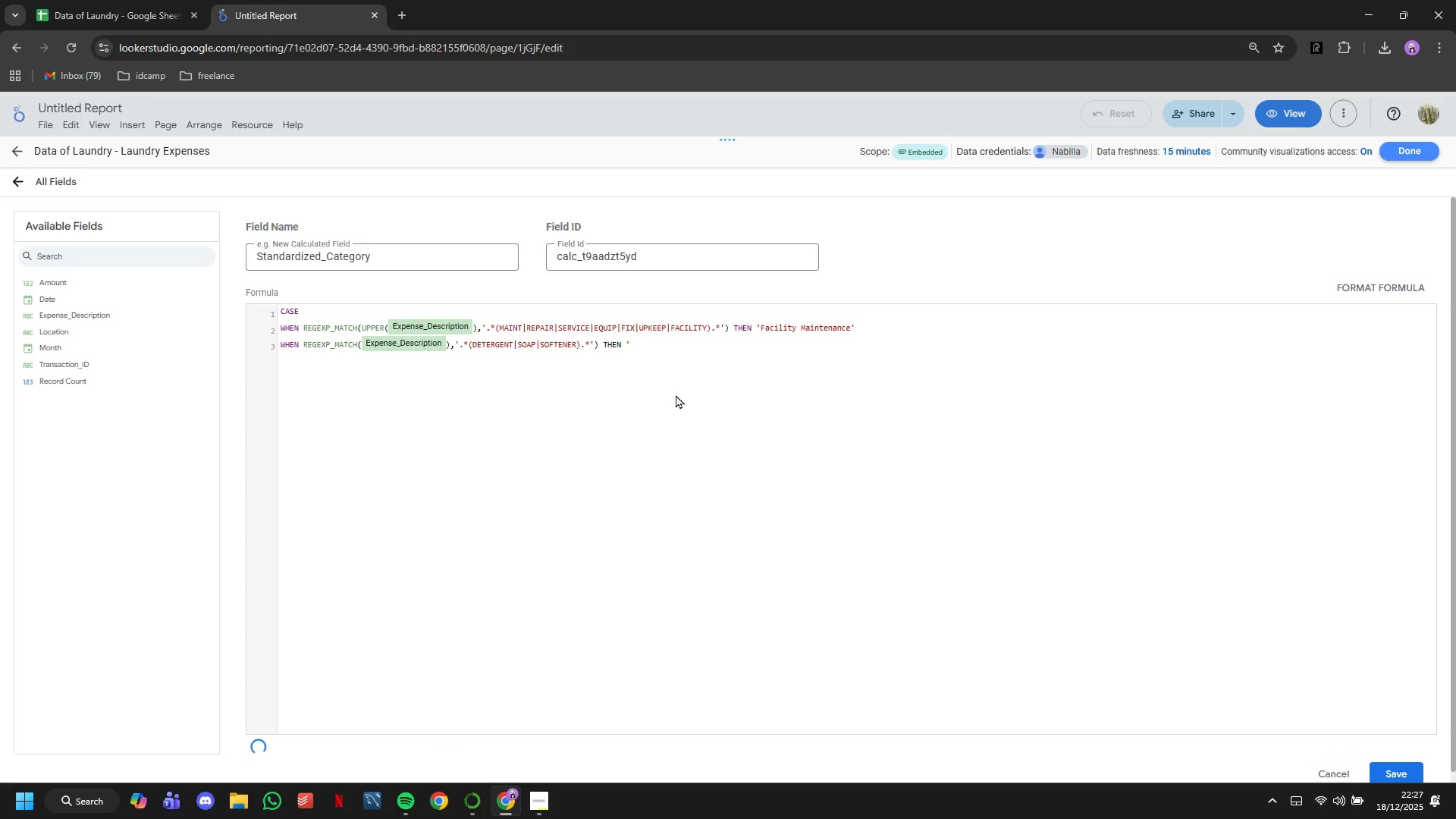 
type(dETERGENTS & Soaps')
 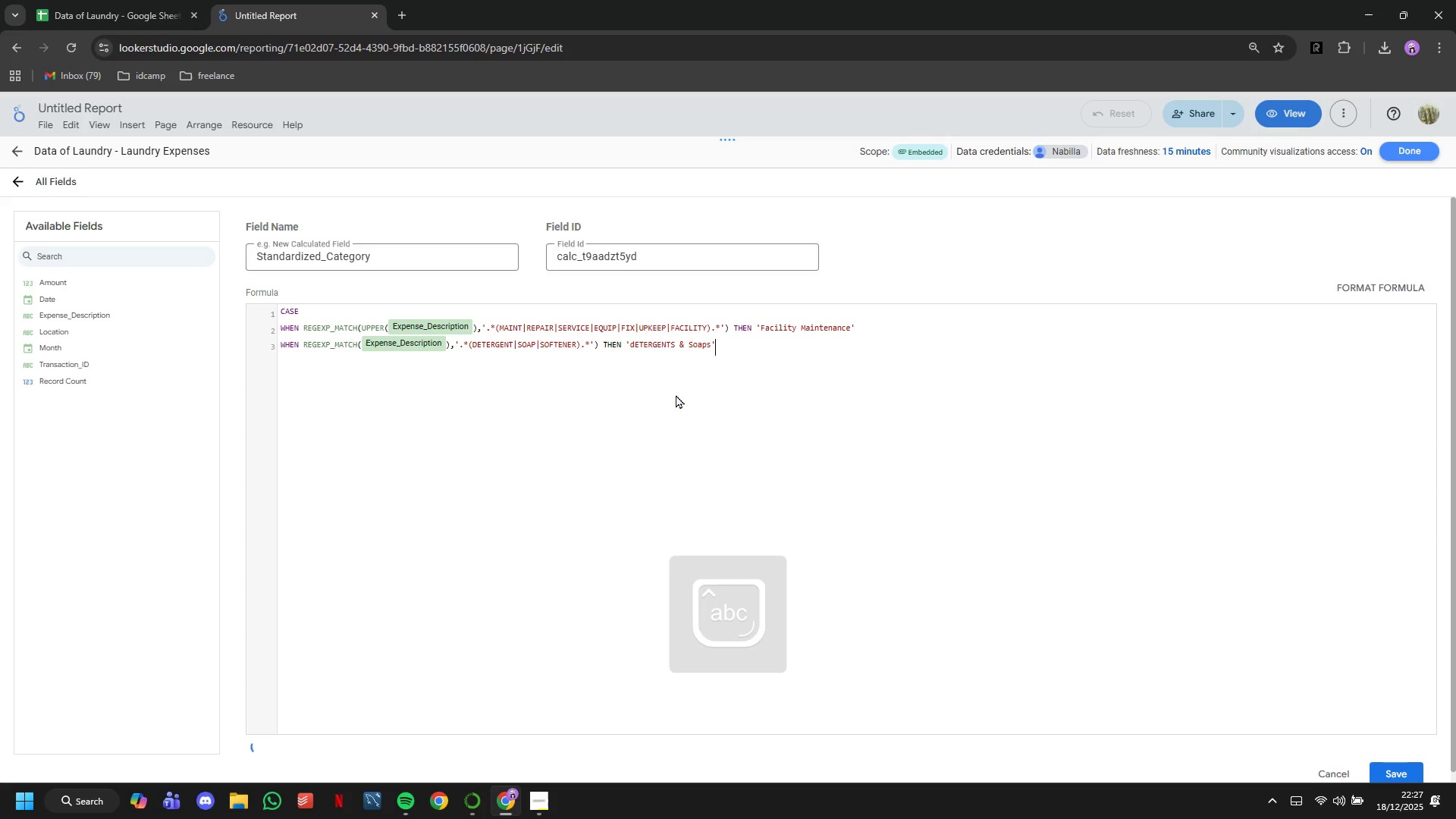 
hold_key(key=ArrowLeft, duration=0.89)
 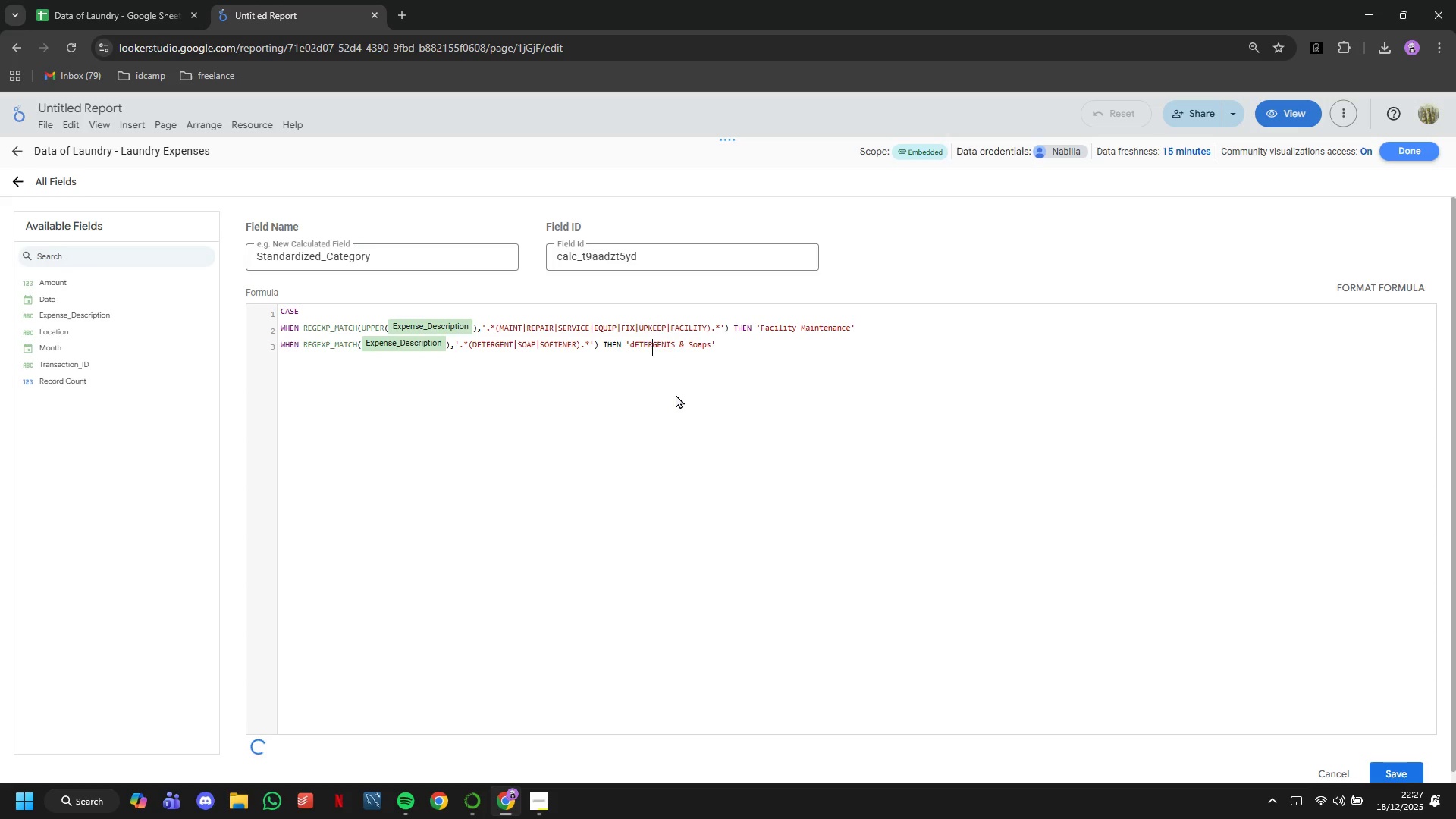 
key(ArrowLeft)
 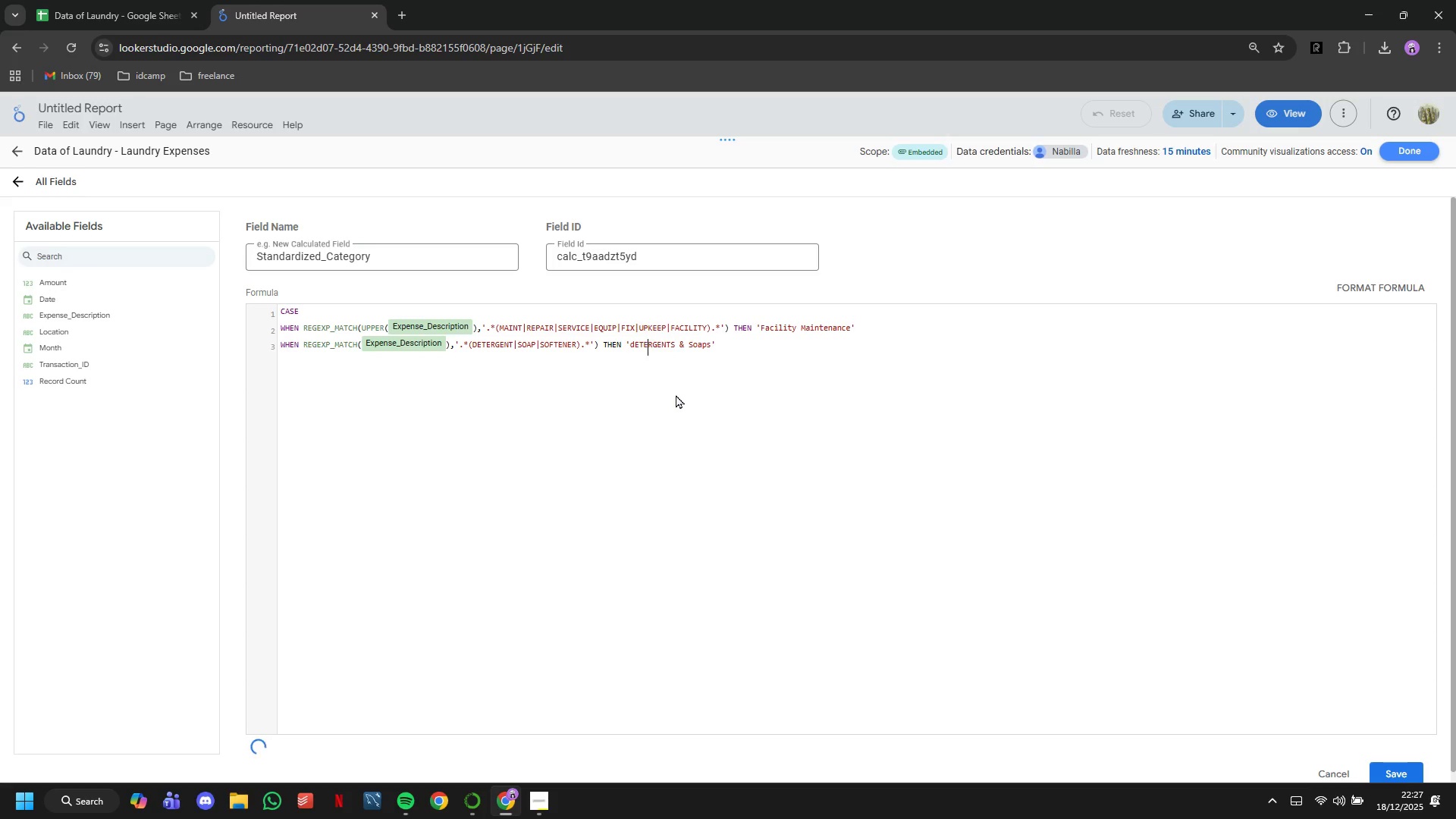 
key(ArrowLeft)
 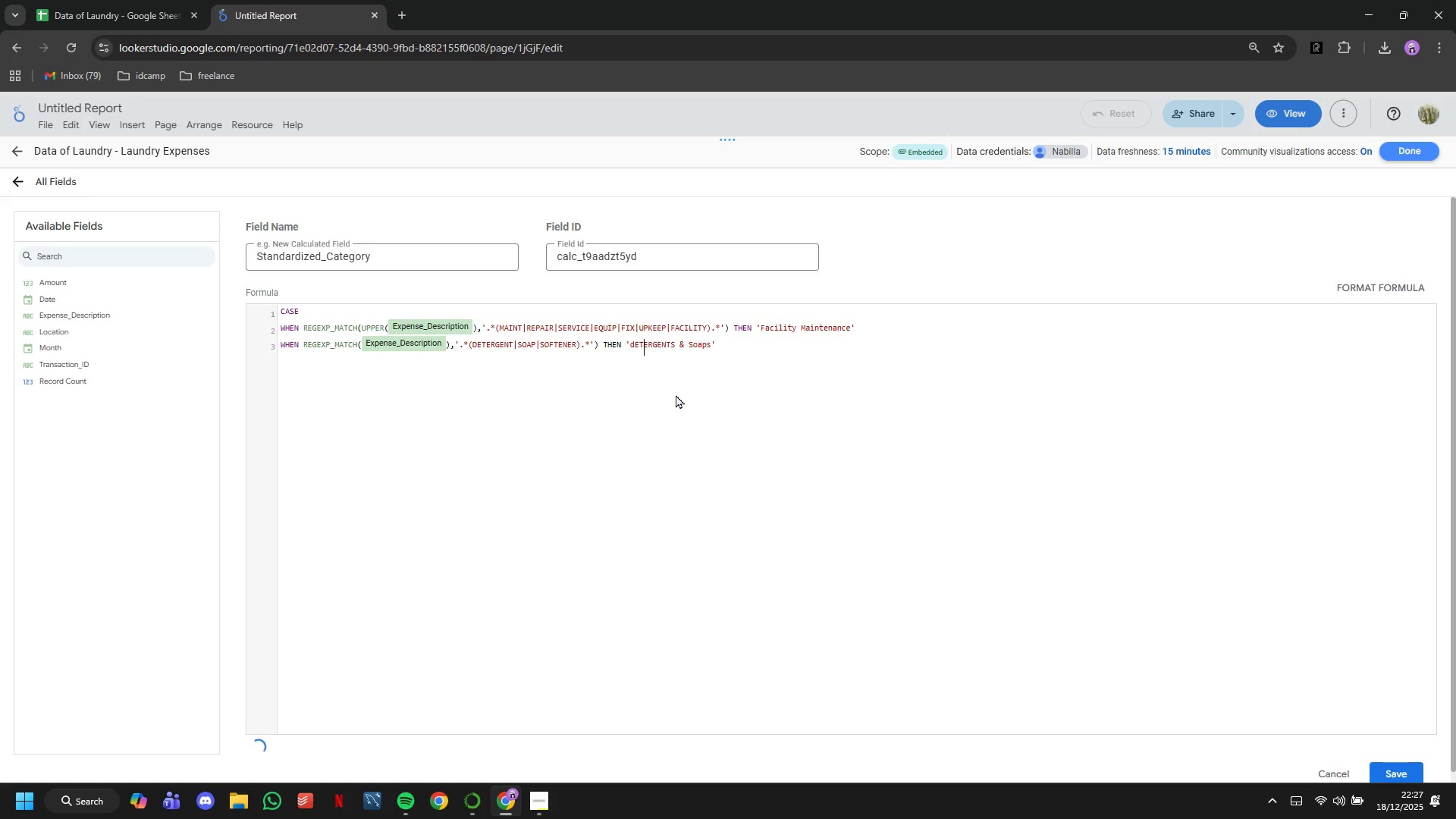 
key(ArrowLeft)
 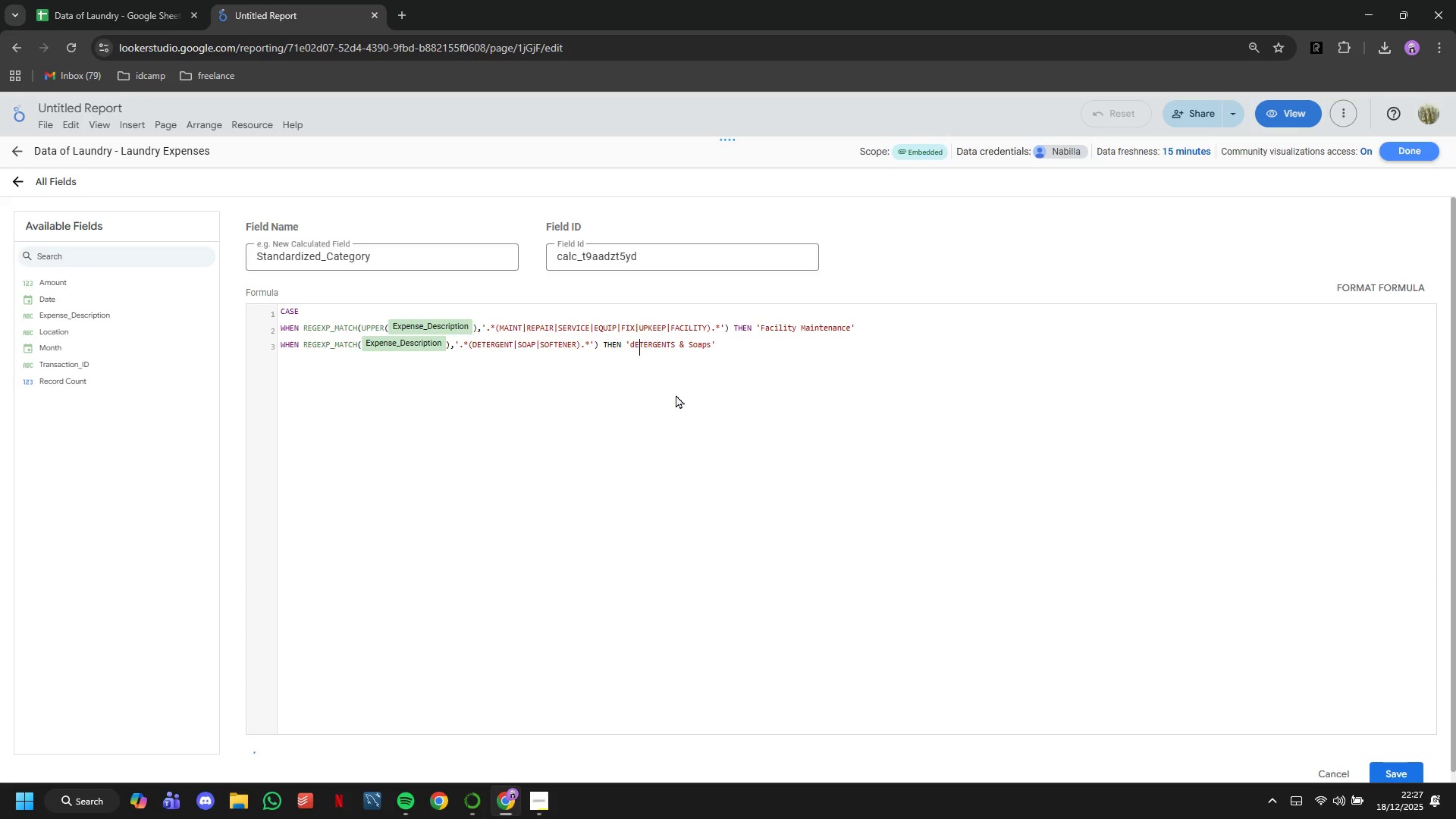 
key(Backspace)
 